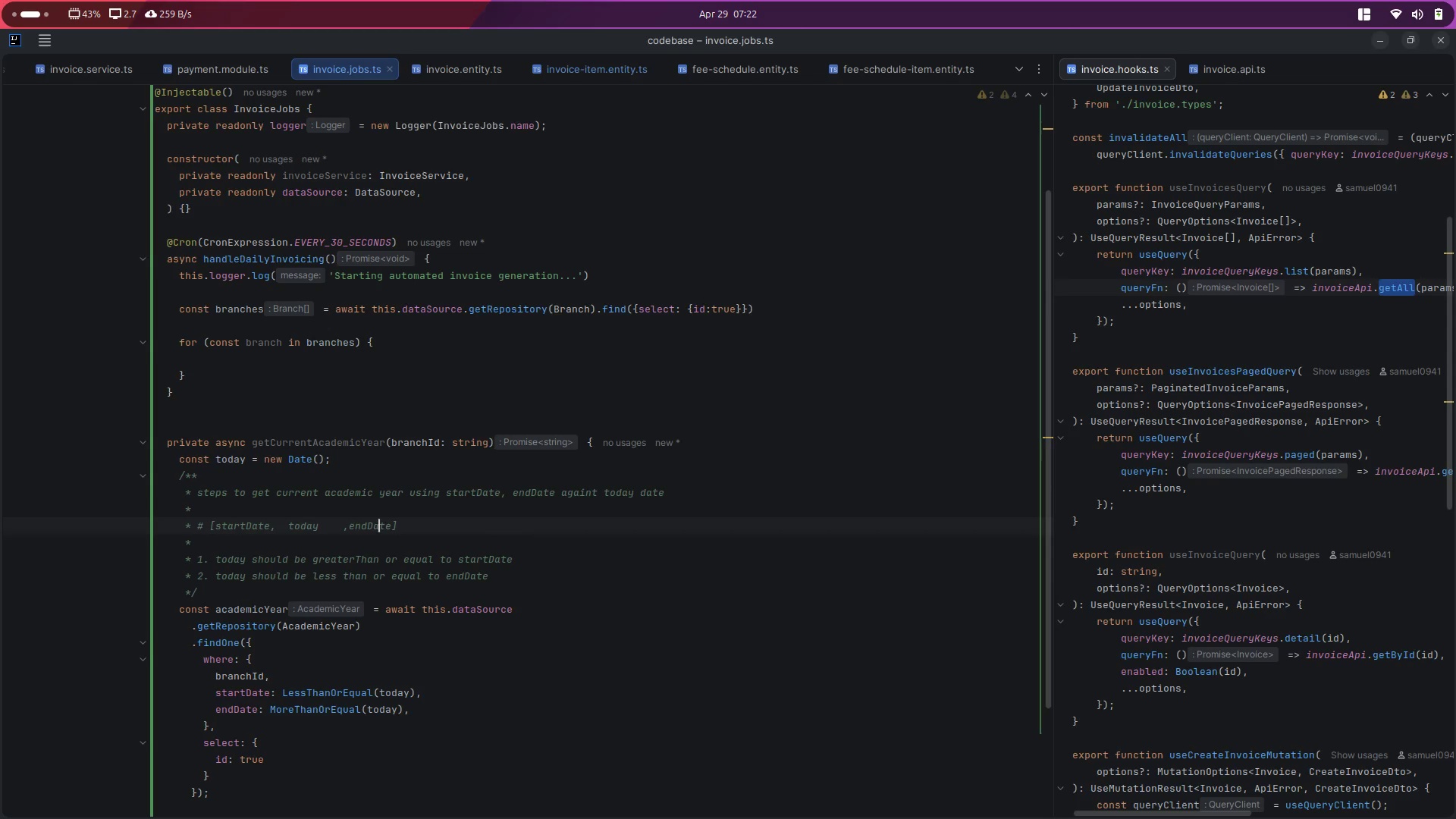 
key(ArrowLeft)
 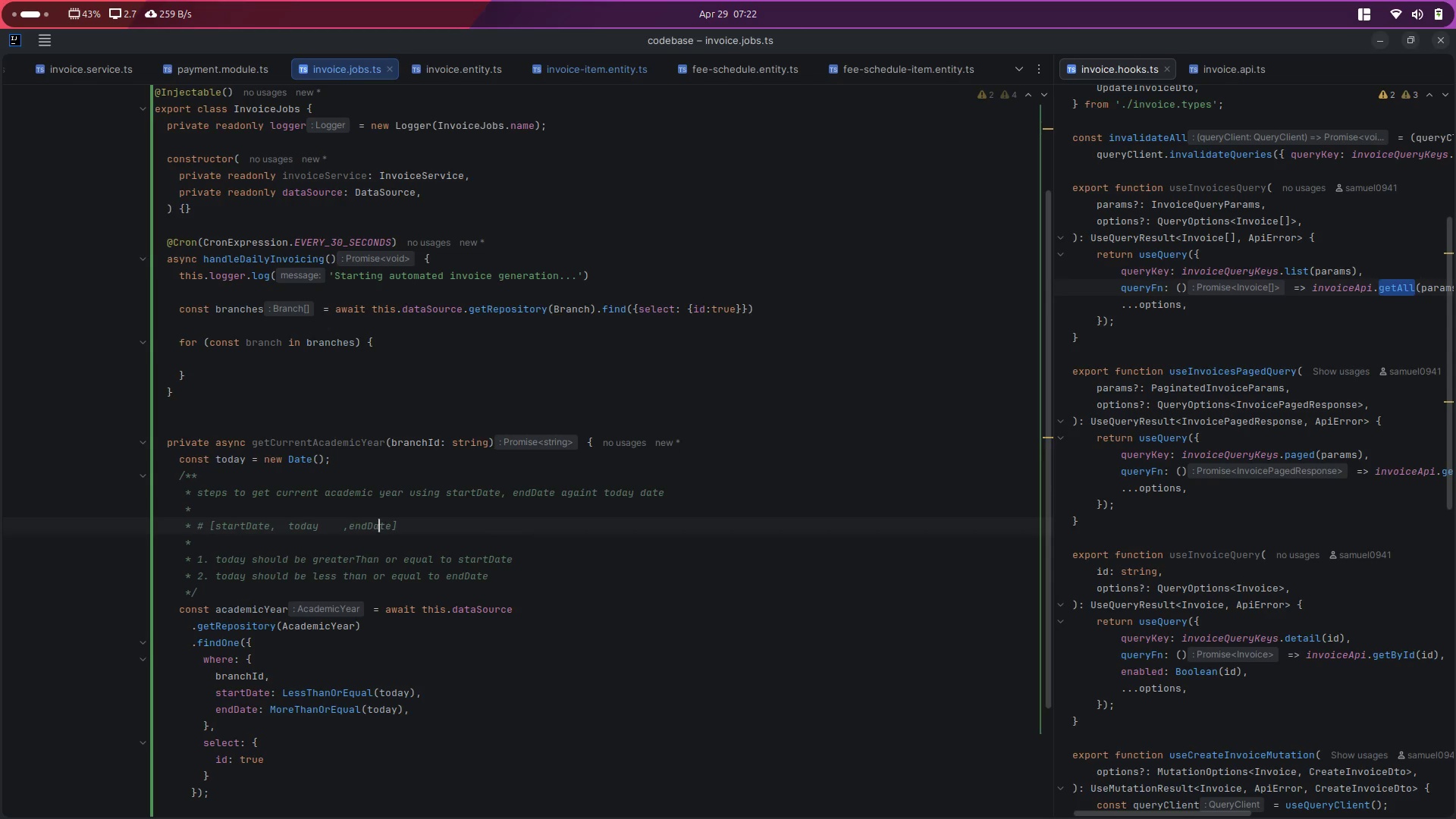 
key(ArrowLeft)
 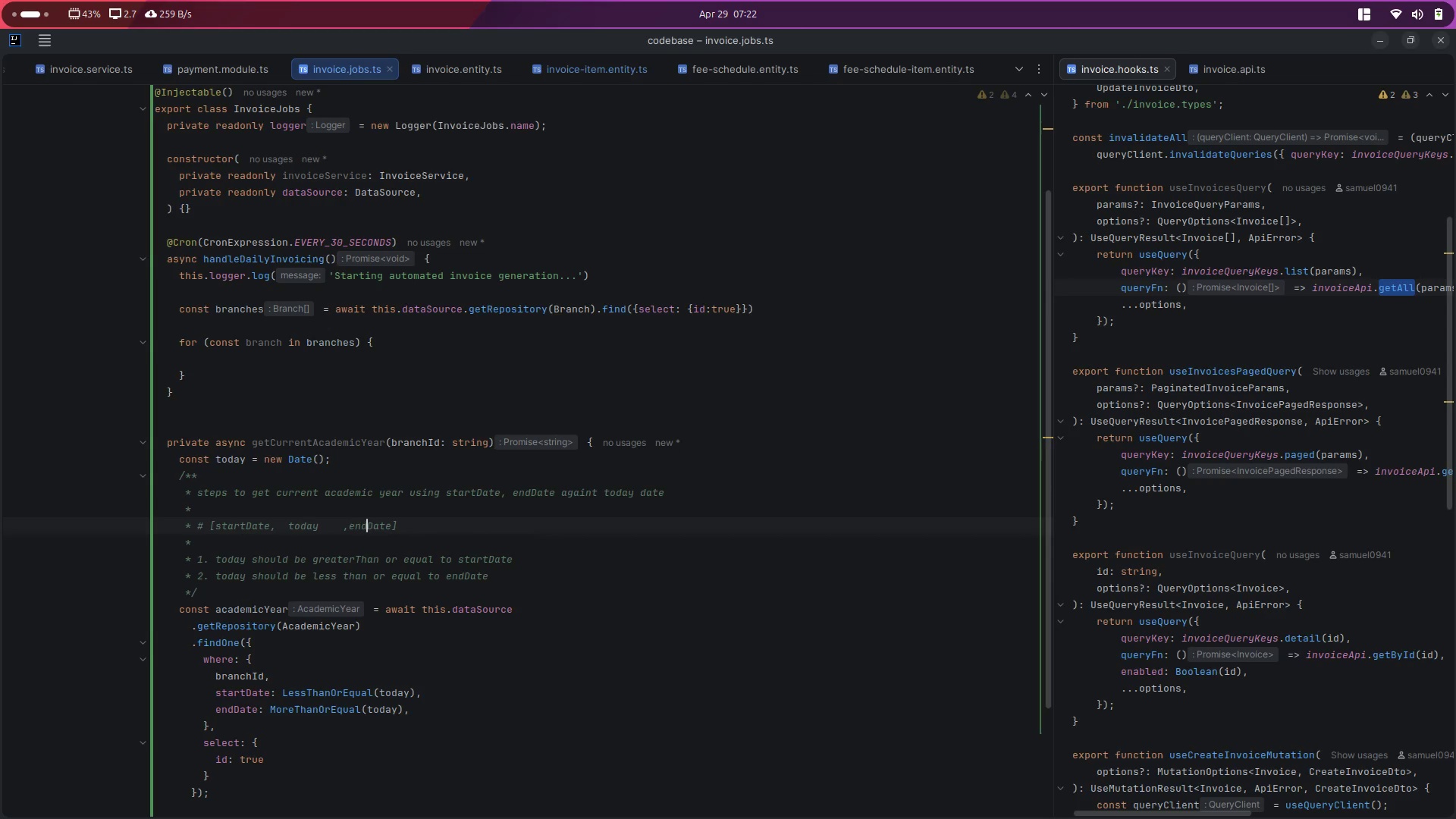 
key(ArrowLeft)
 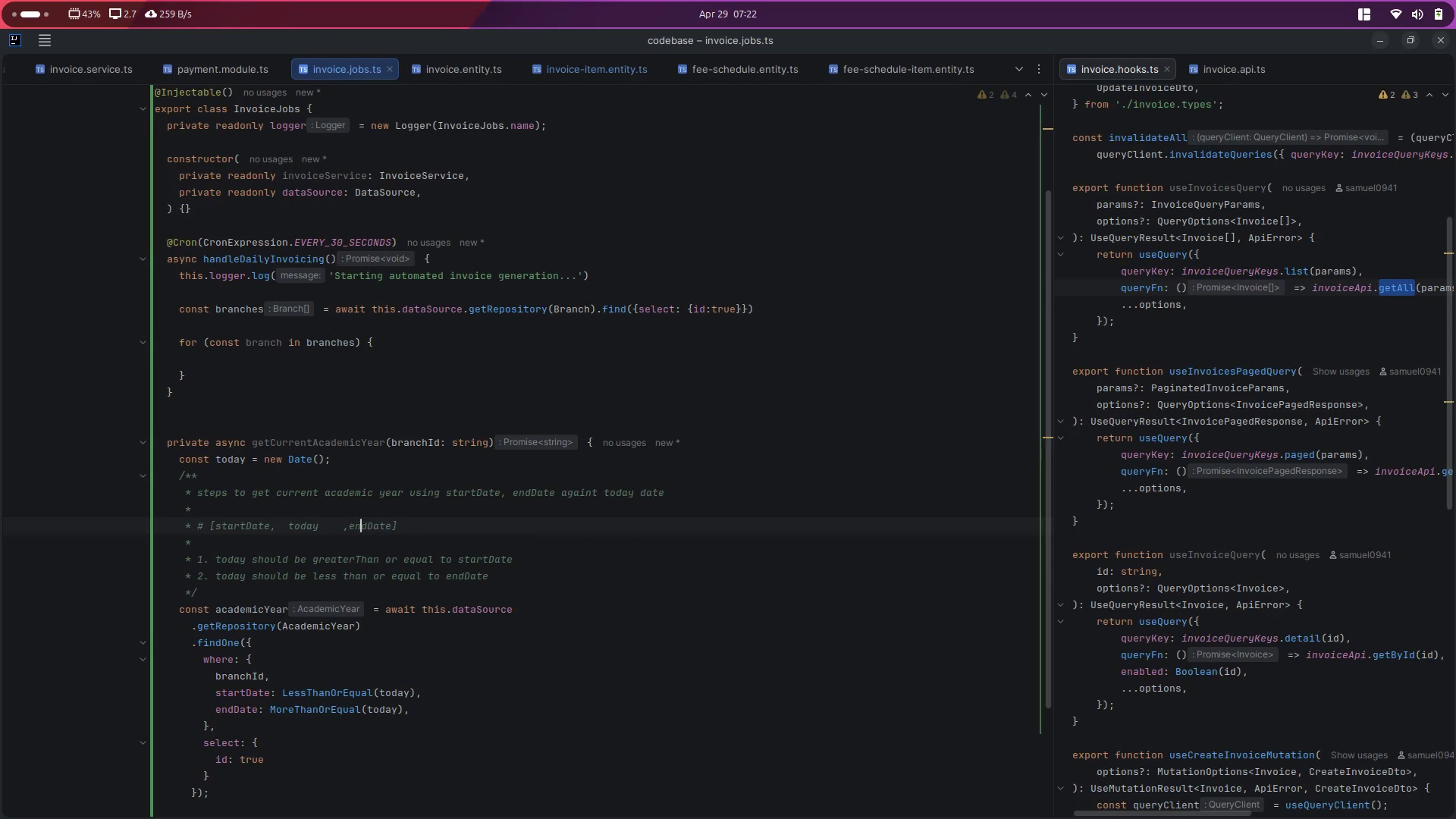 
key(ArrowLeft)
 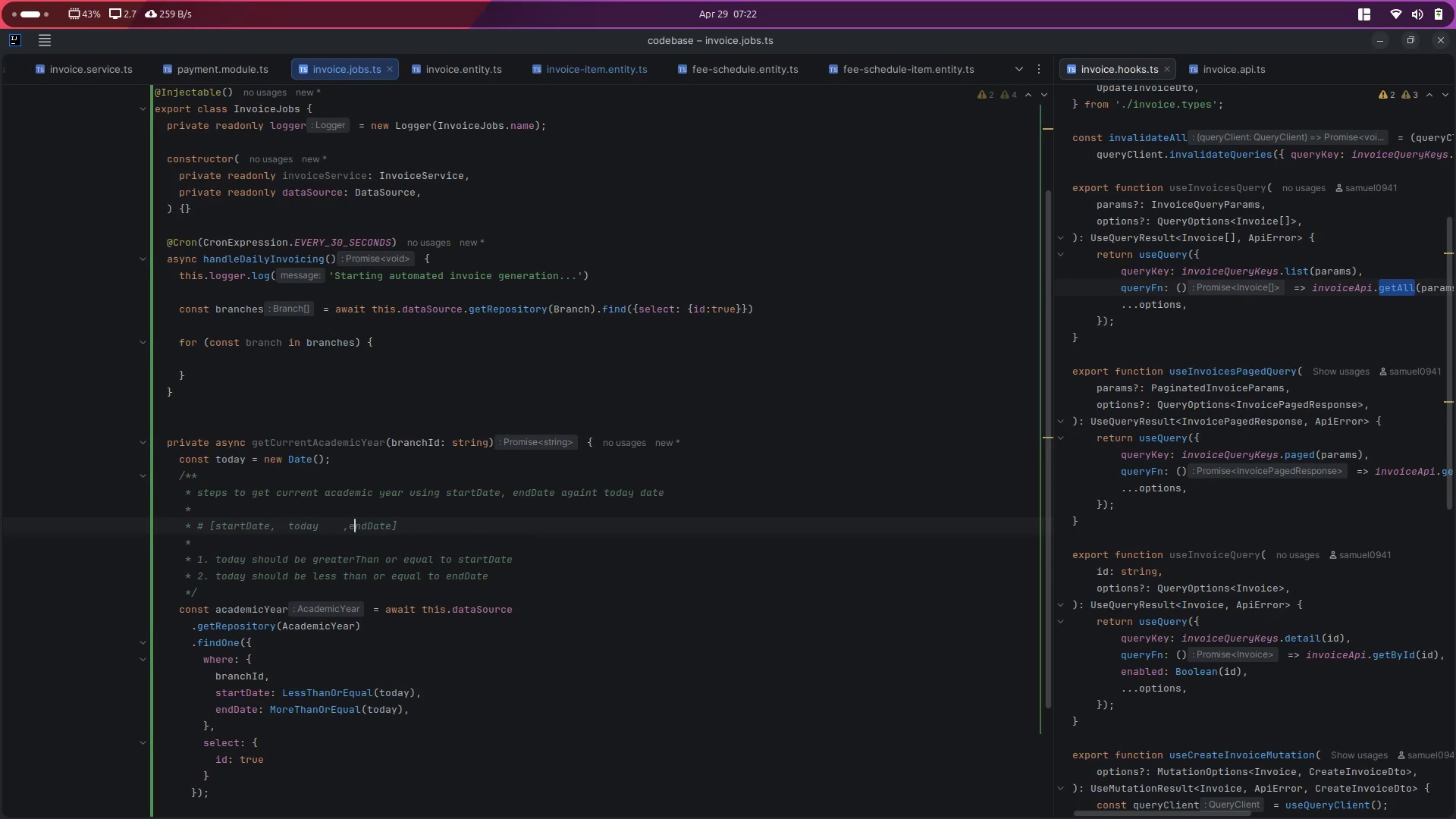 
key(ArrowLeft)
 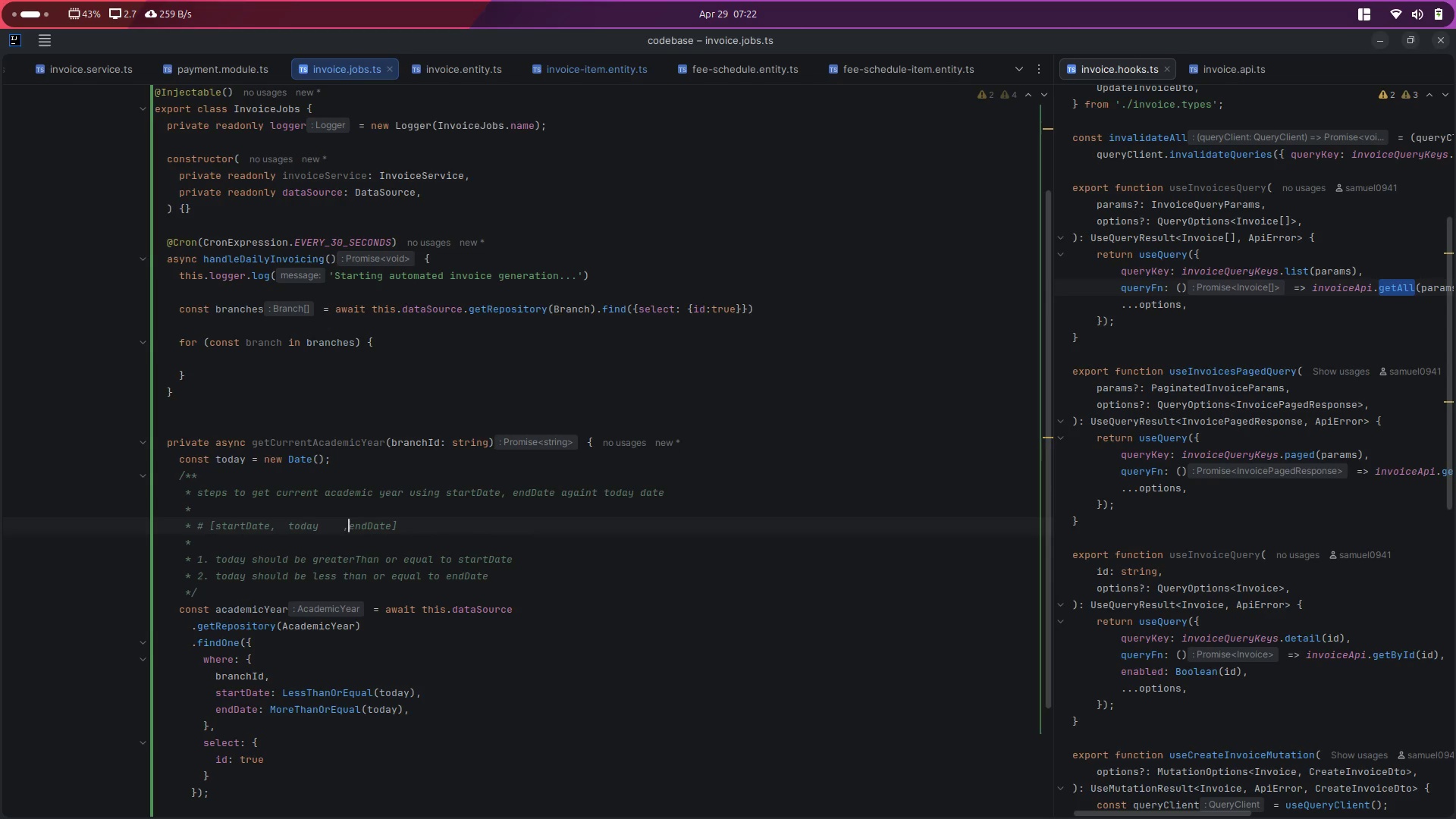 
key(ArrowLeft)
 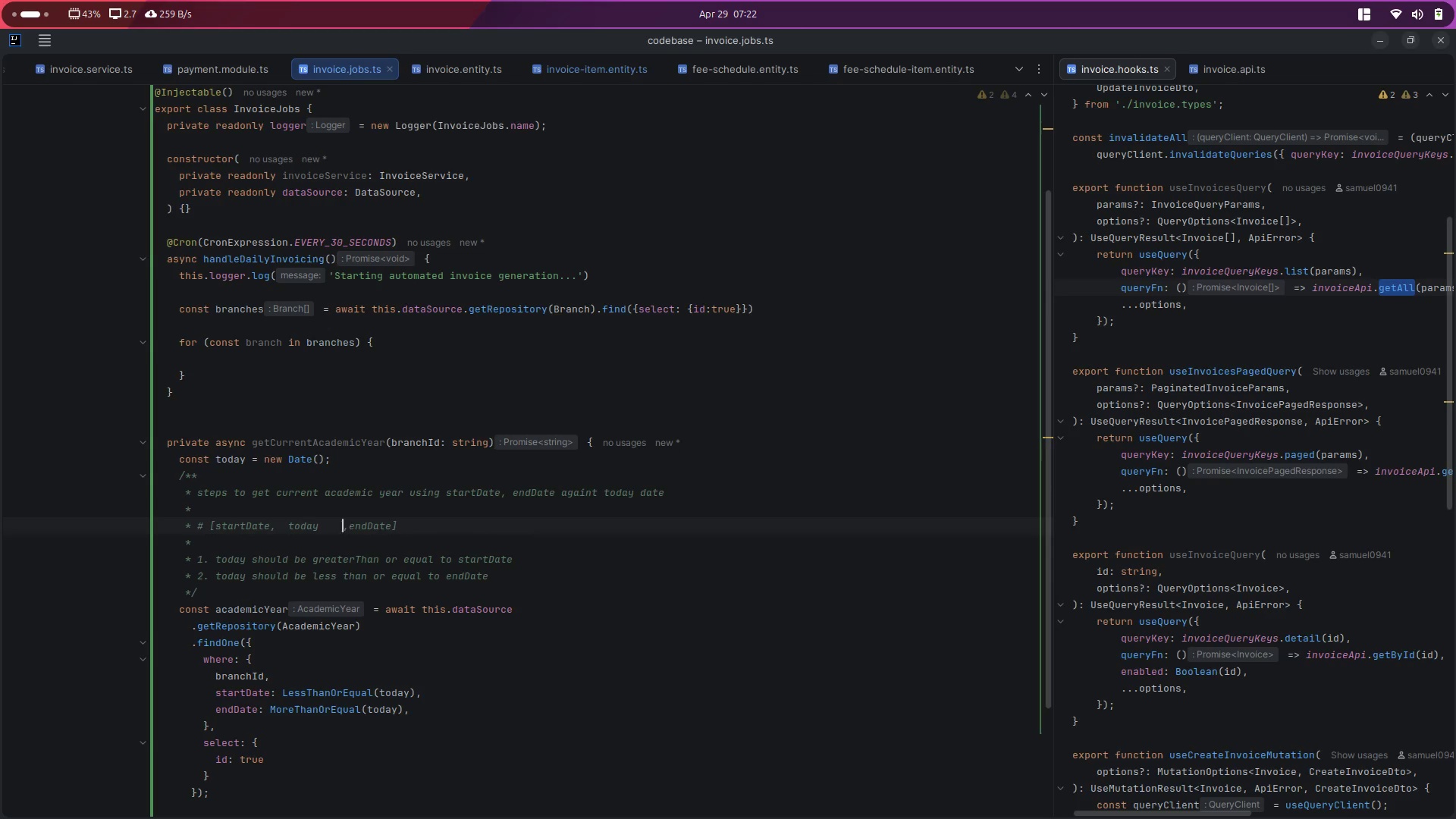 
key(Backspace)
 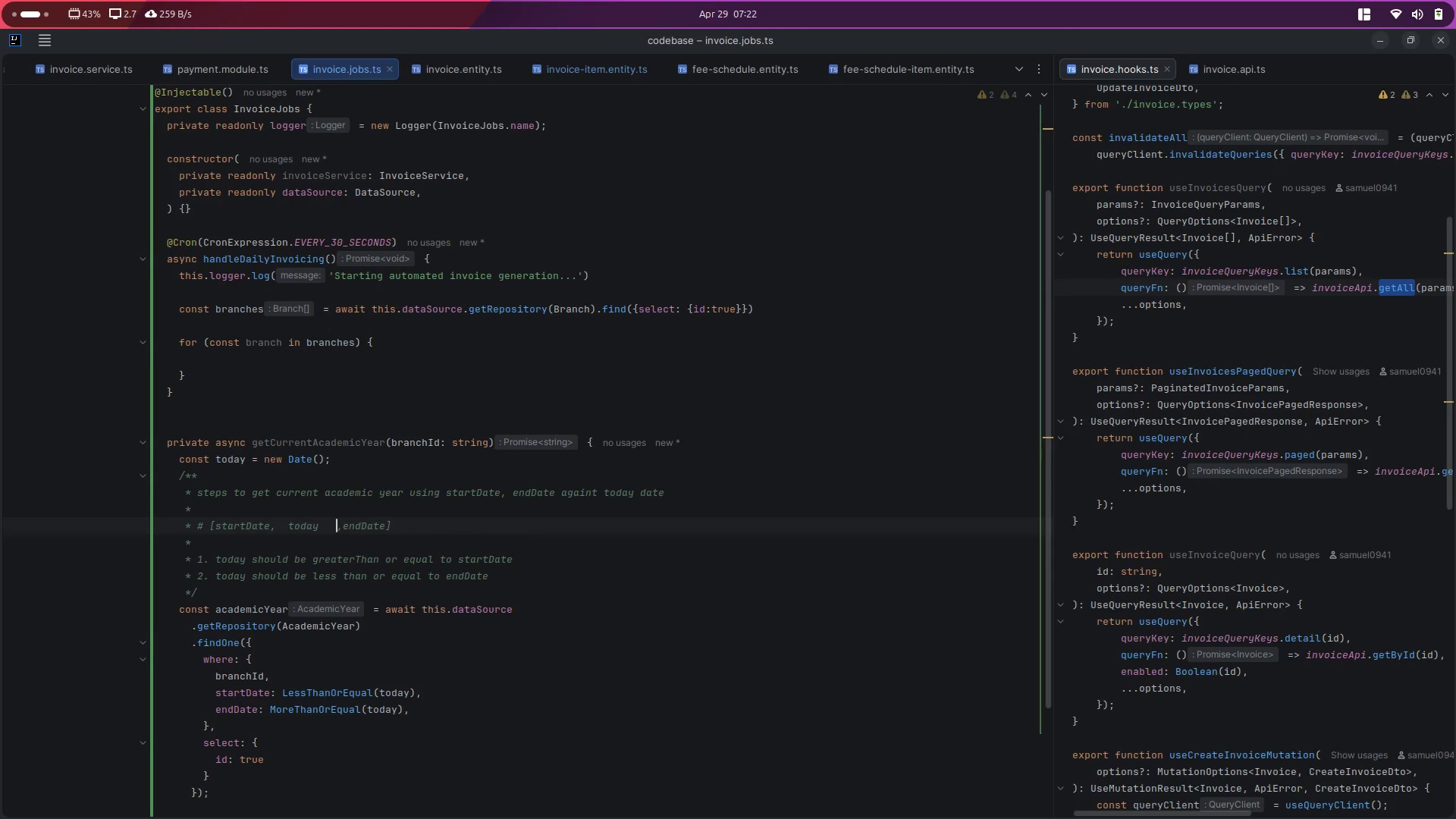 
key(Backspace)
 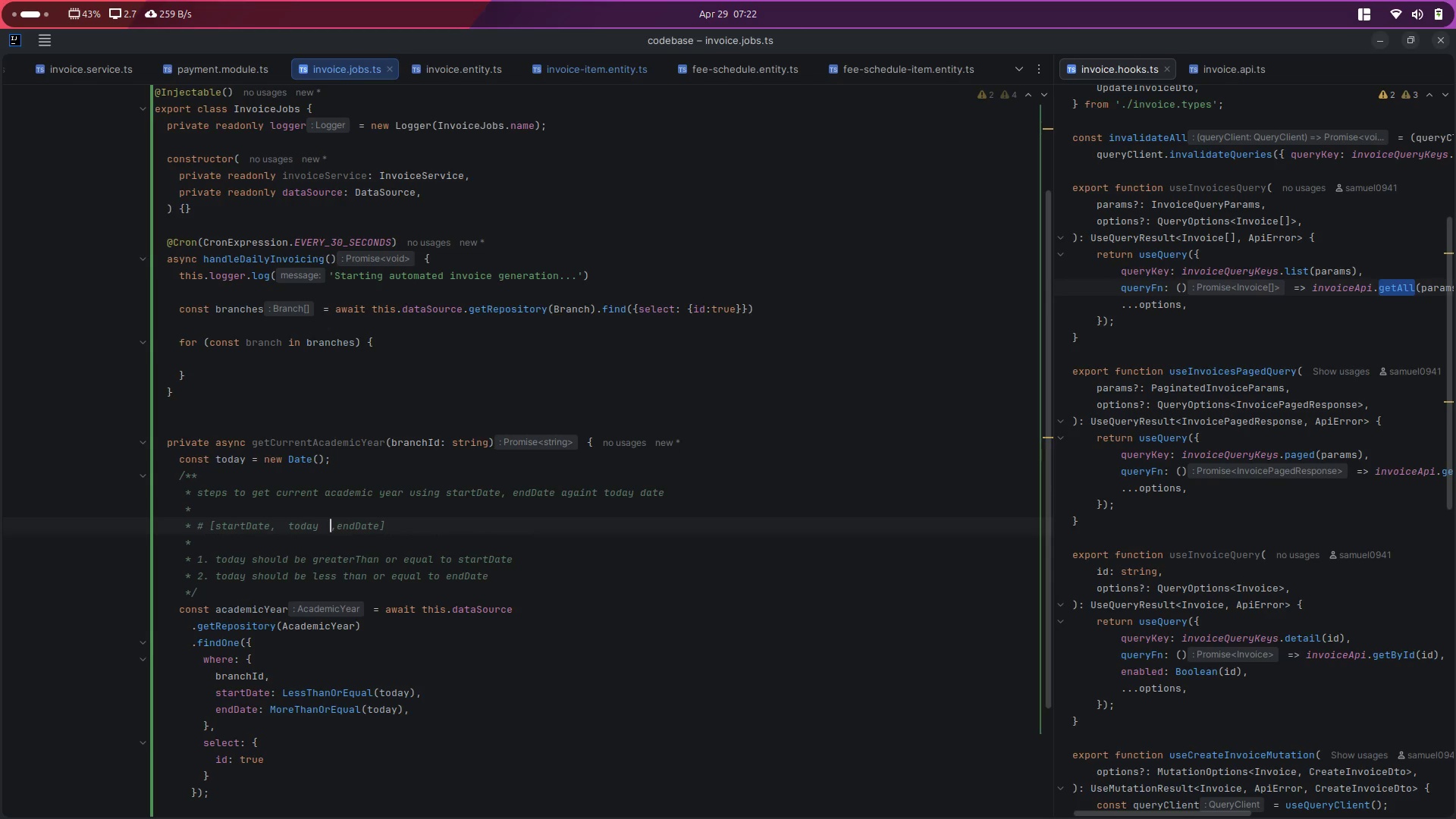 
key(Backspace)
 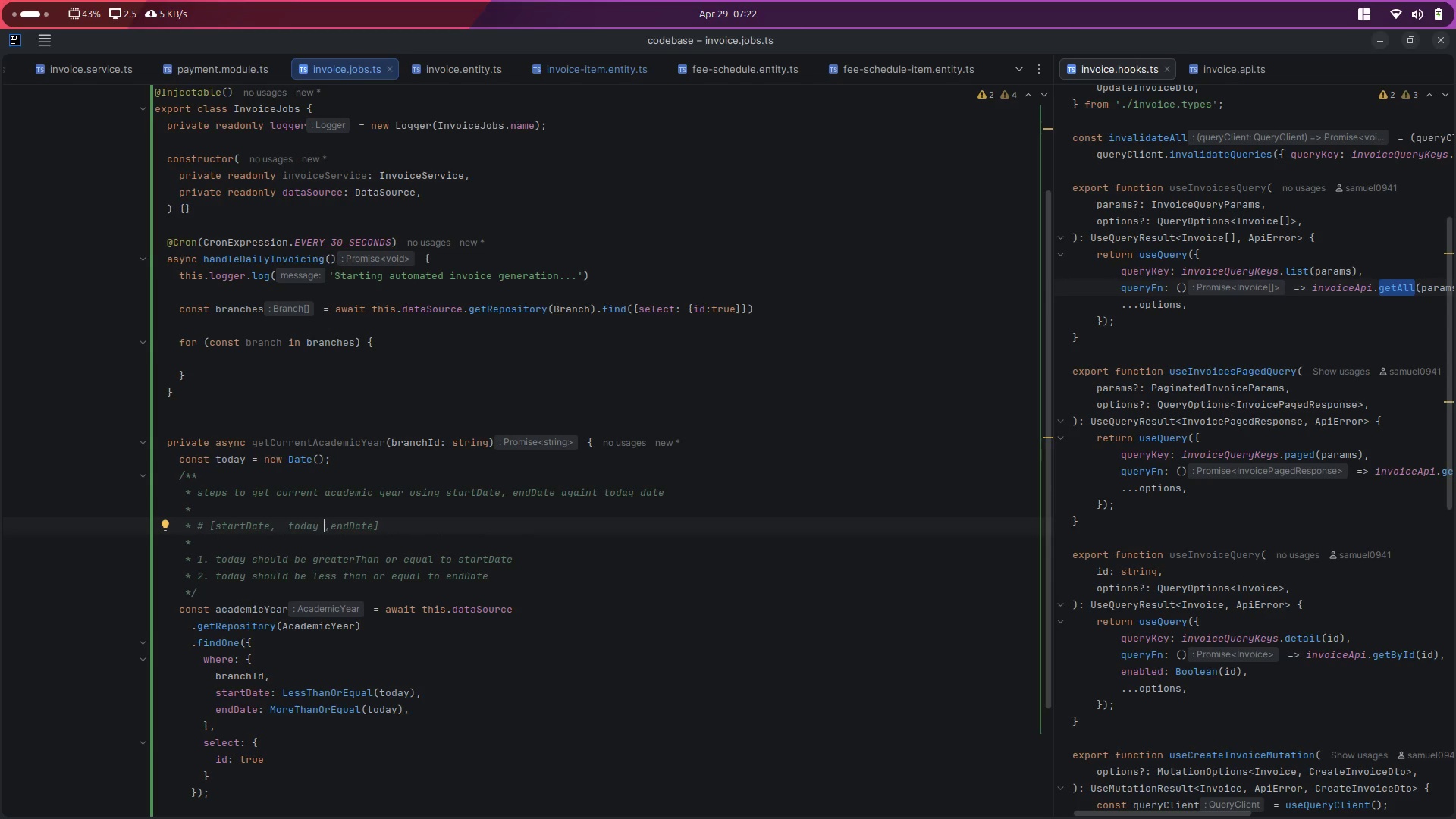 
key(Backspace)
 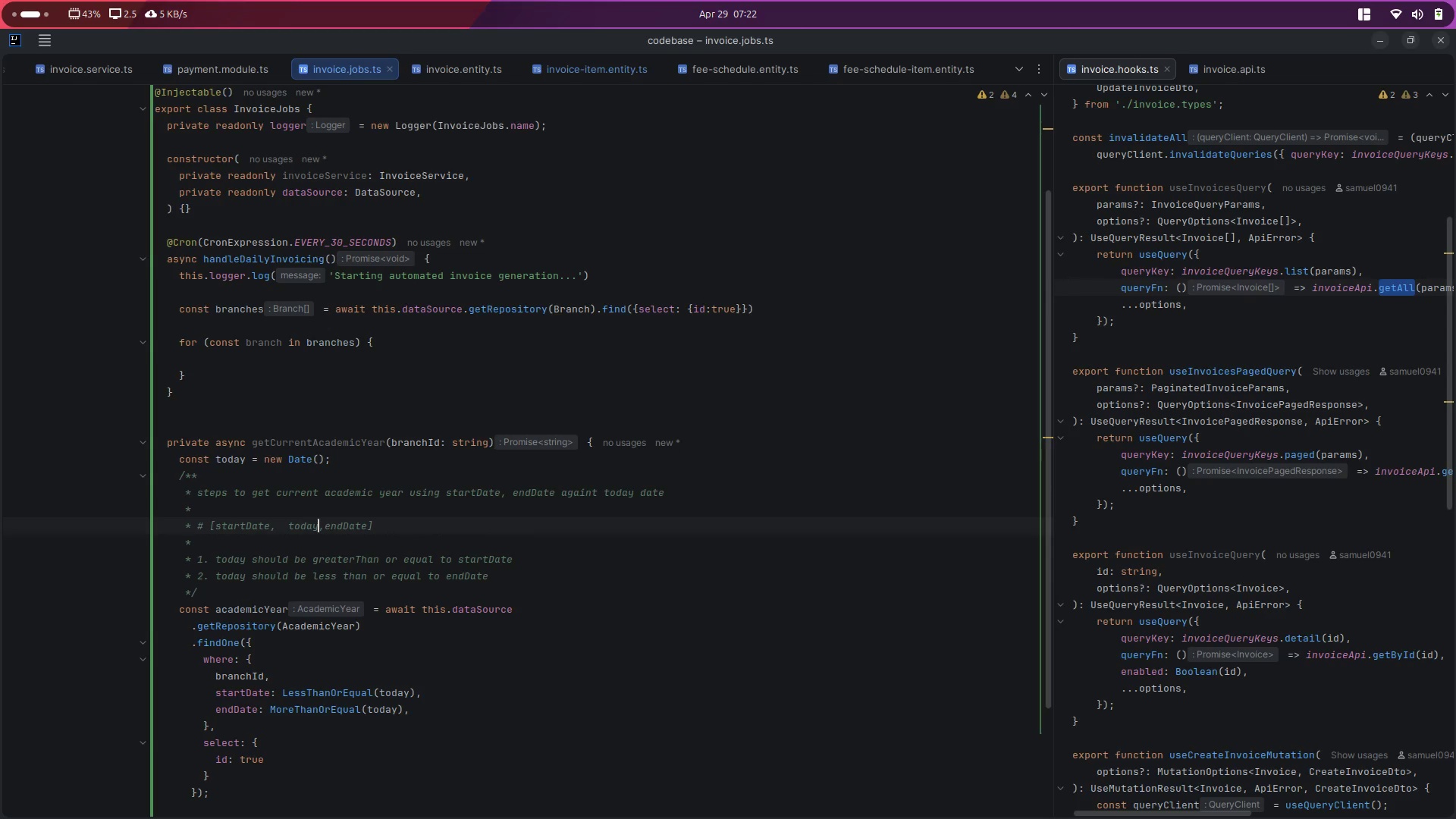 
key(Space)
 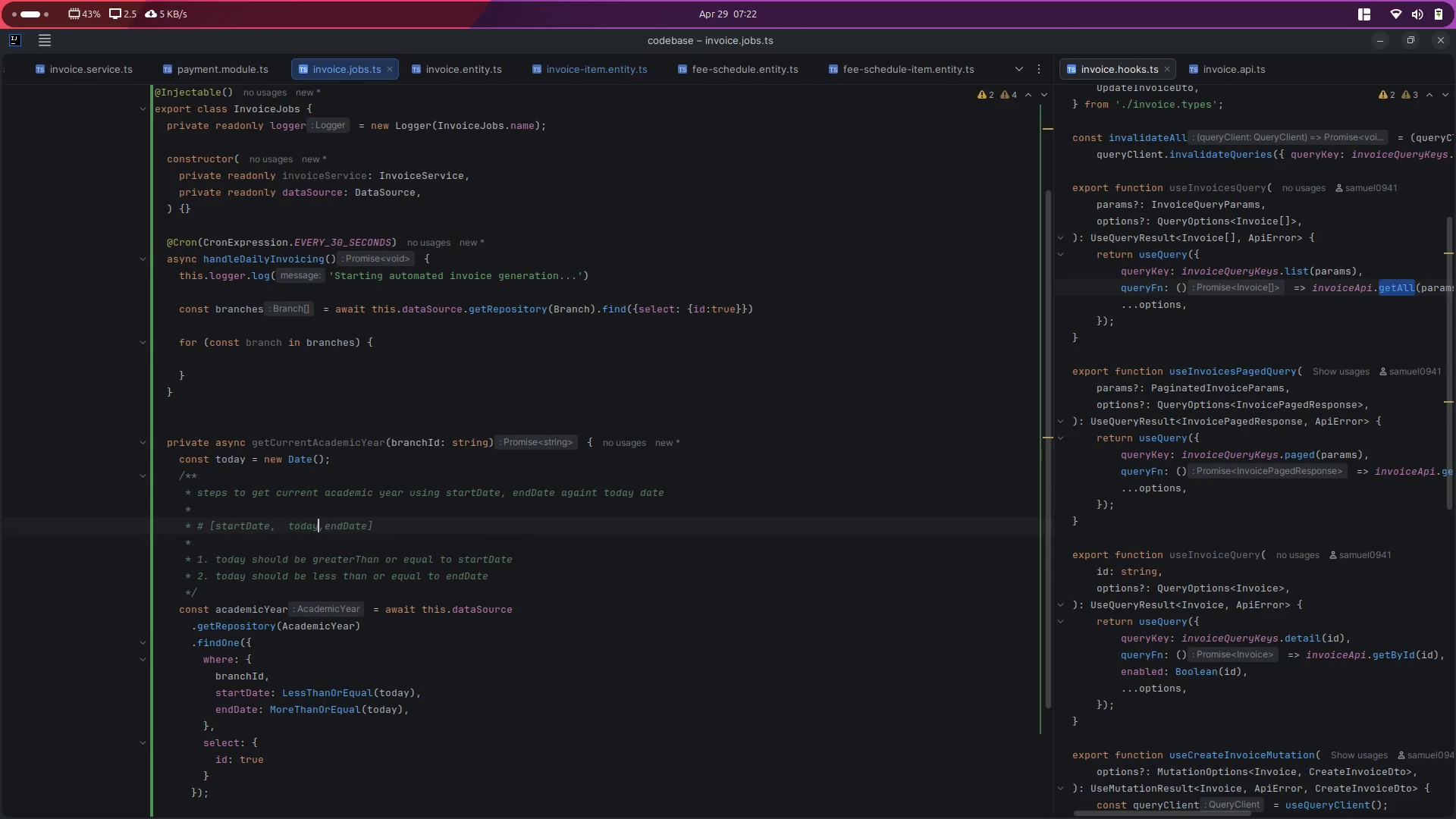 
hold_key(key=ArrowLeft, duration=0.46)
 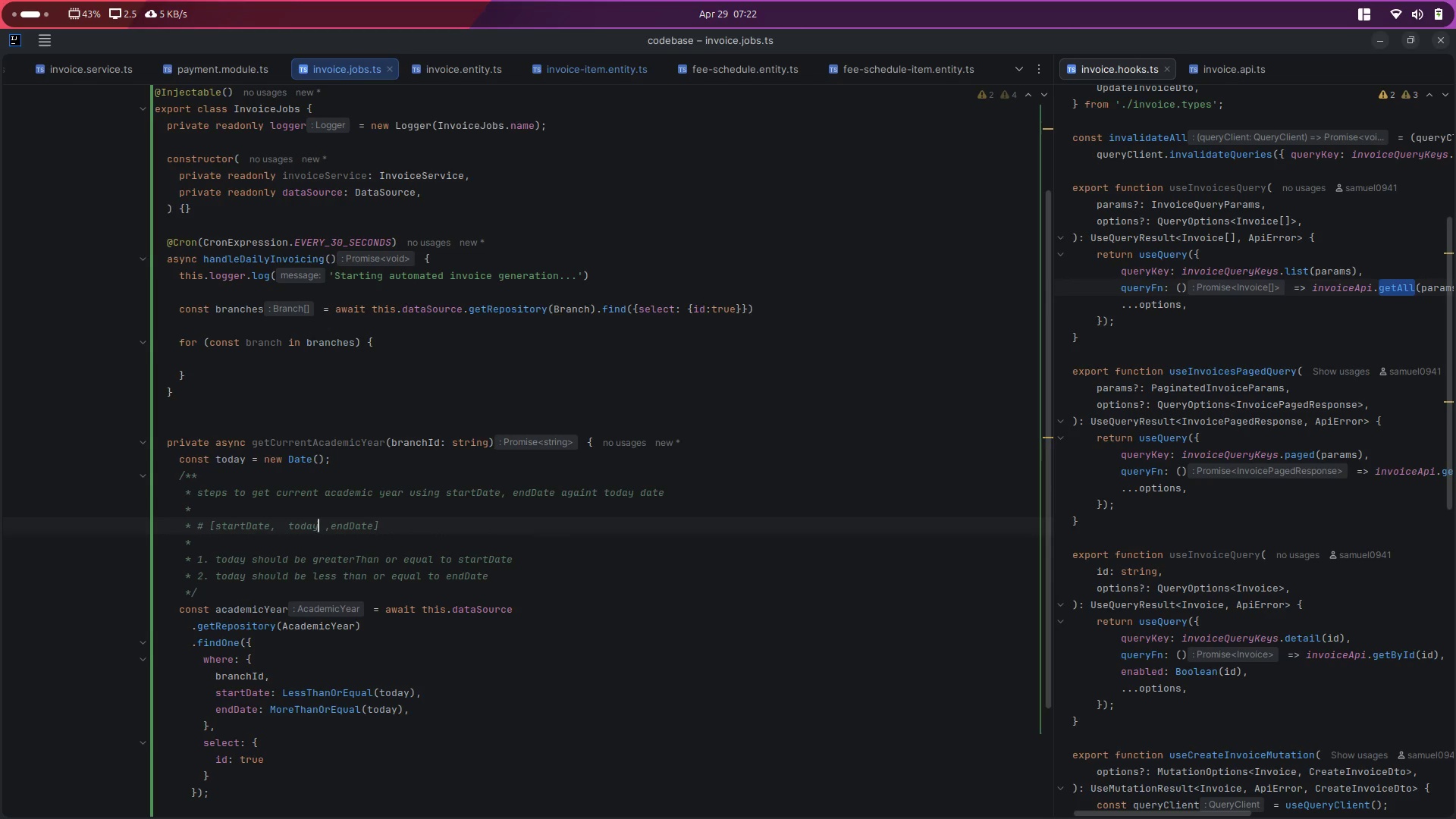 
key(ArrowLeft)
 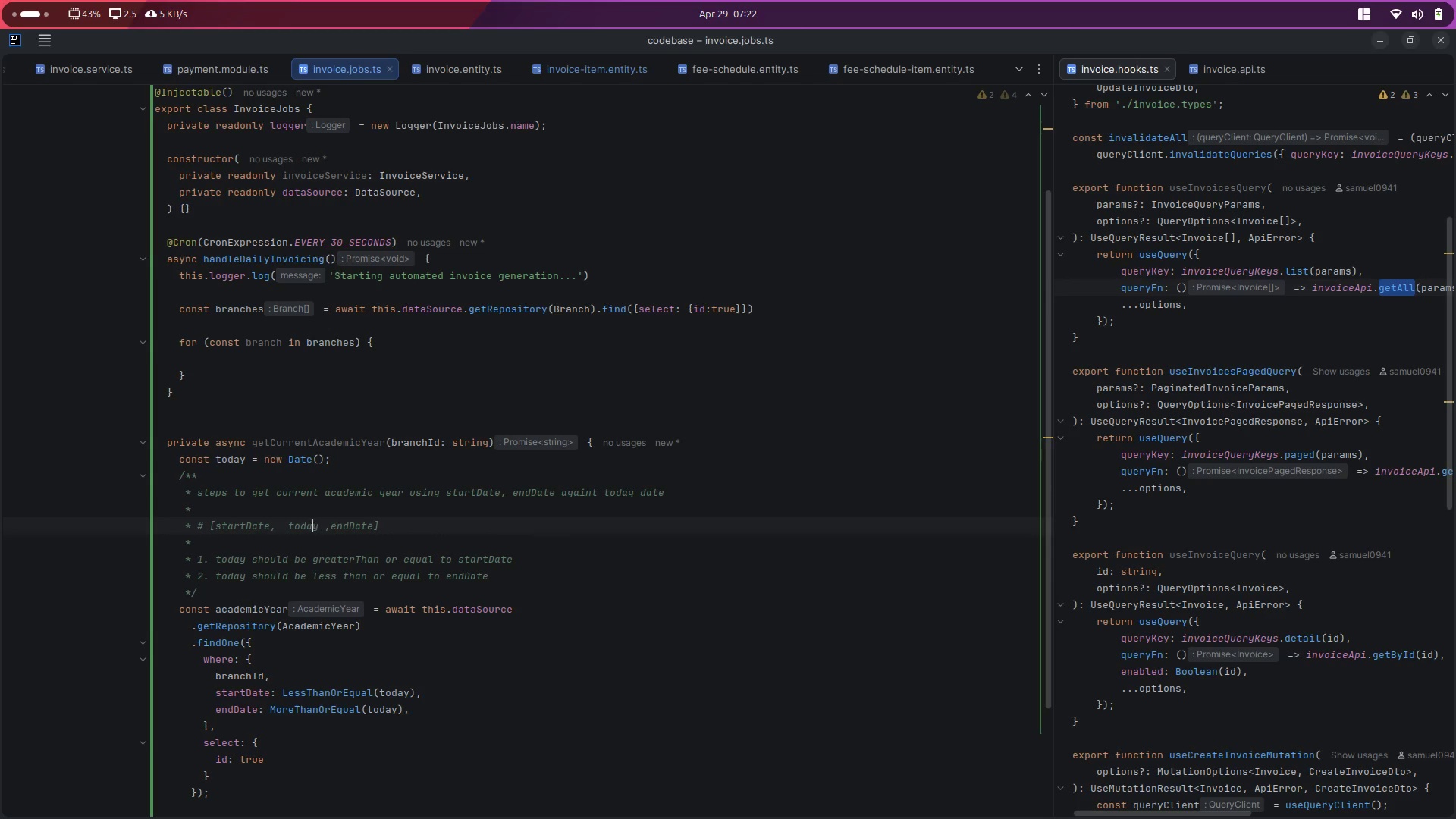 
key(ArrowLeft)
 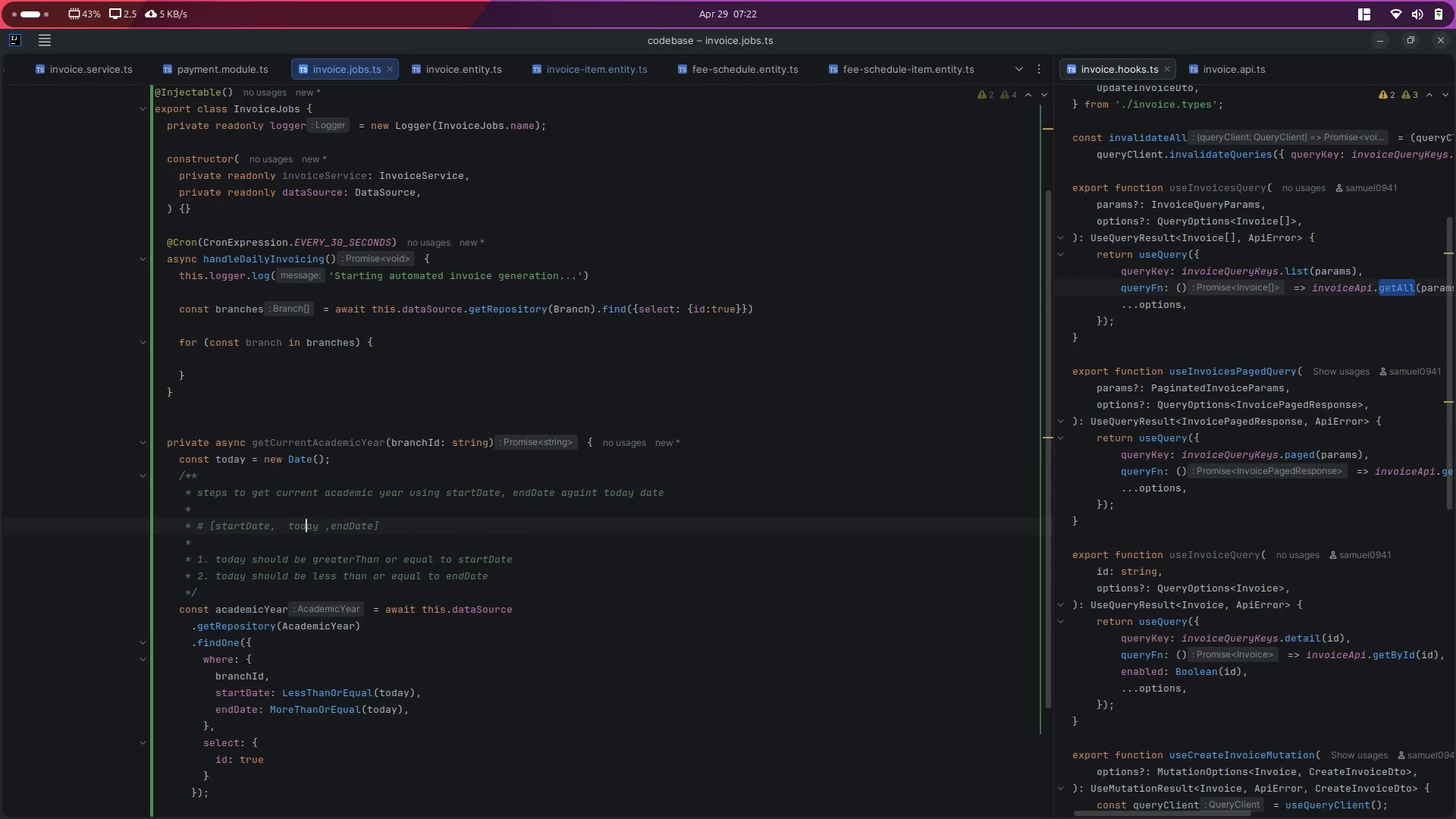 
key(ArrowLeft)
 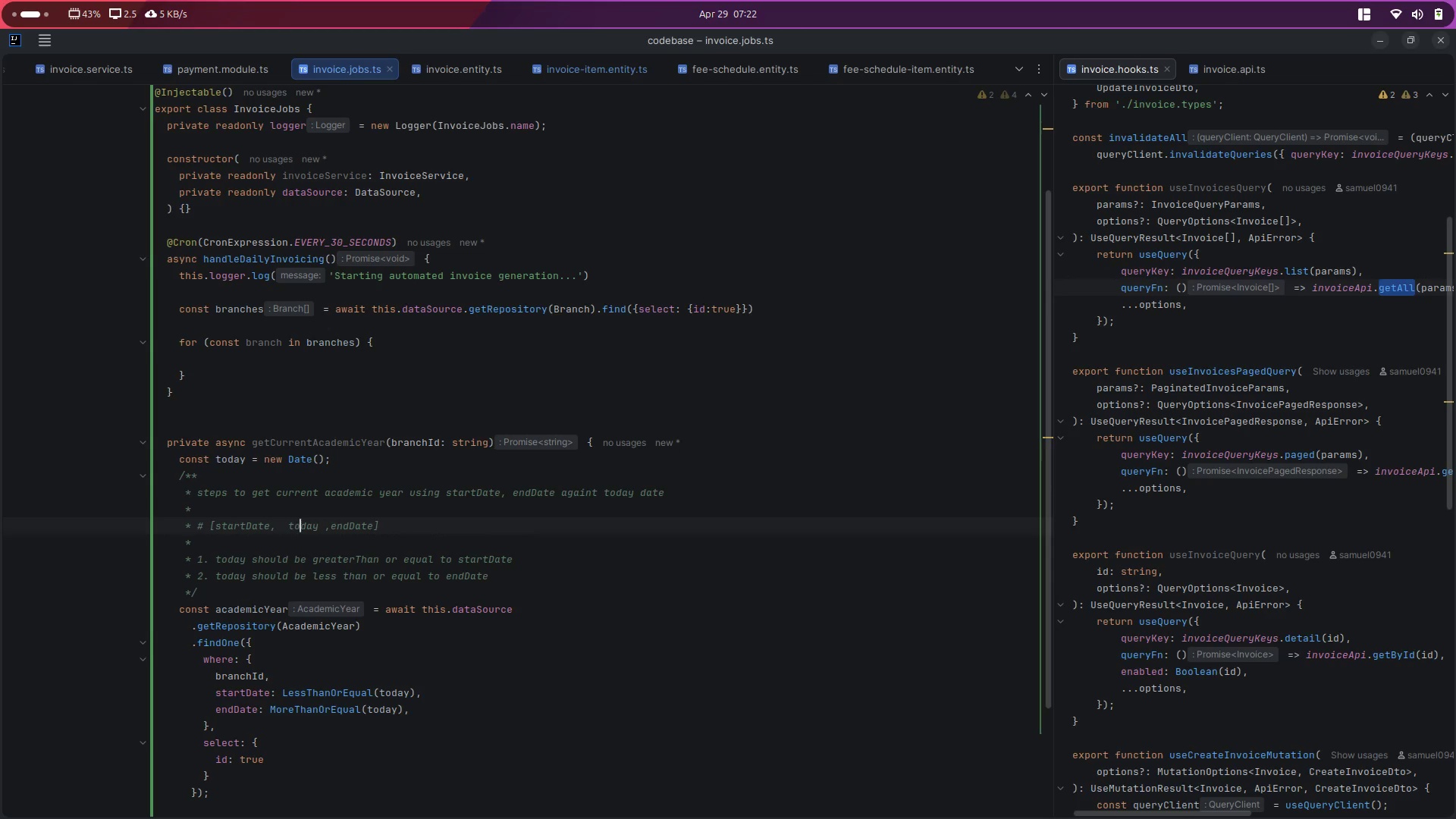 
key(ArrowLeft)
 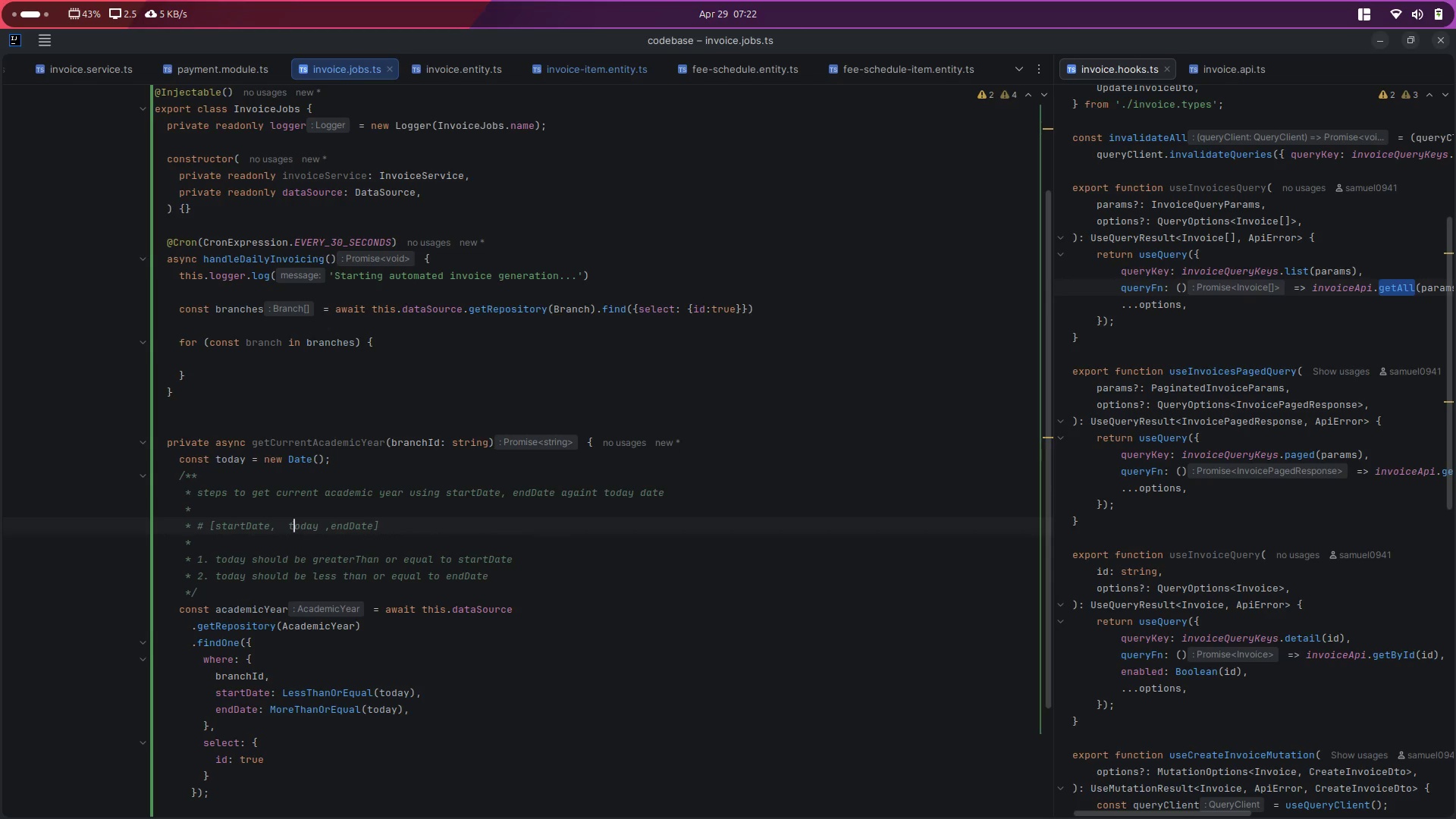 
key(ArrowLeft)
 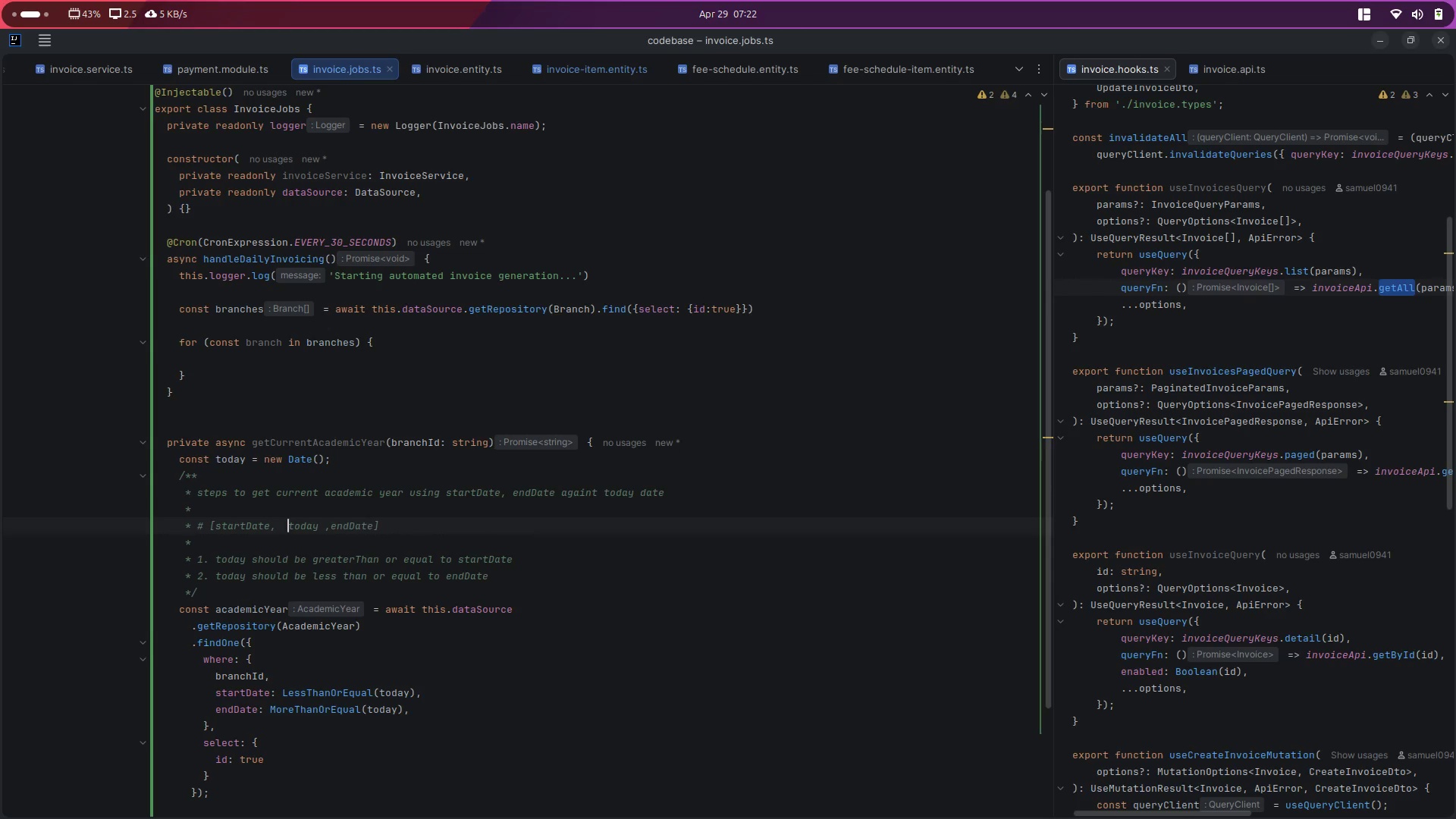 
key(Backspace)
 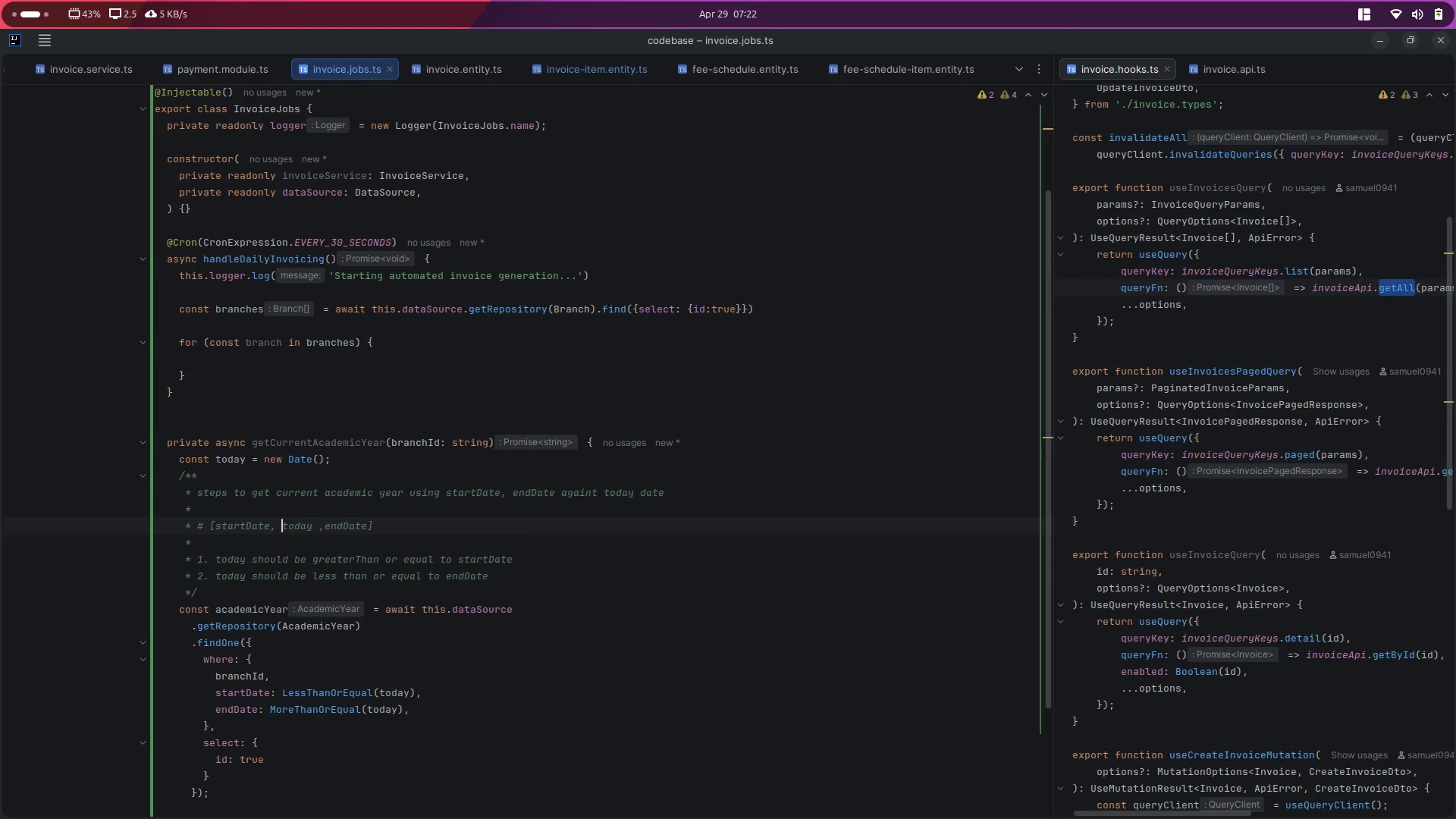 
key(Backspace)
 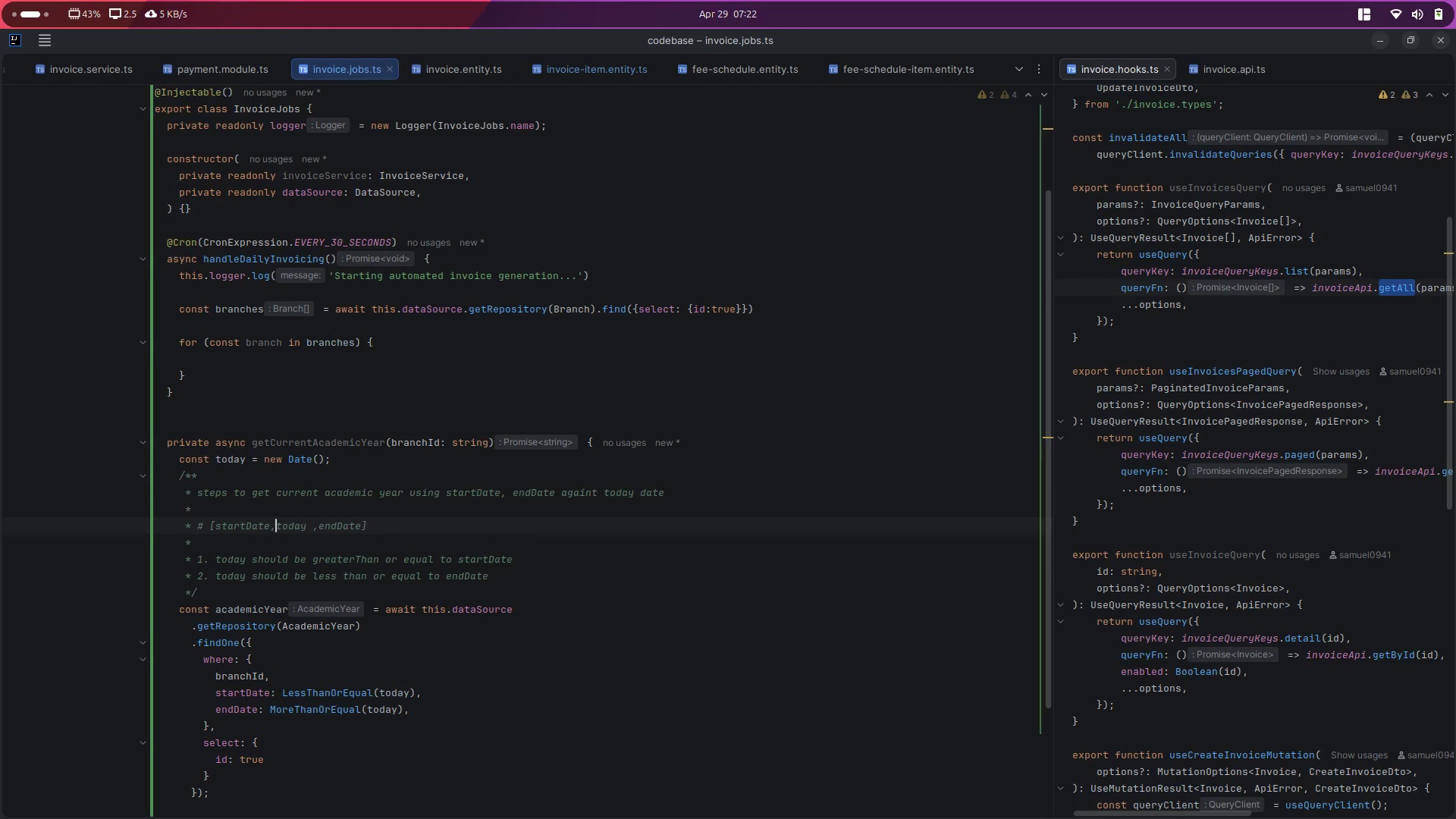 
key(Space)
 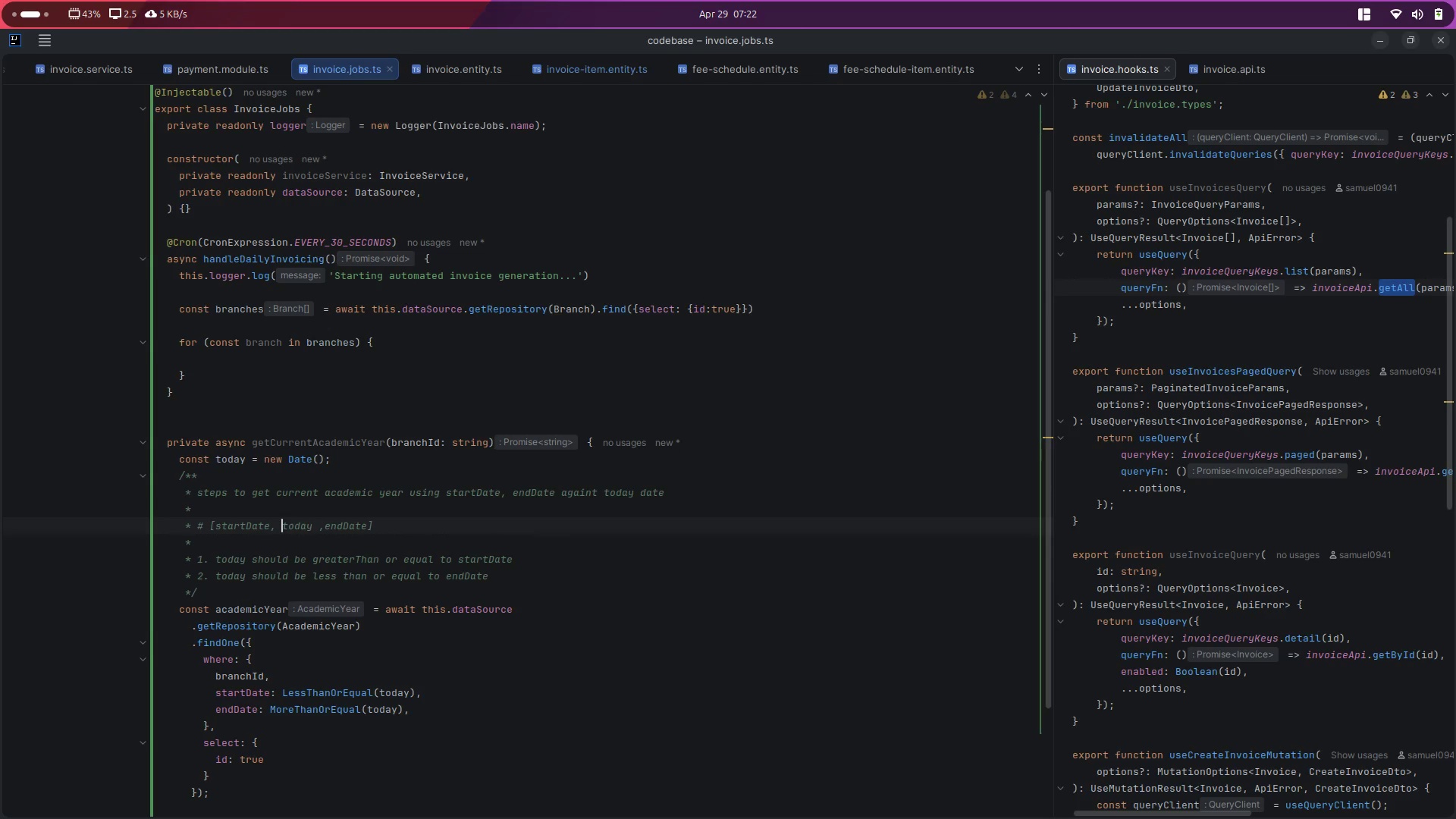 
scroll: coordinate [450, 531], scroll_direction: up, amount: 2.0
 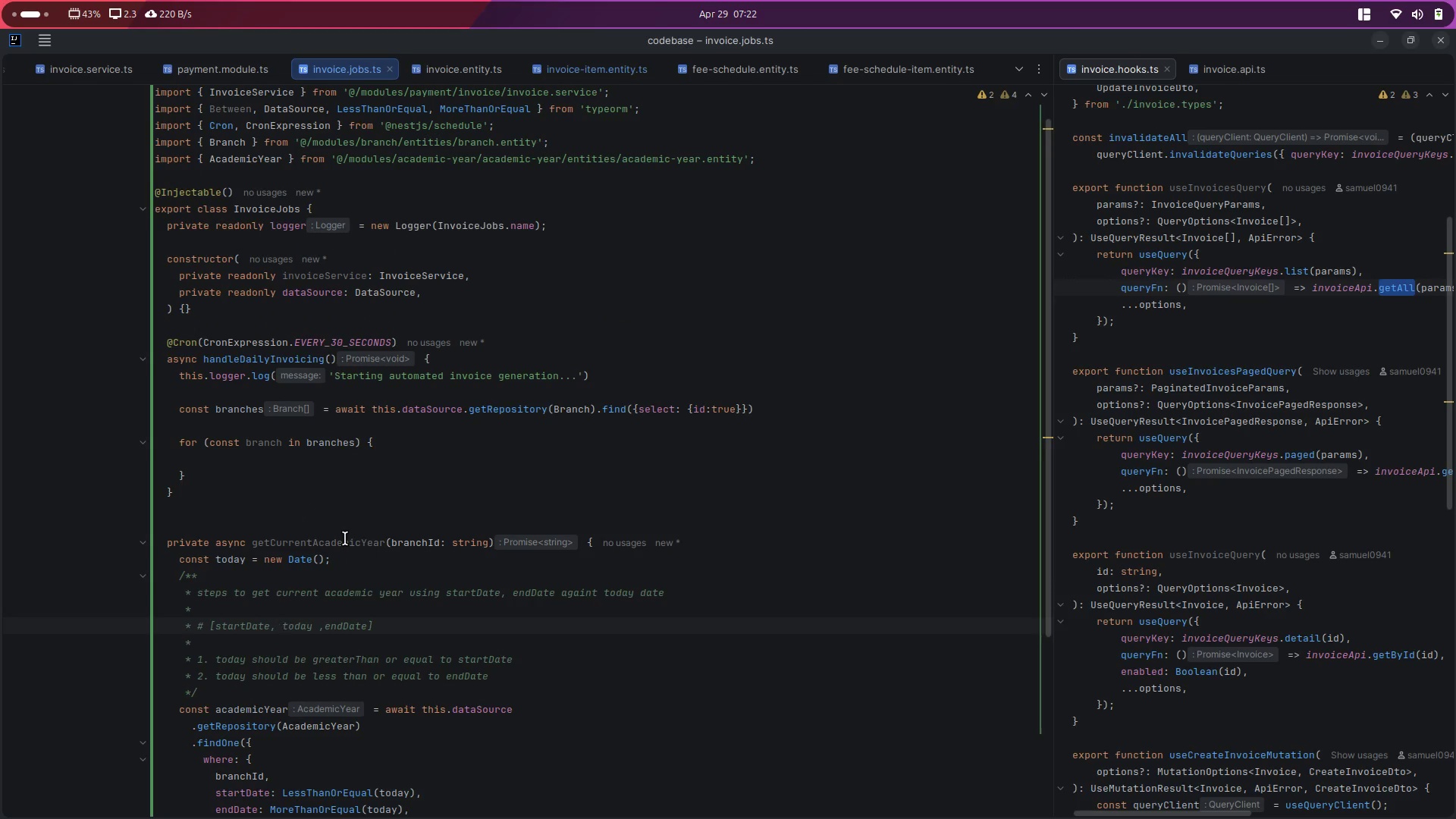 
double_click([344, 538])
 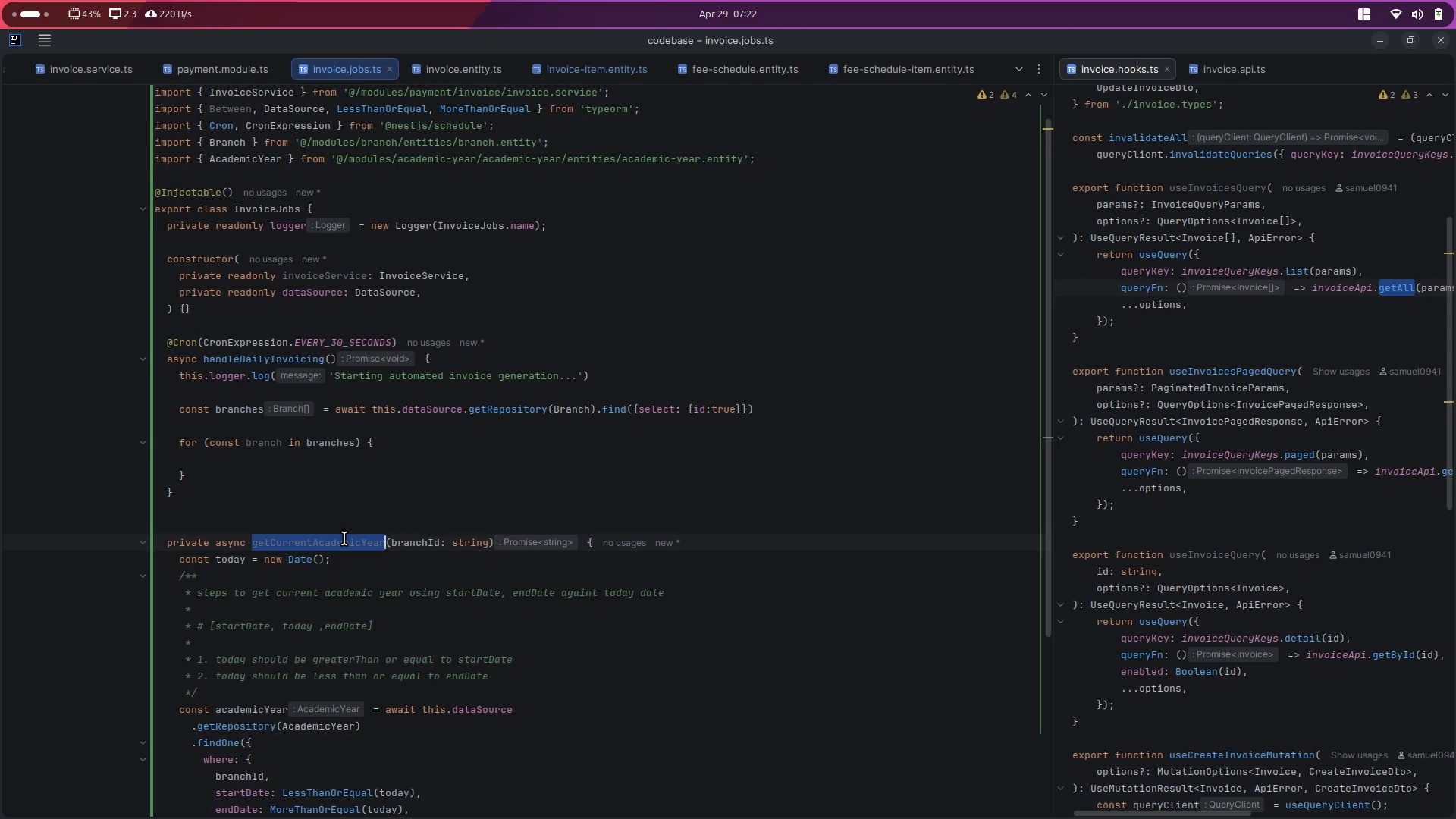 
key(Control+ControlLeft)
 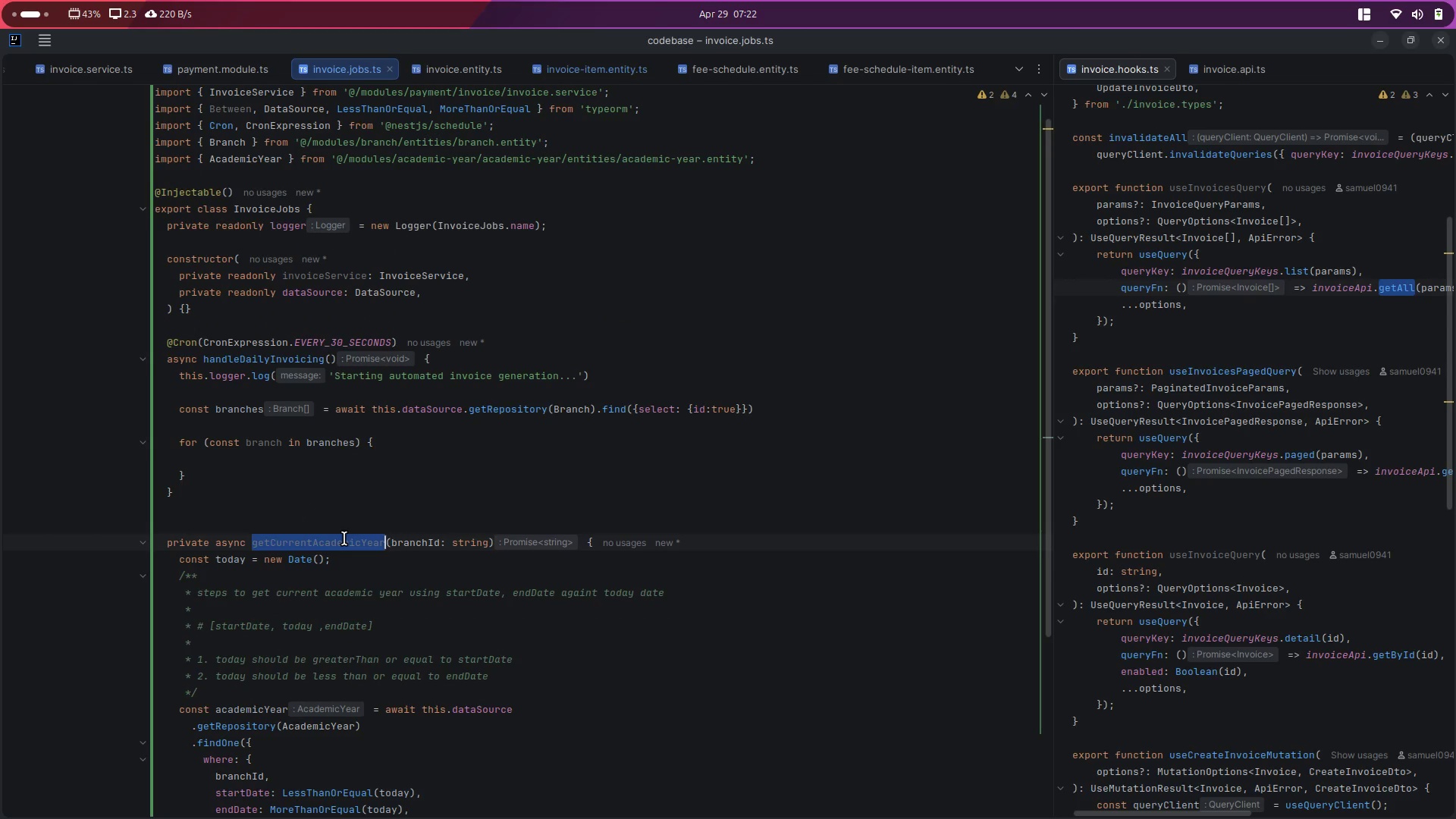 
key(Control+C)
 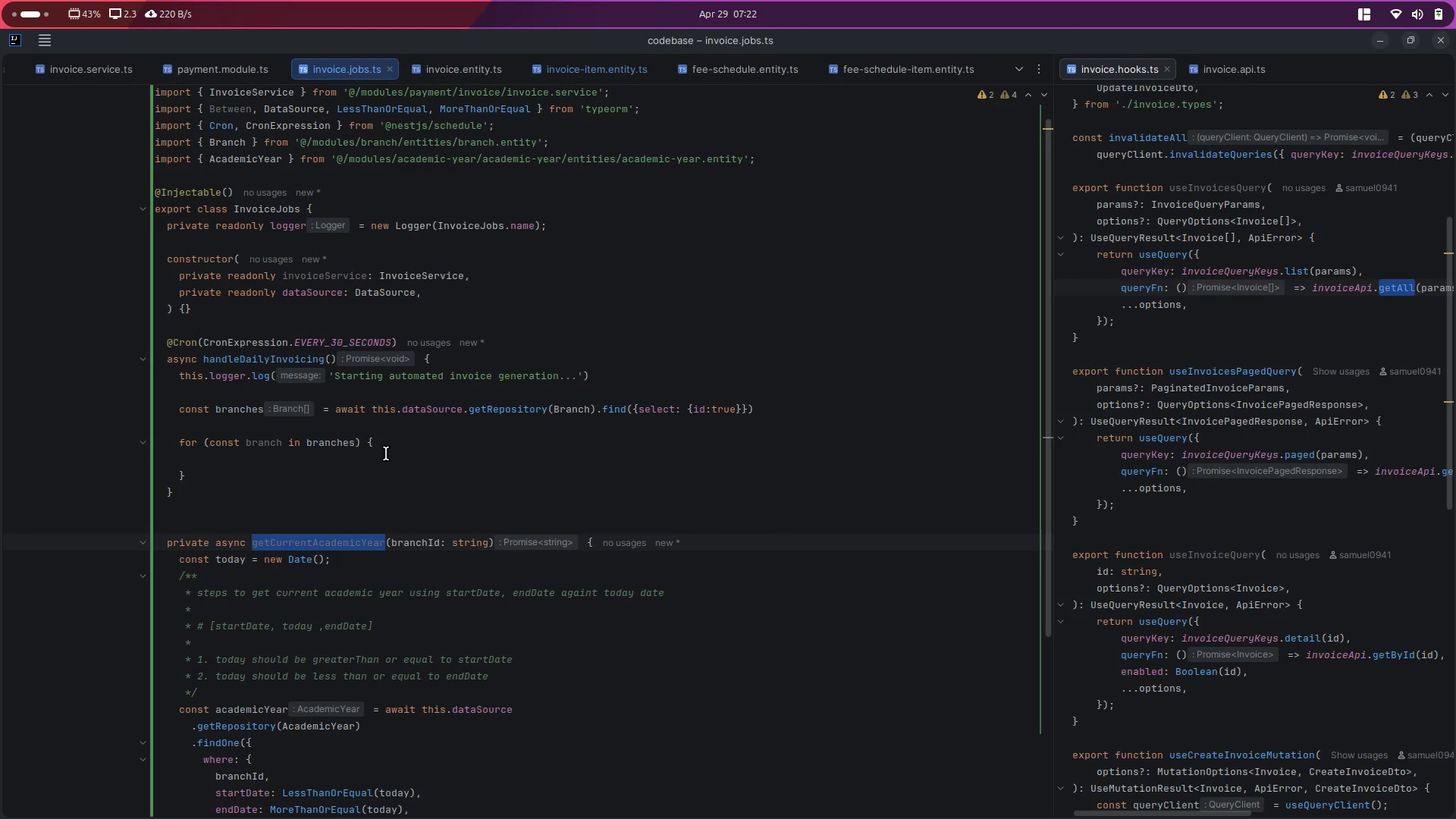 
left_click([382, 458])
 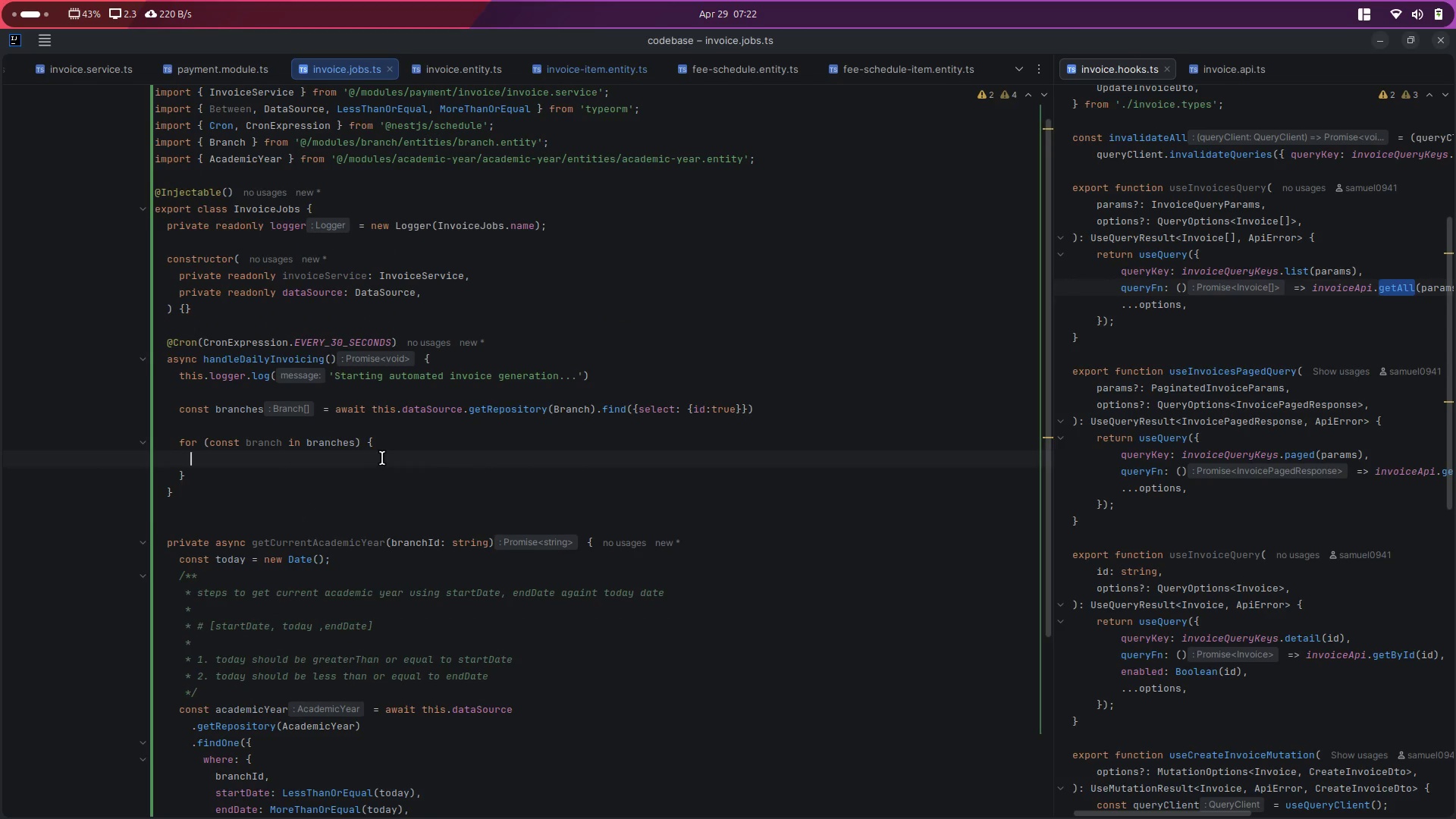 
type(const currentAcademicyear = )
key(Backspace)
key(Backspace)
key(Backspace)
key(Backspace)
key(Backspace)
key(Backspace)
key(Backspace)
type(year = )
 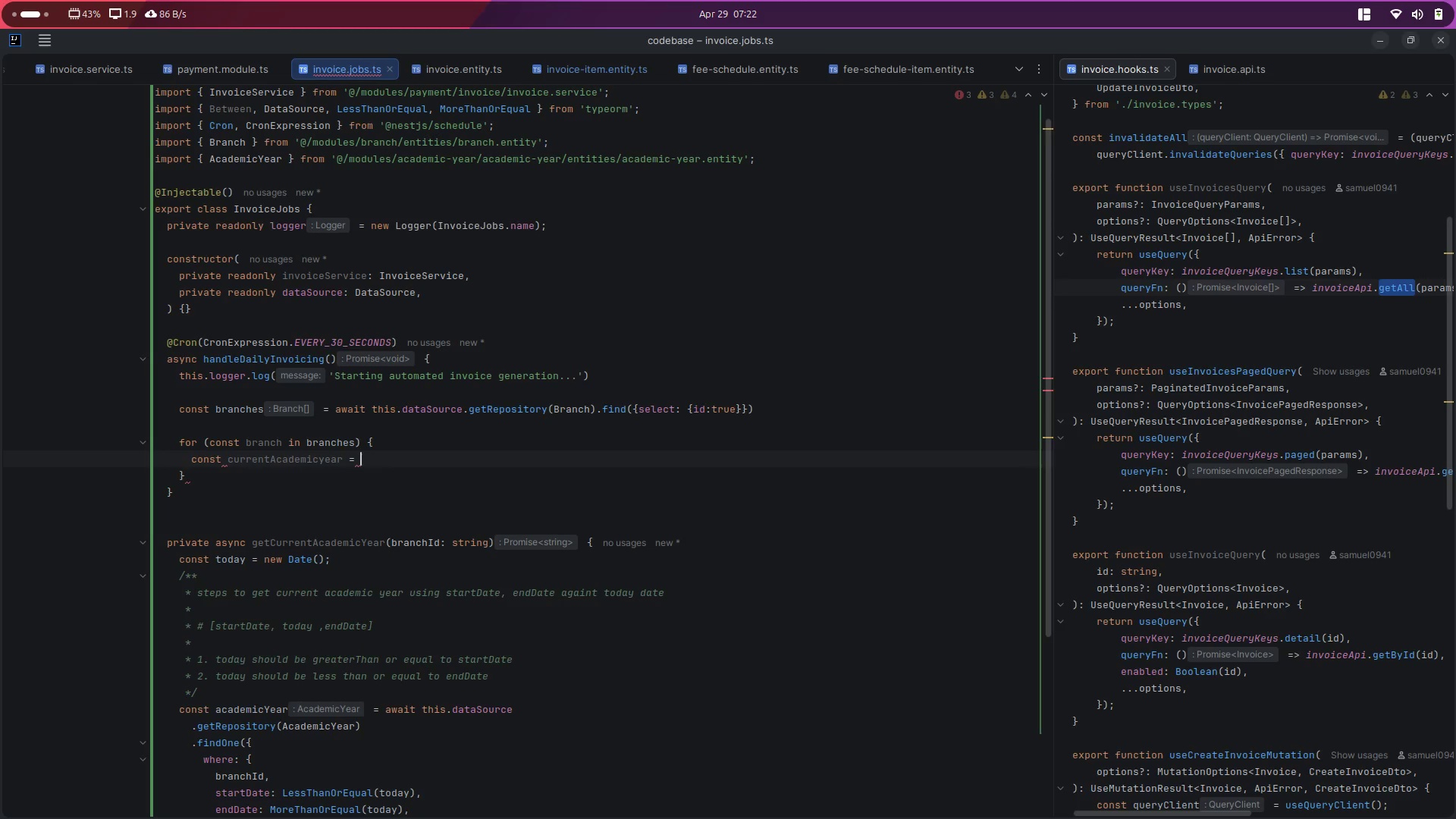 
key(Control+V)
 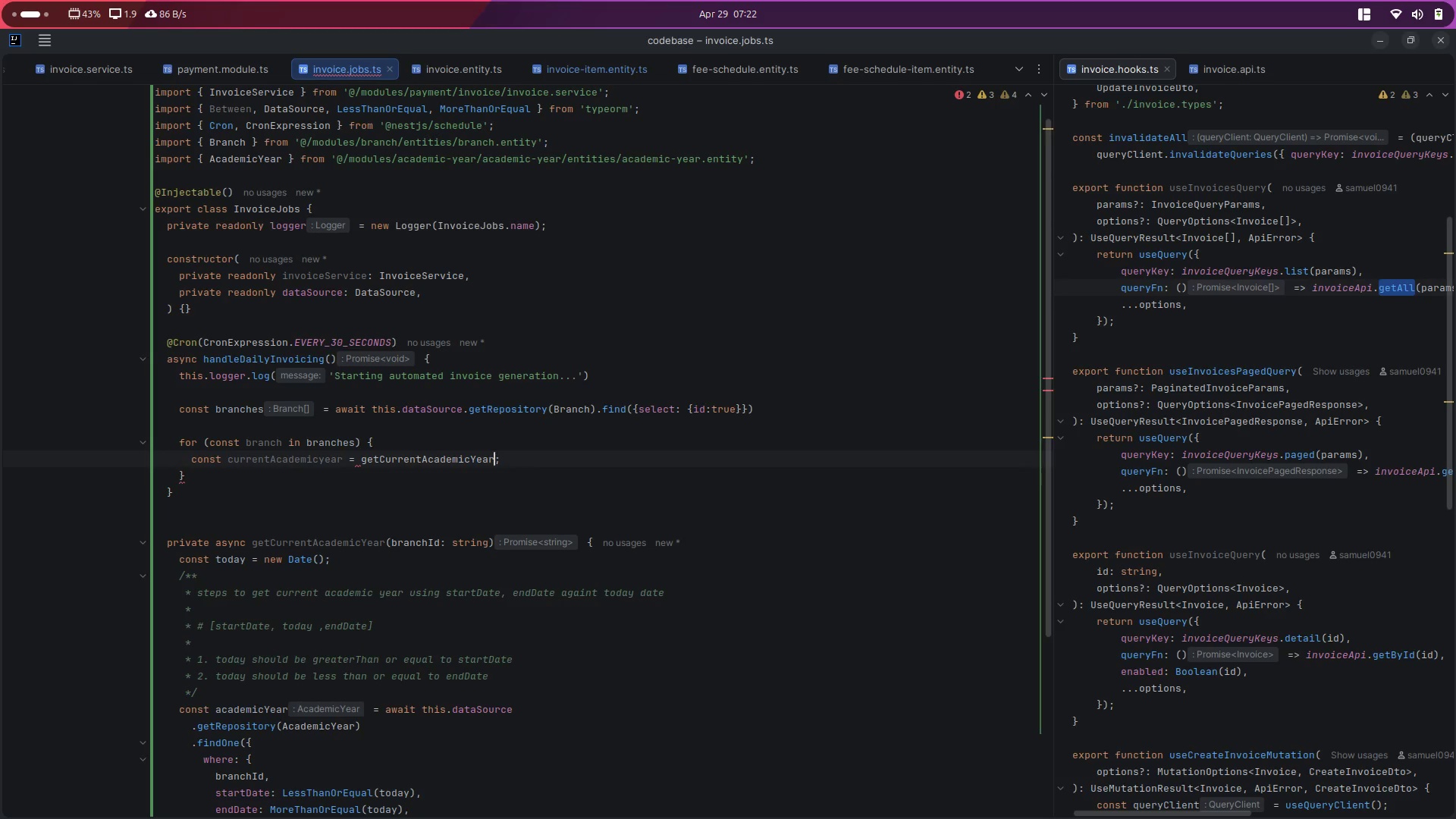 
key(Control+Z)
 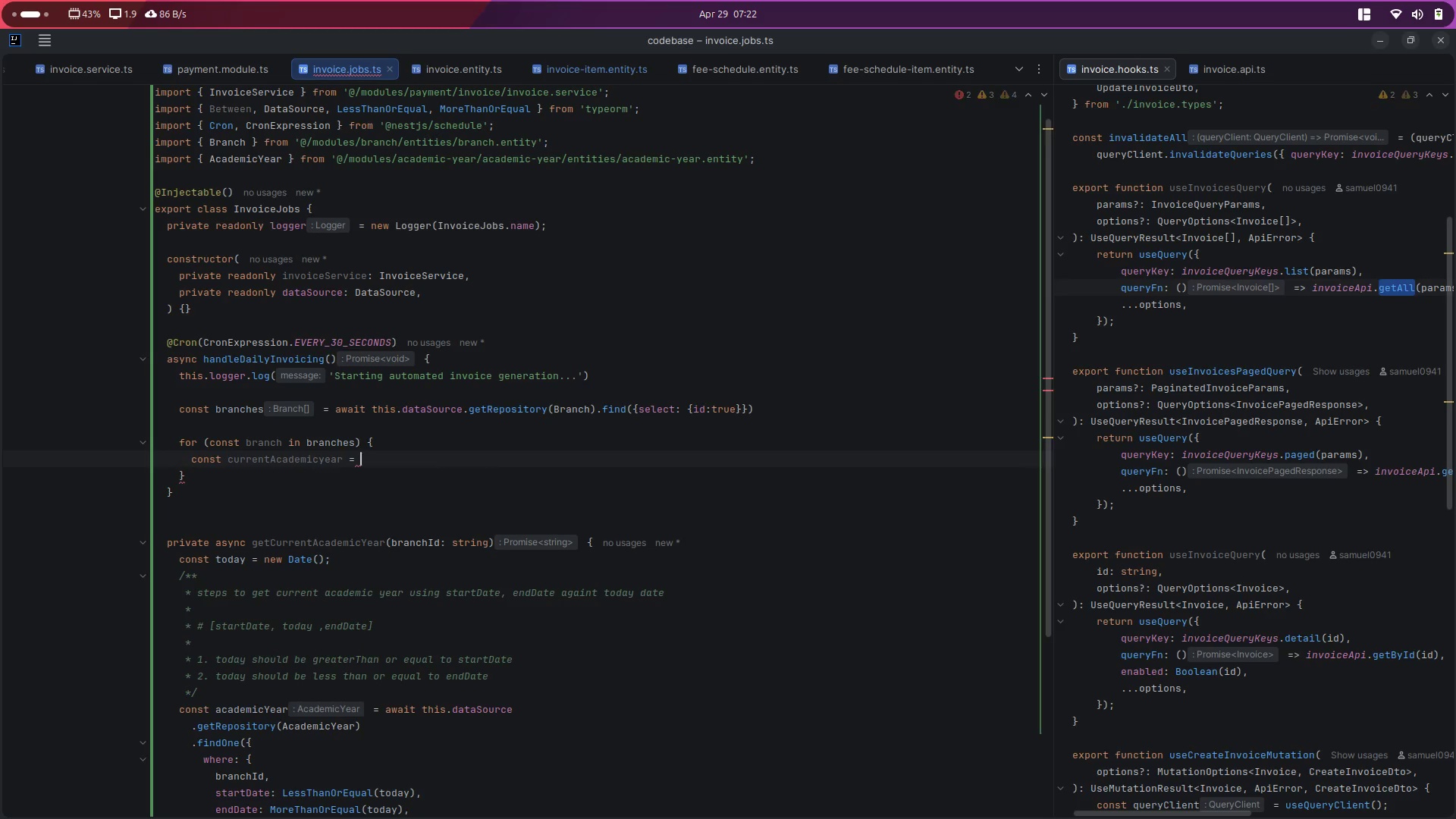 
type(q)
key(Backspace)
type(await tthi)
key(Backspace)
key(Backspace)
key(Backspace)
type(his.get)
 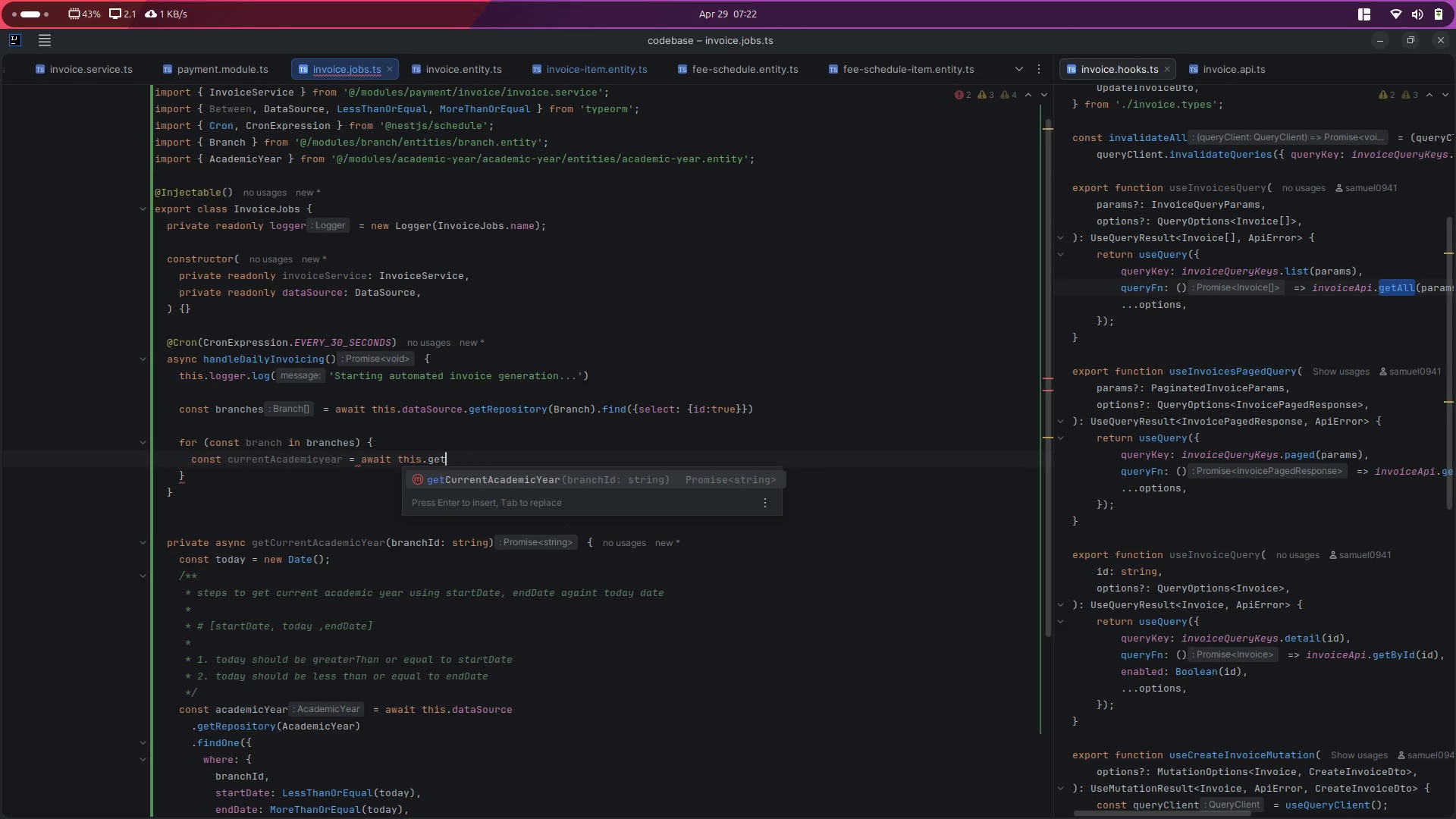 
key(Enter)
 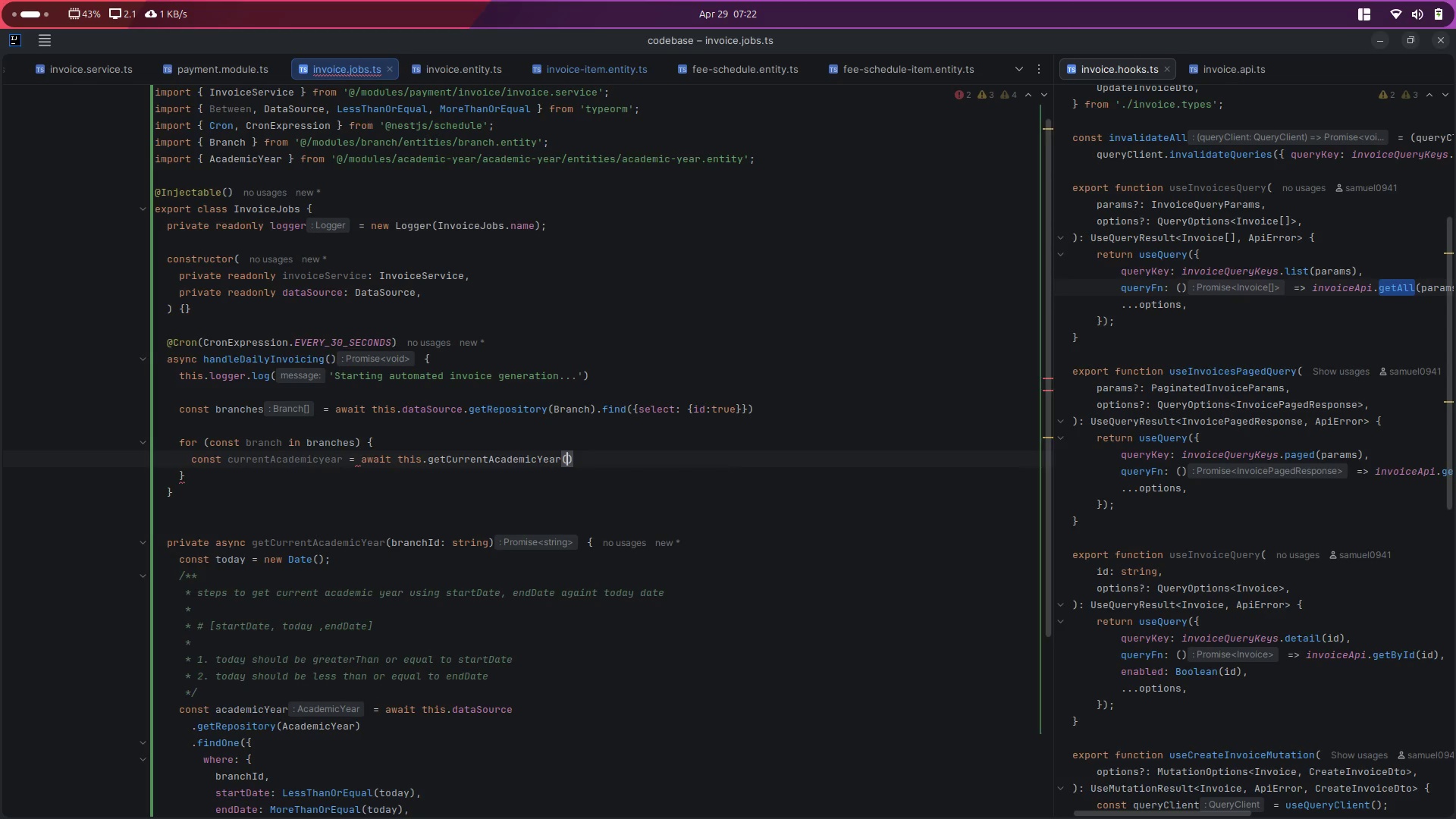 
type(bra)
 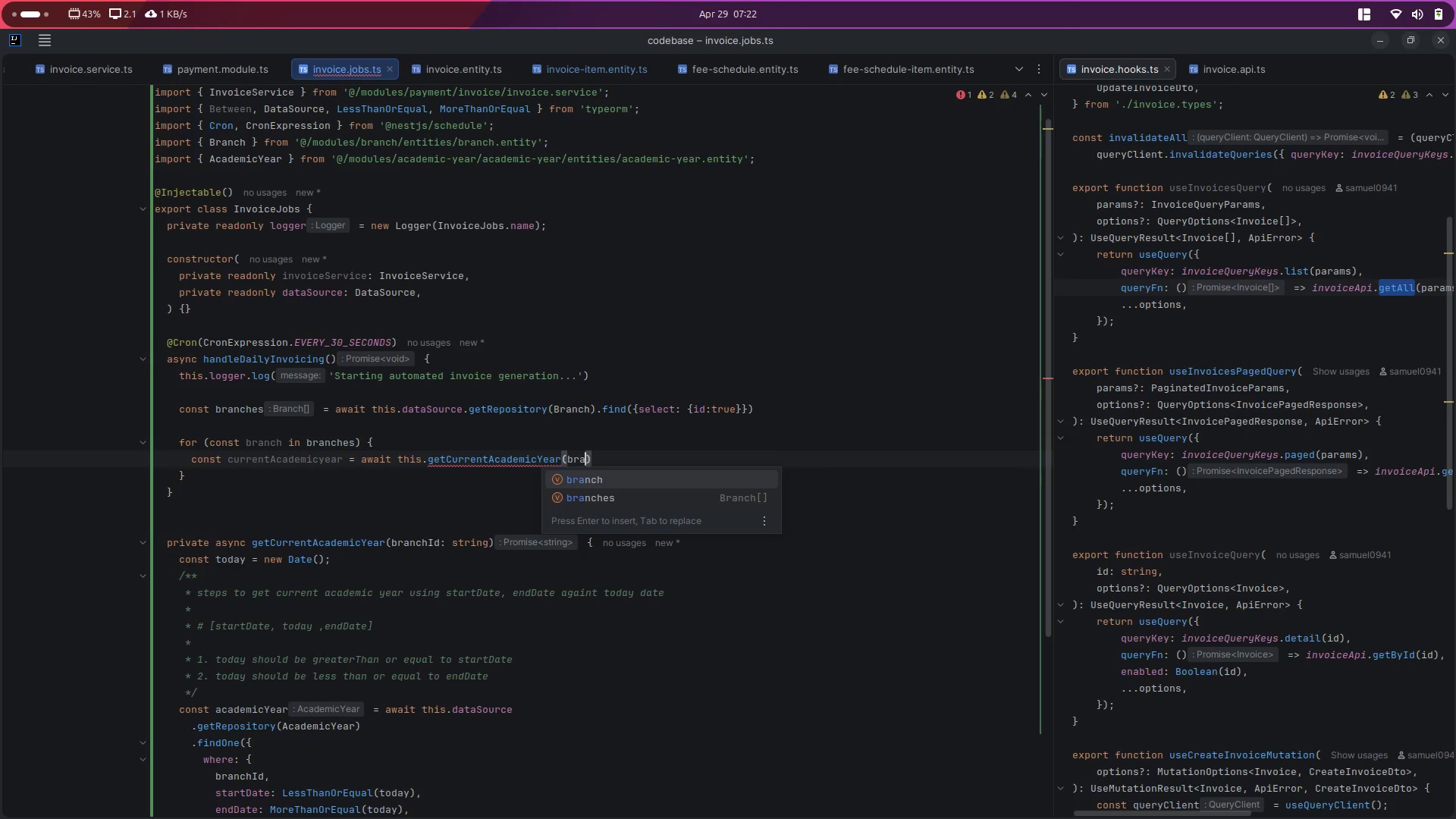 
key(Enter)
 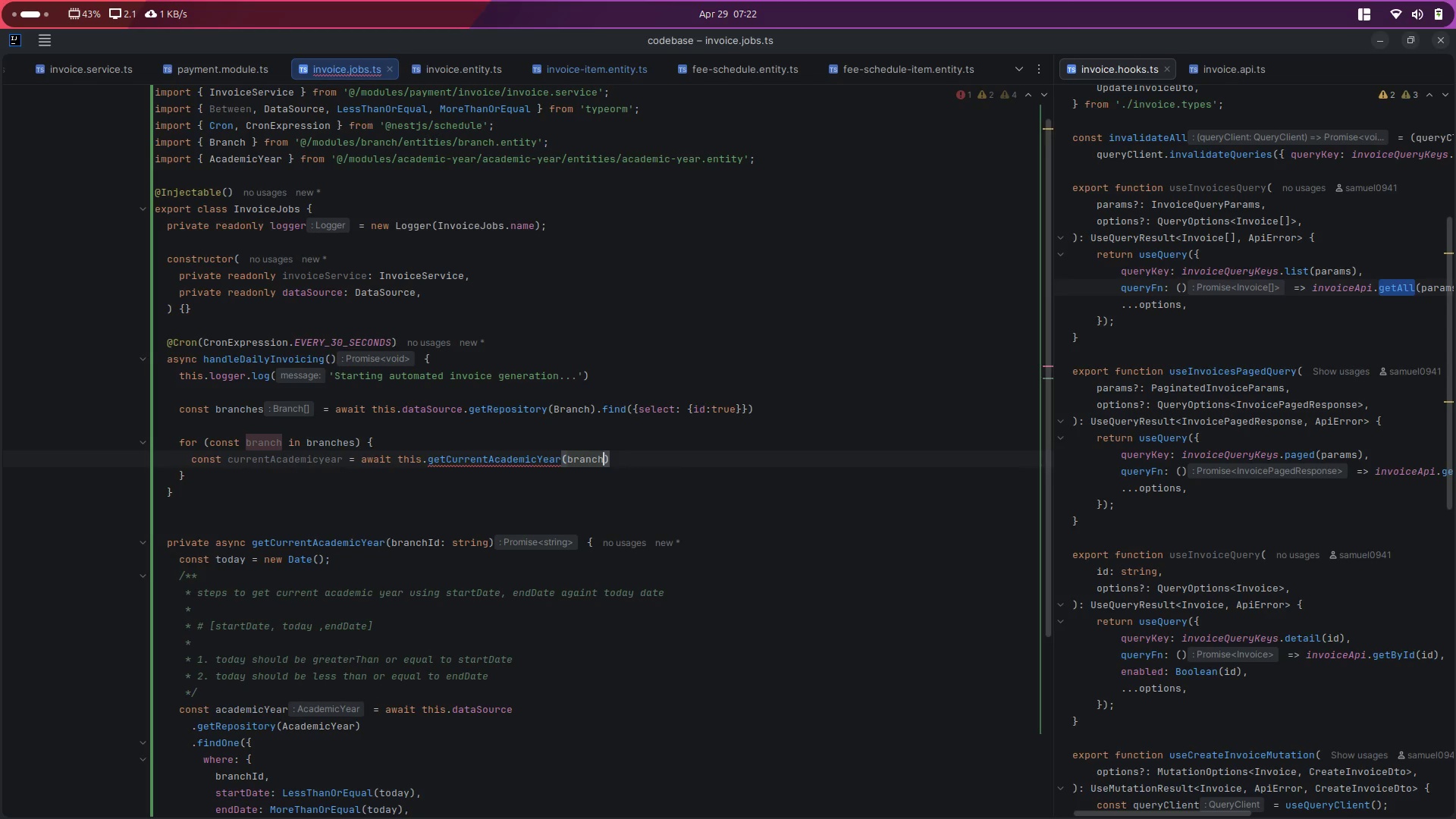 
type(.id)
key(Escape)
 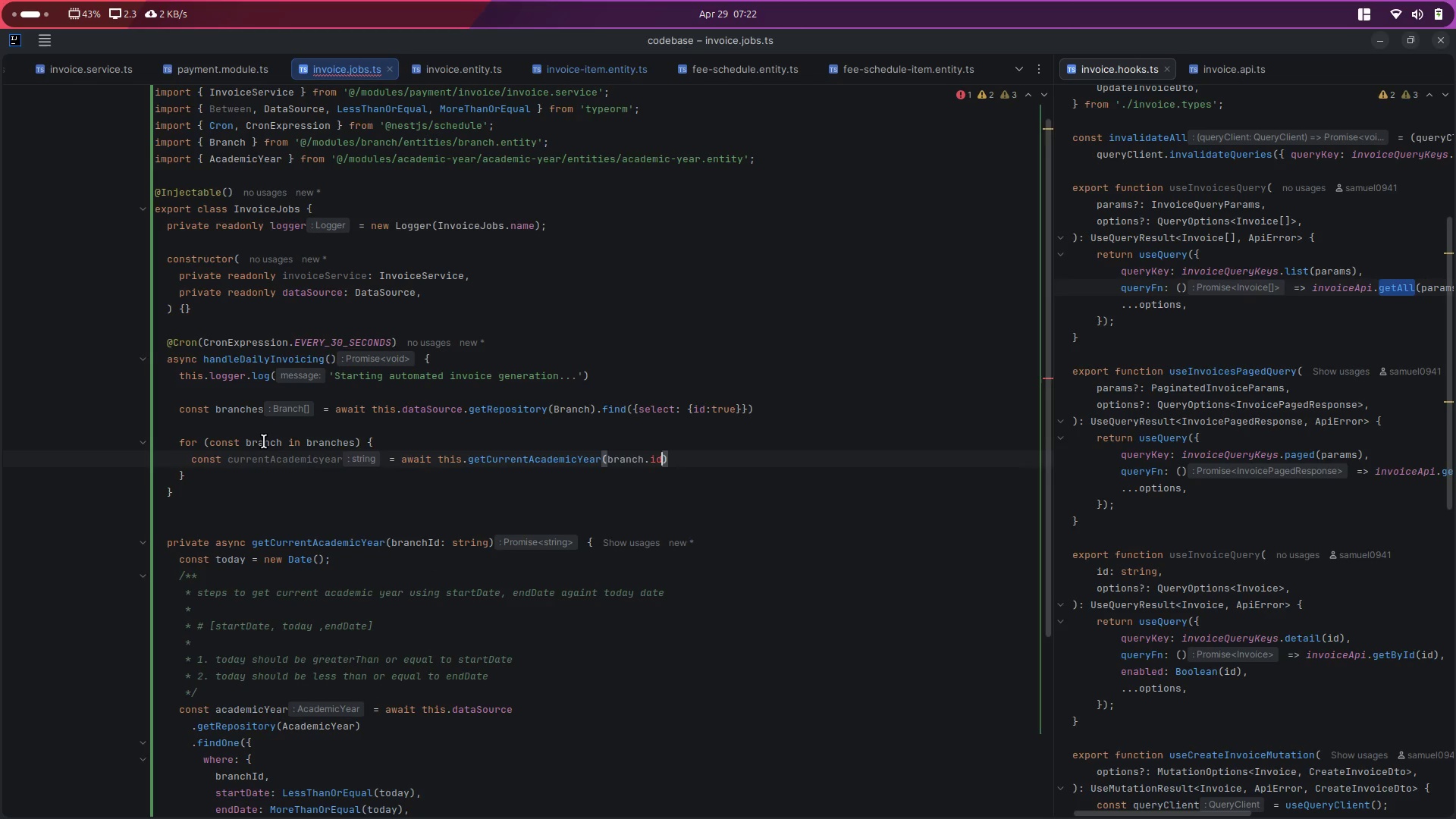 
double_click([264, 441])
 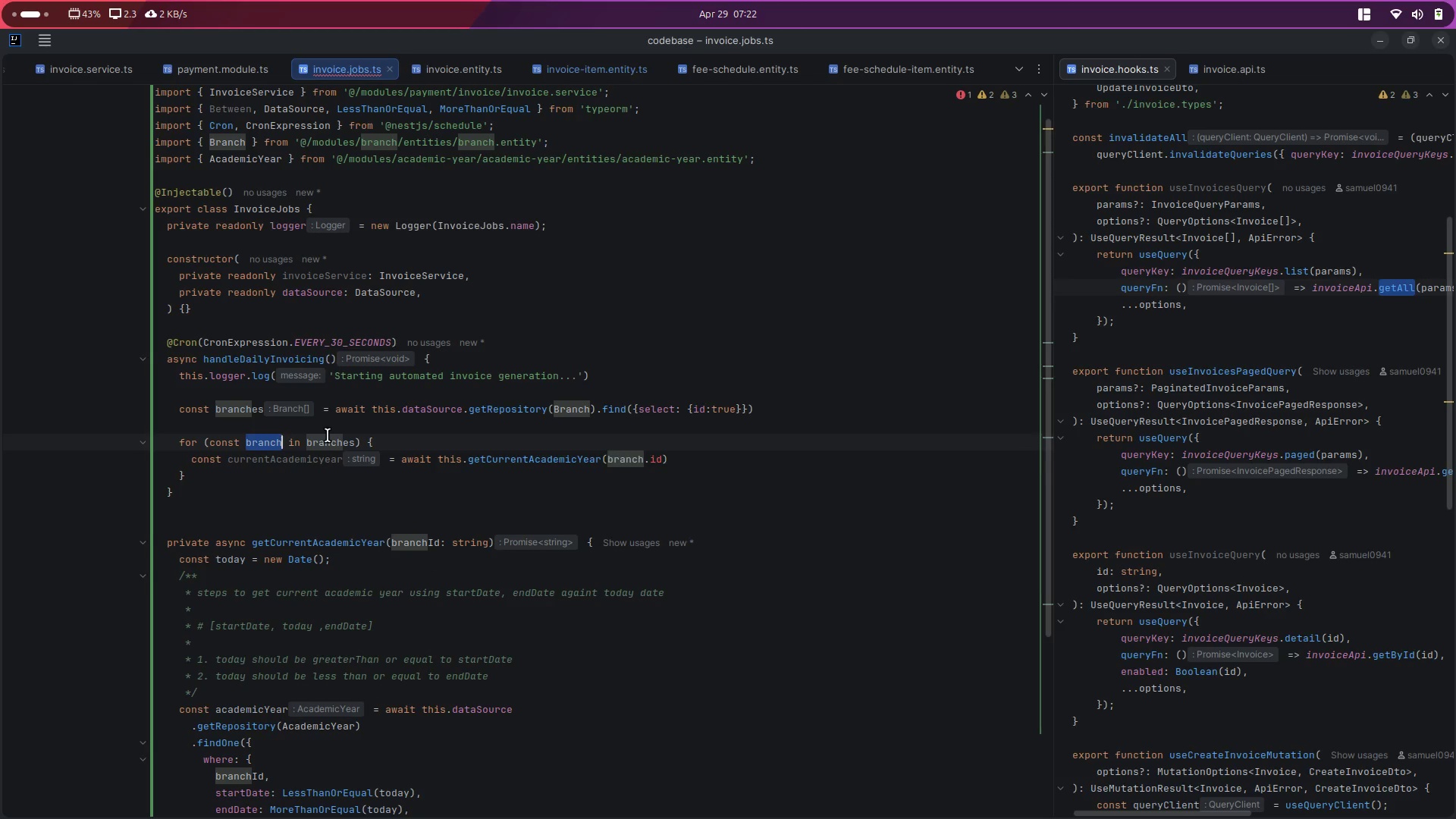 
double_click([328, 435])
 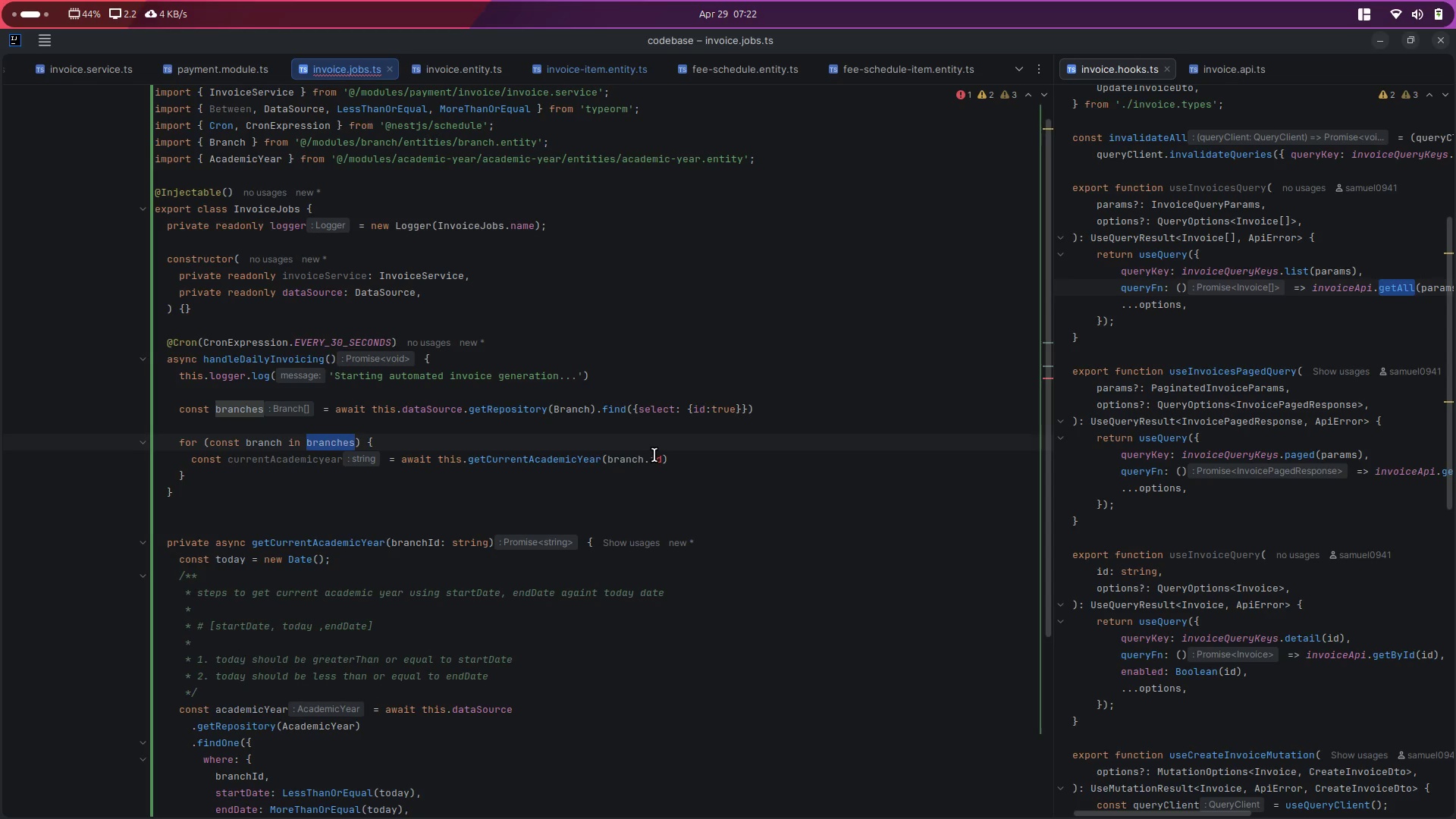 
double_click([654, 456])
 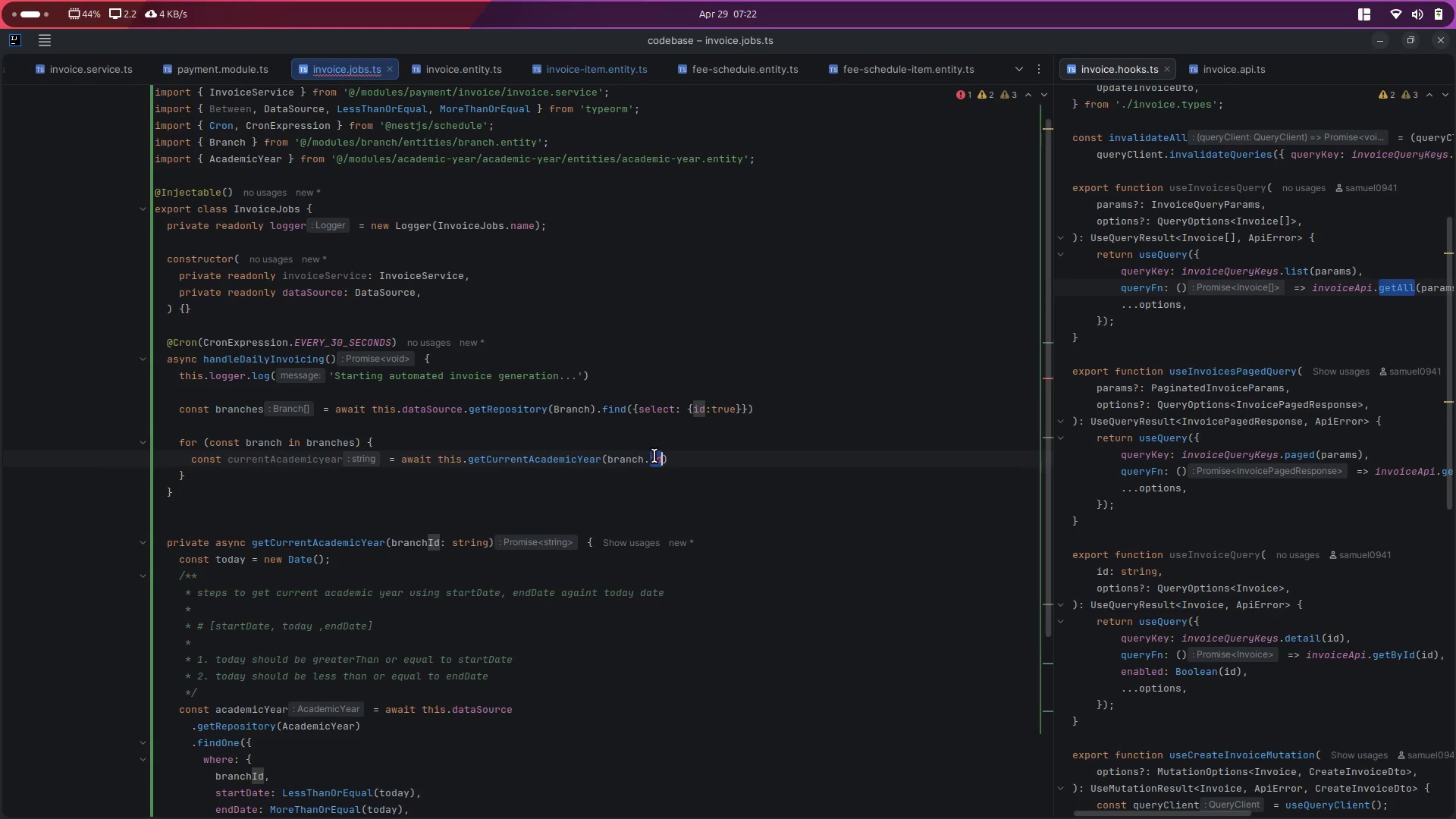 
key(ArrowLeft)
 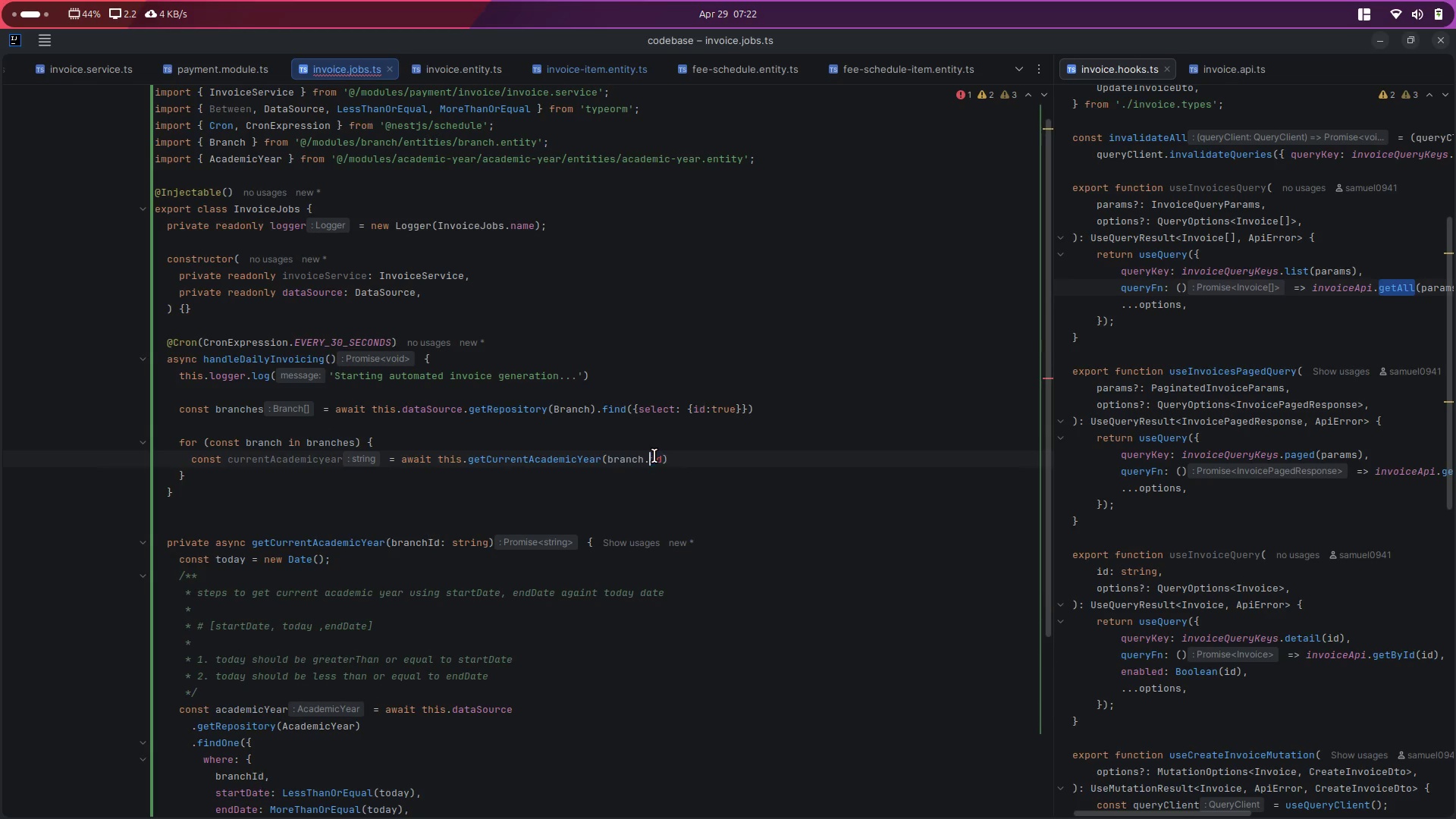 
key(ArrowLeft)
 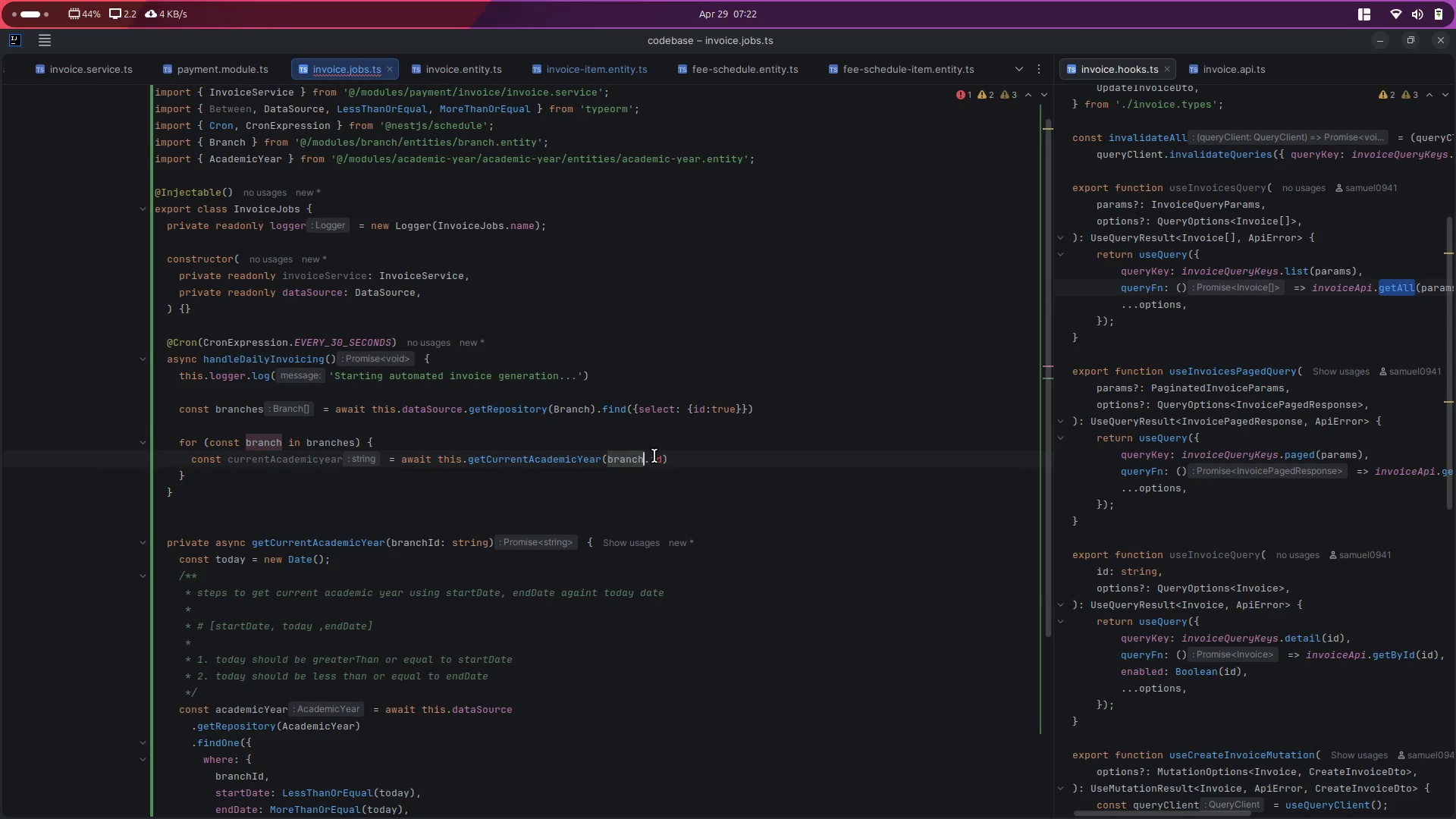 
key(Shift+Slash)
 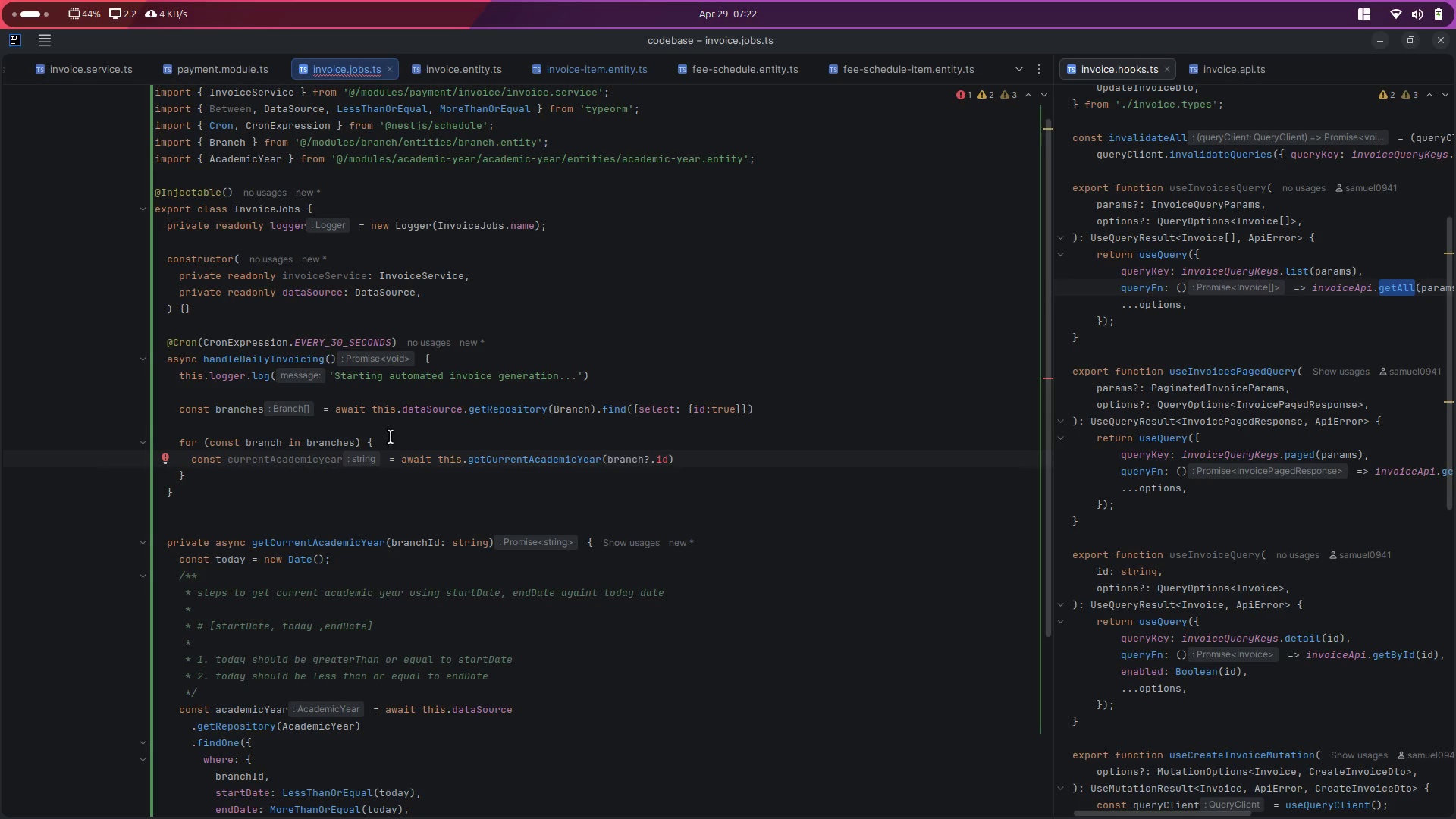 
mouse_move([648, 456])
 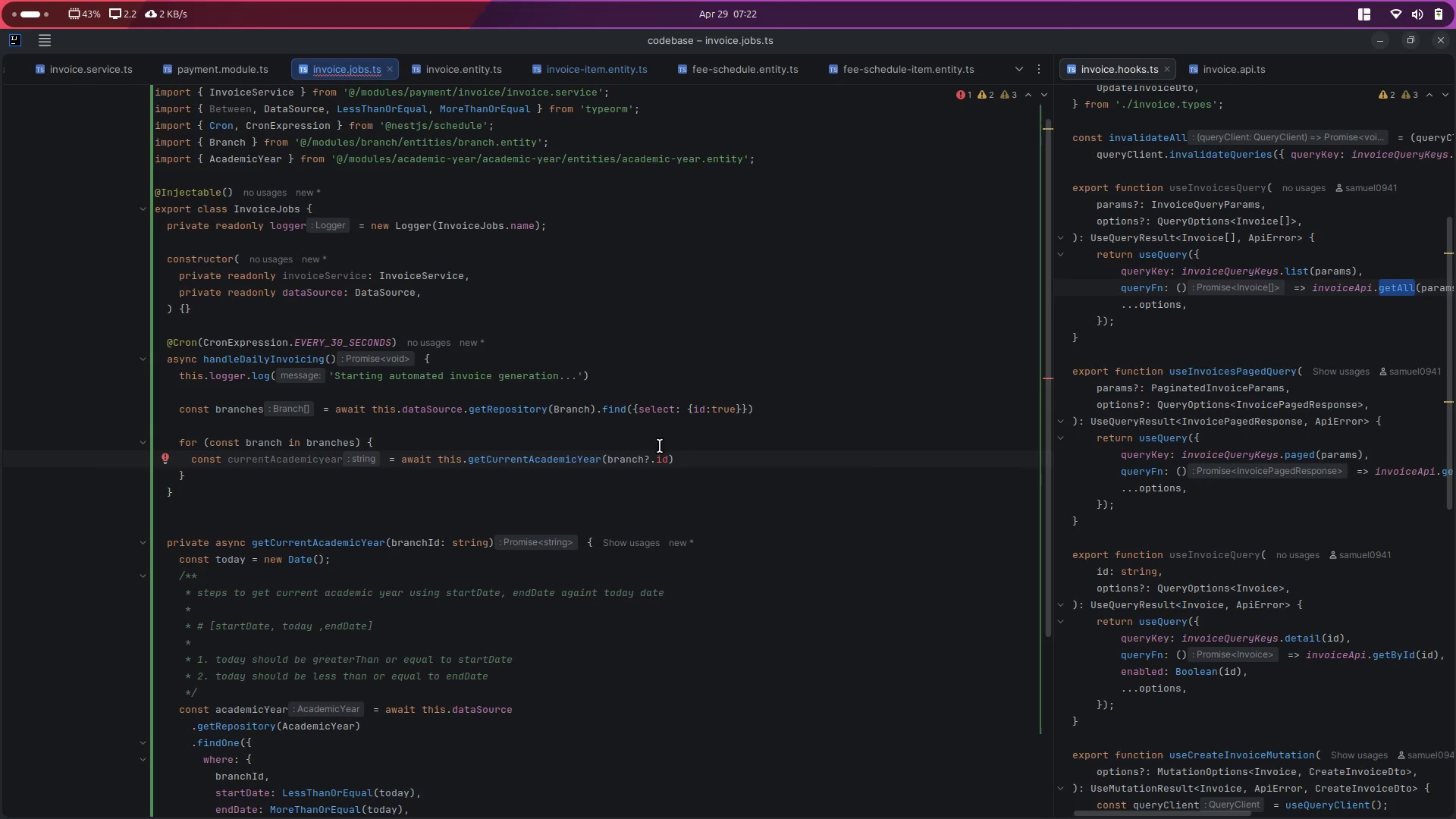 
double_click([667, 460])
 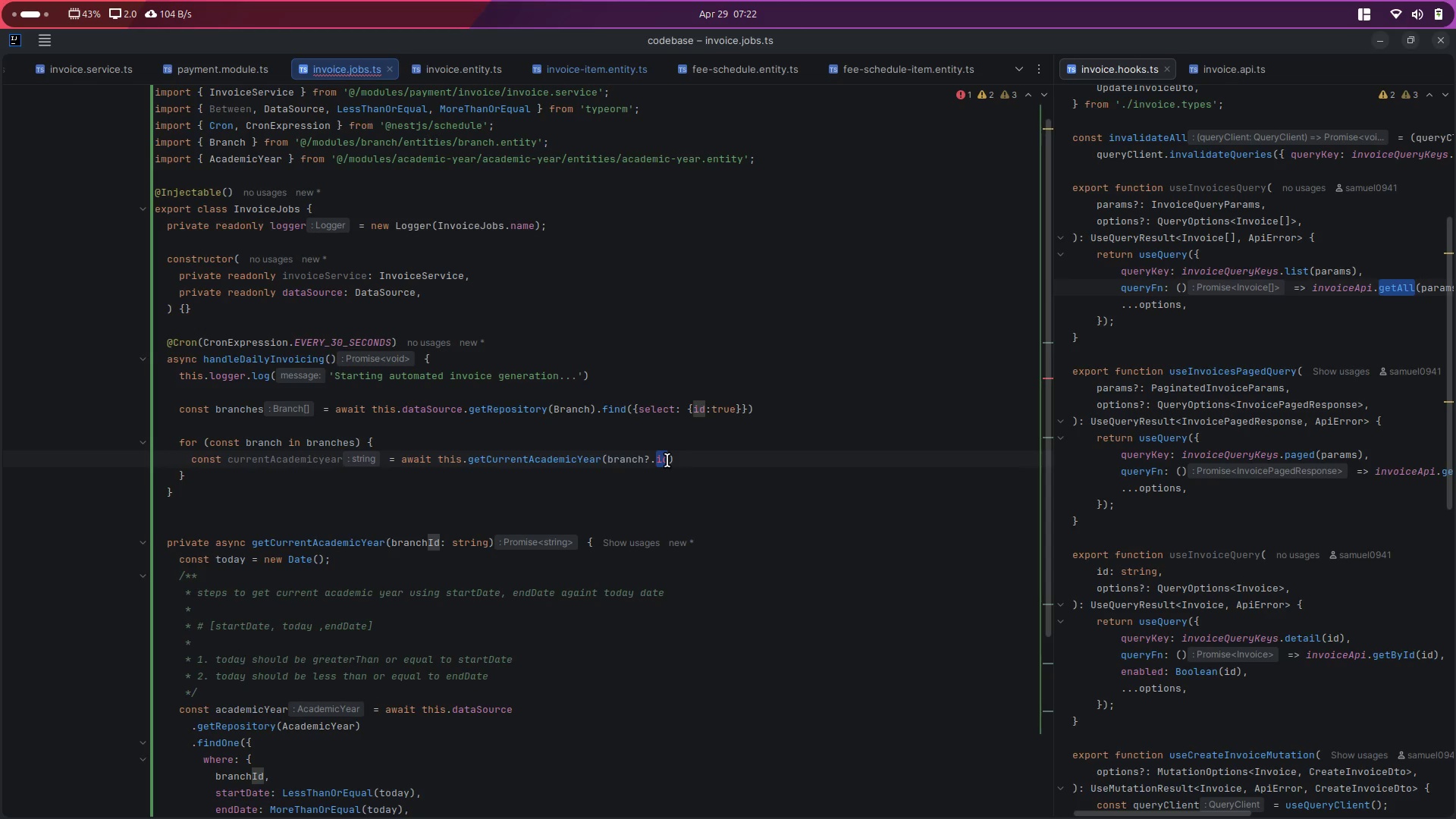 
key(Backspace)
 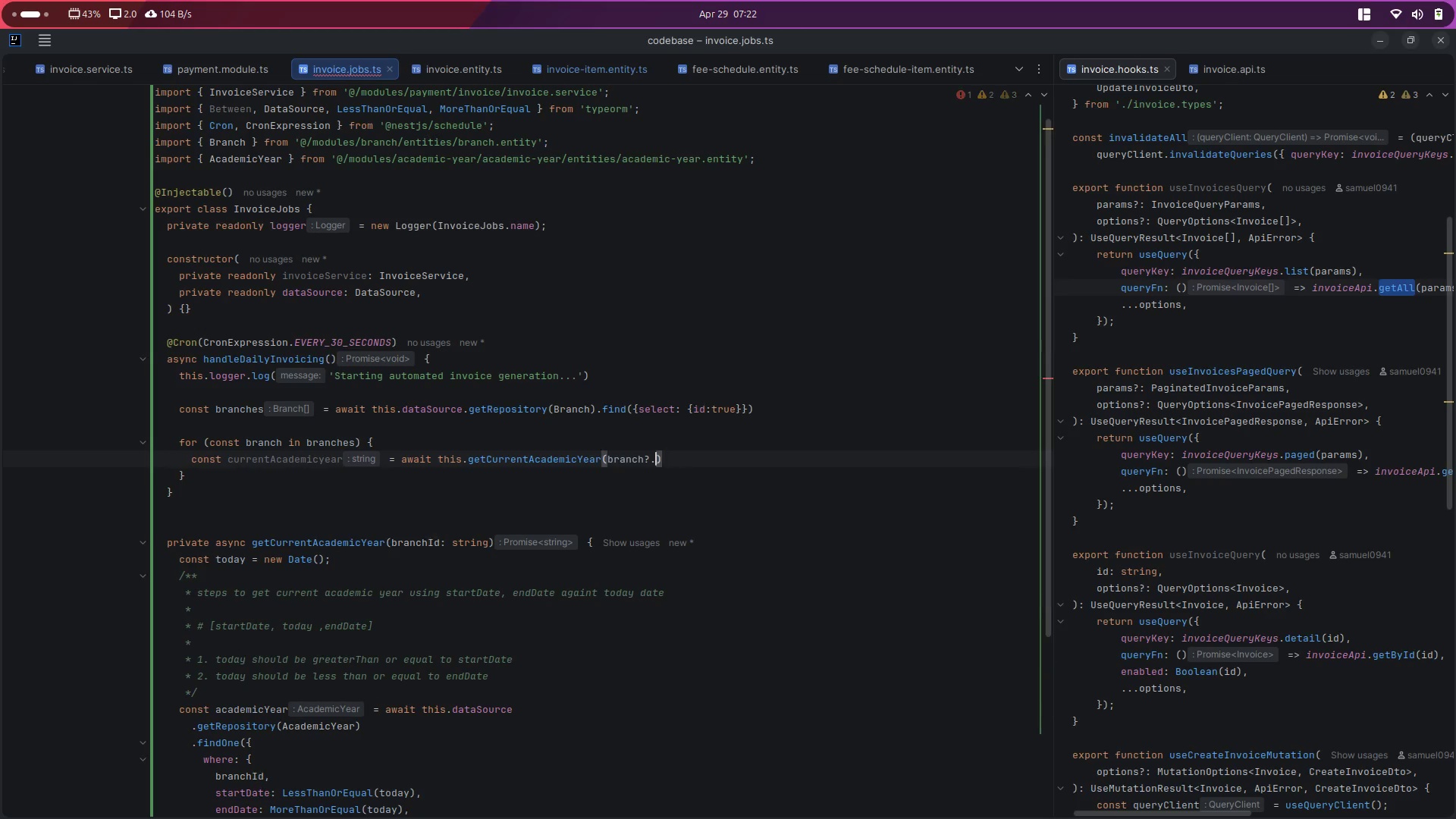 
key(Backspace)
 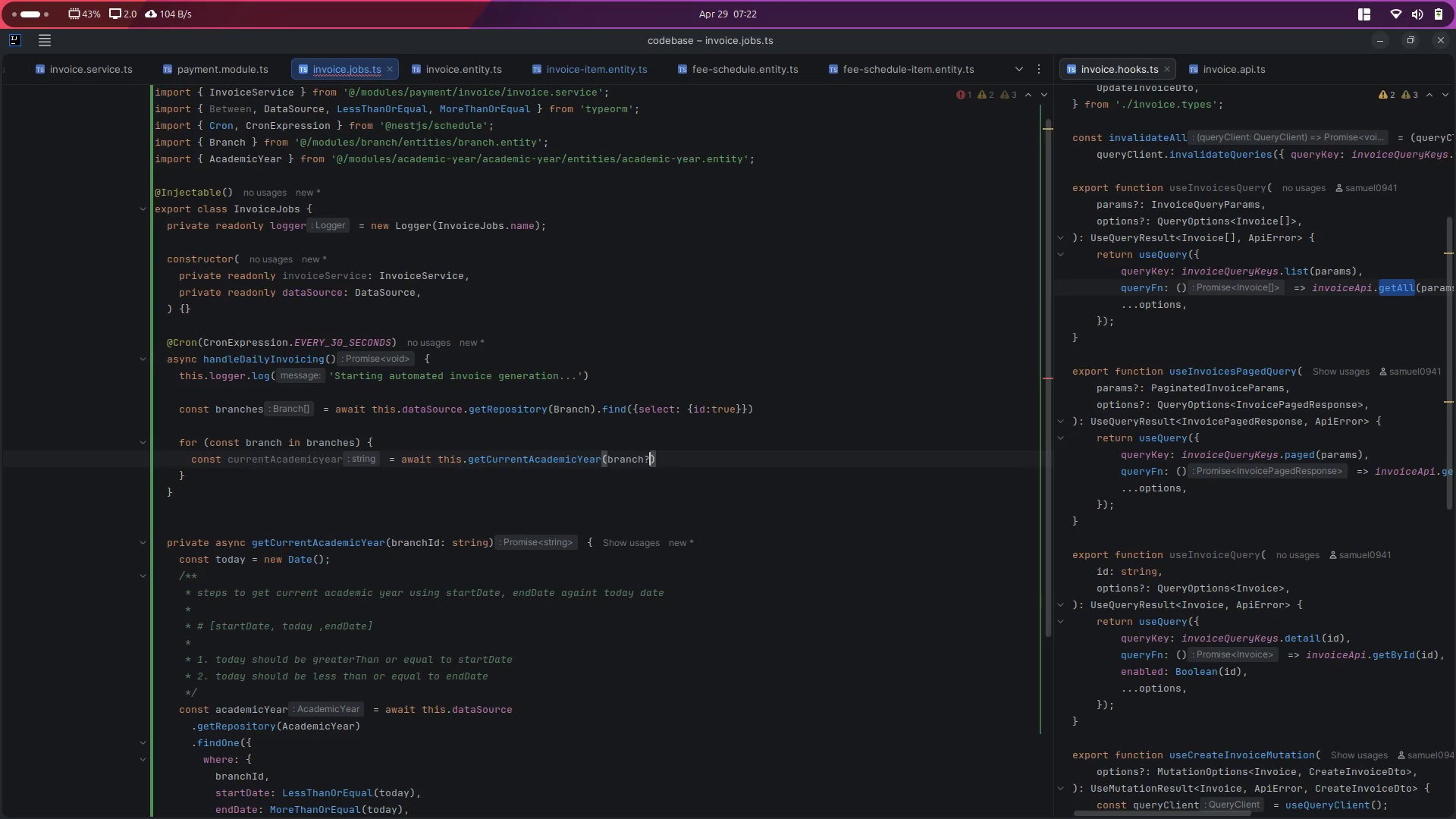 
key(Backspace)
 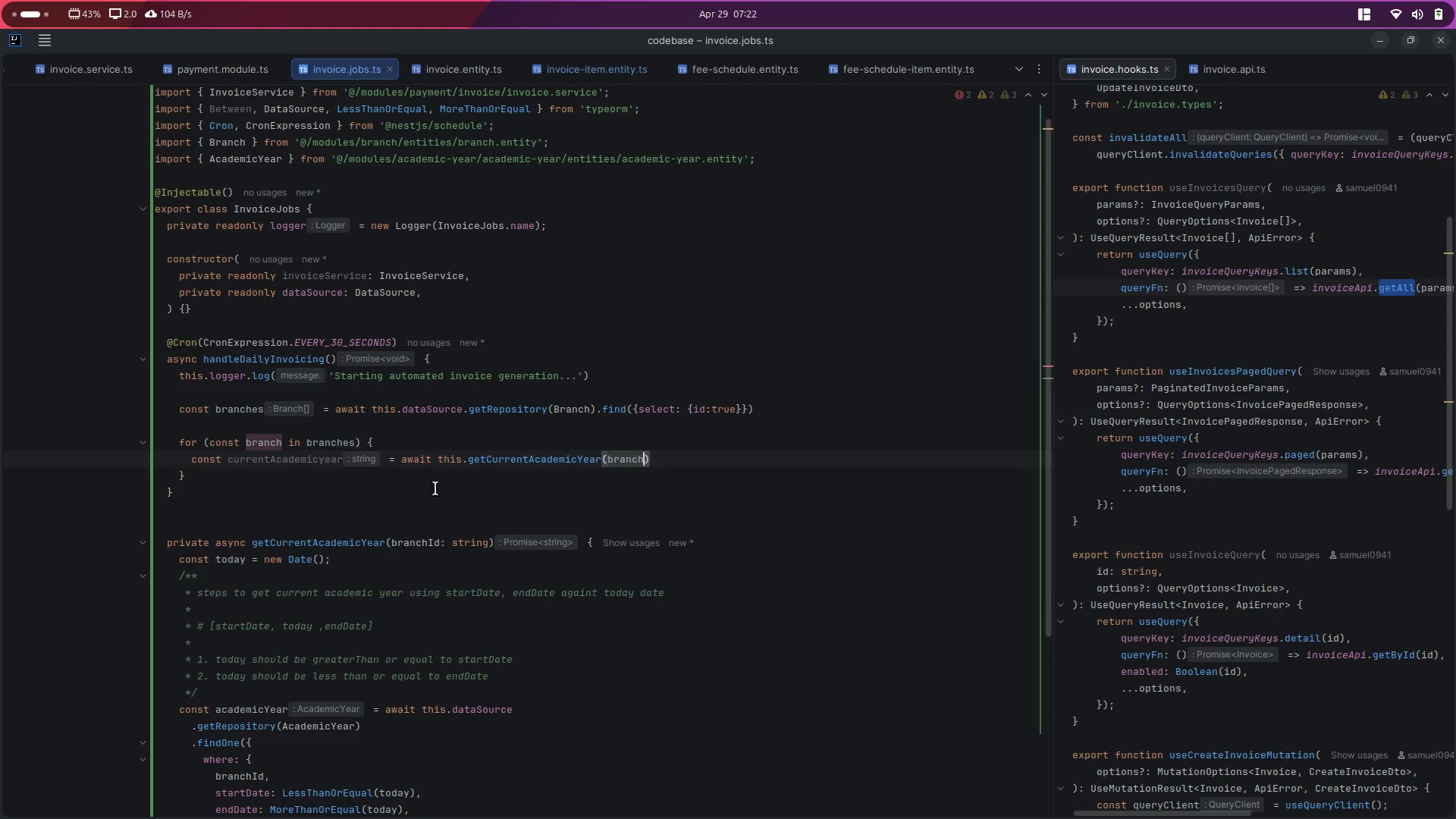 
left_click([395, 476])
 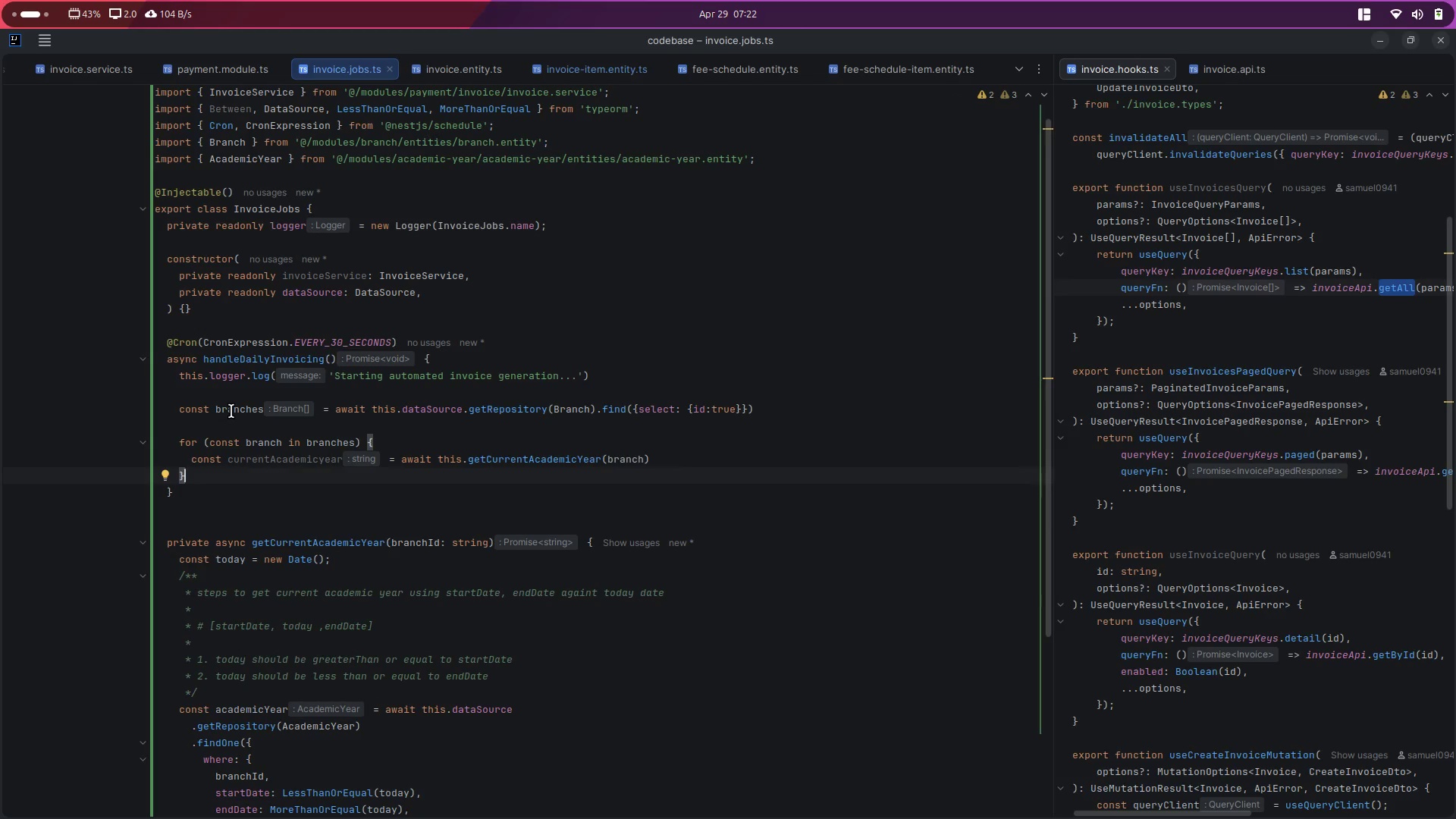 
double_click([231, 411])
 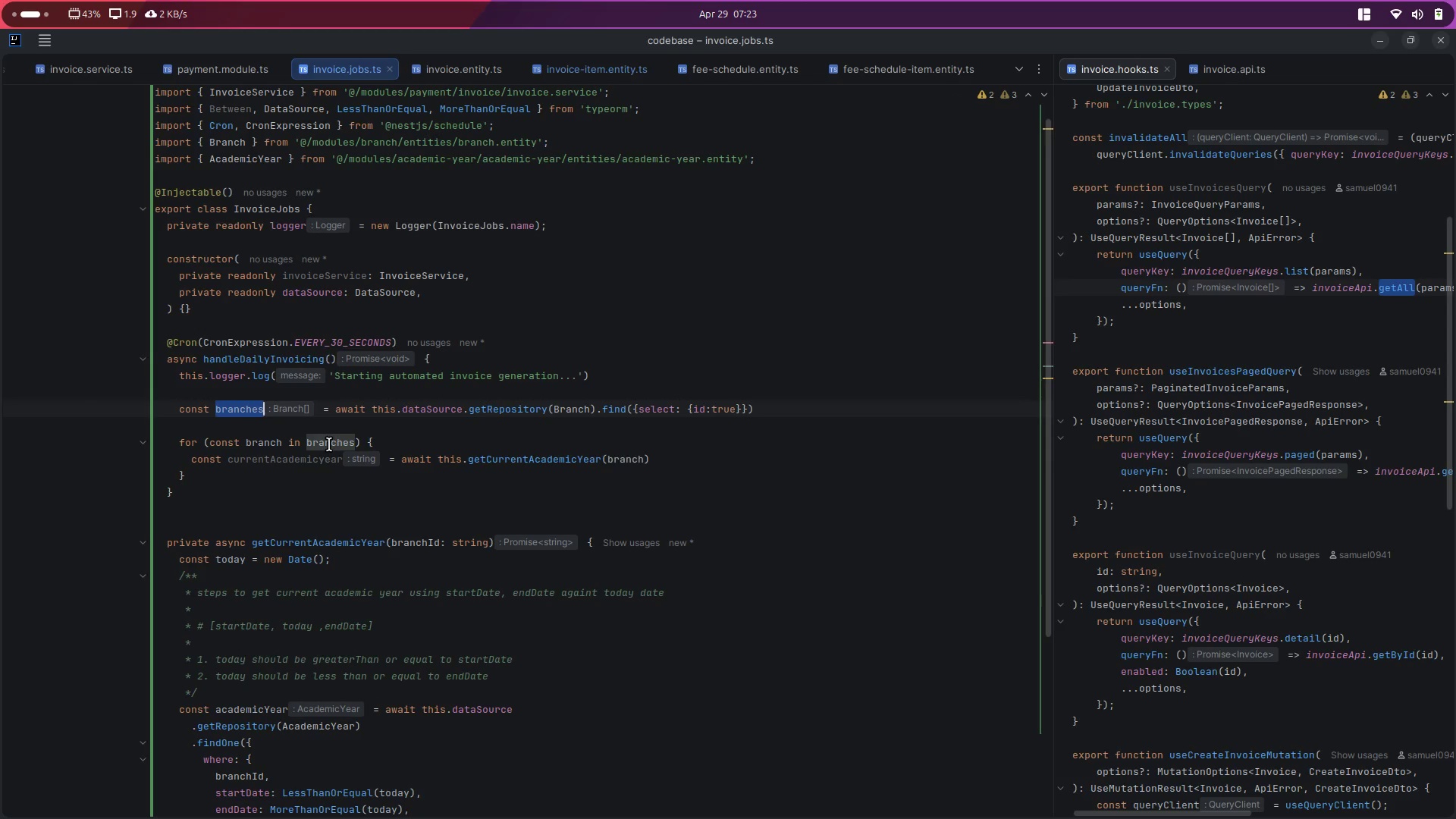 
double_click([329, 444])
 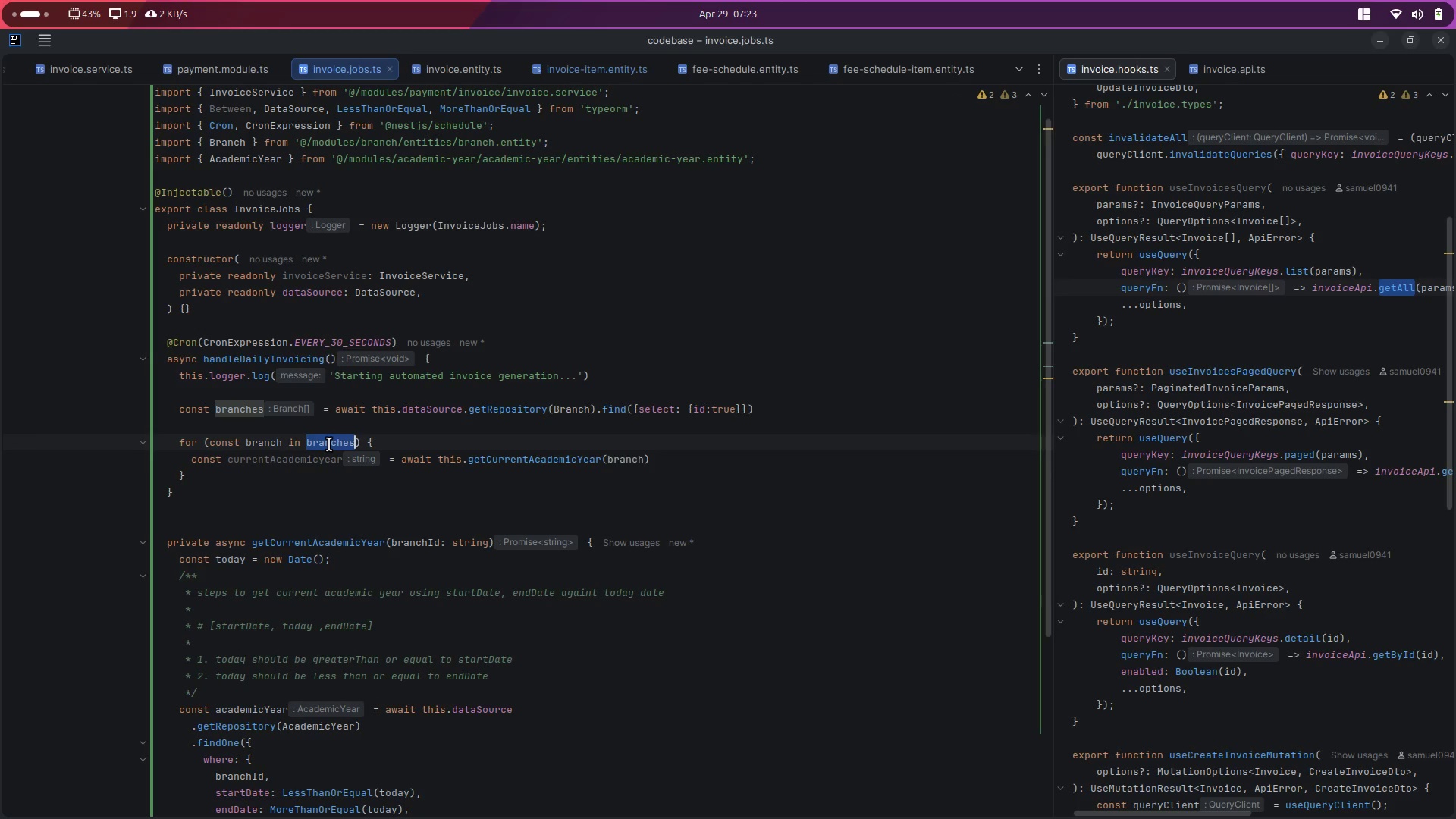 
mouse_move([309, 447])
 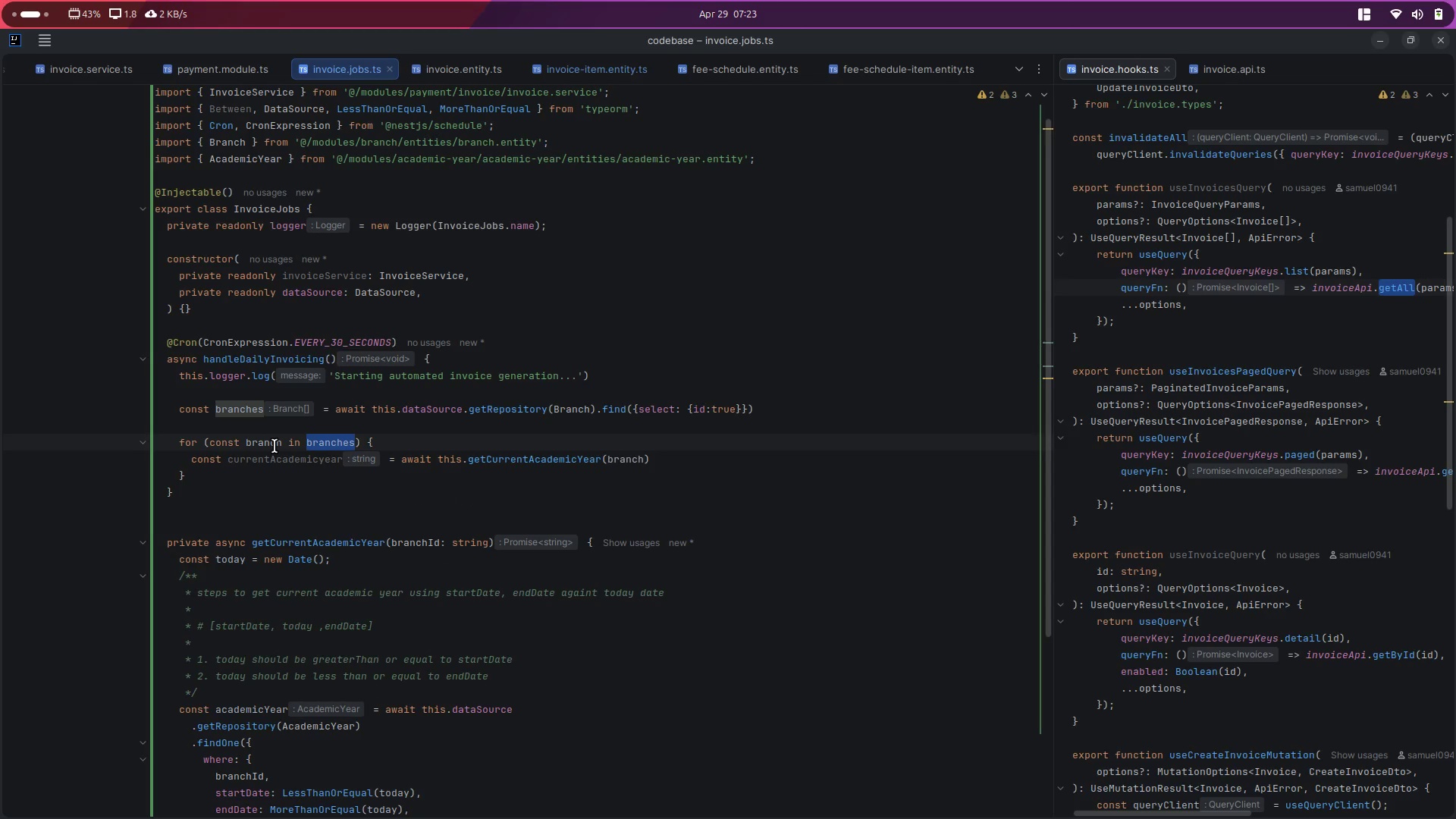 
double_click([275, 446])
 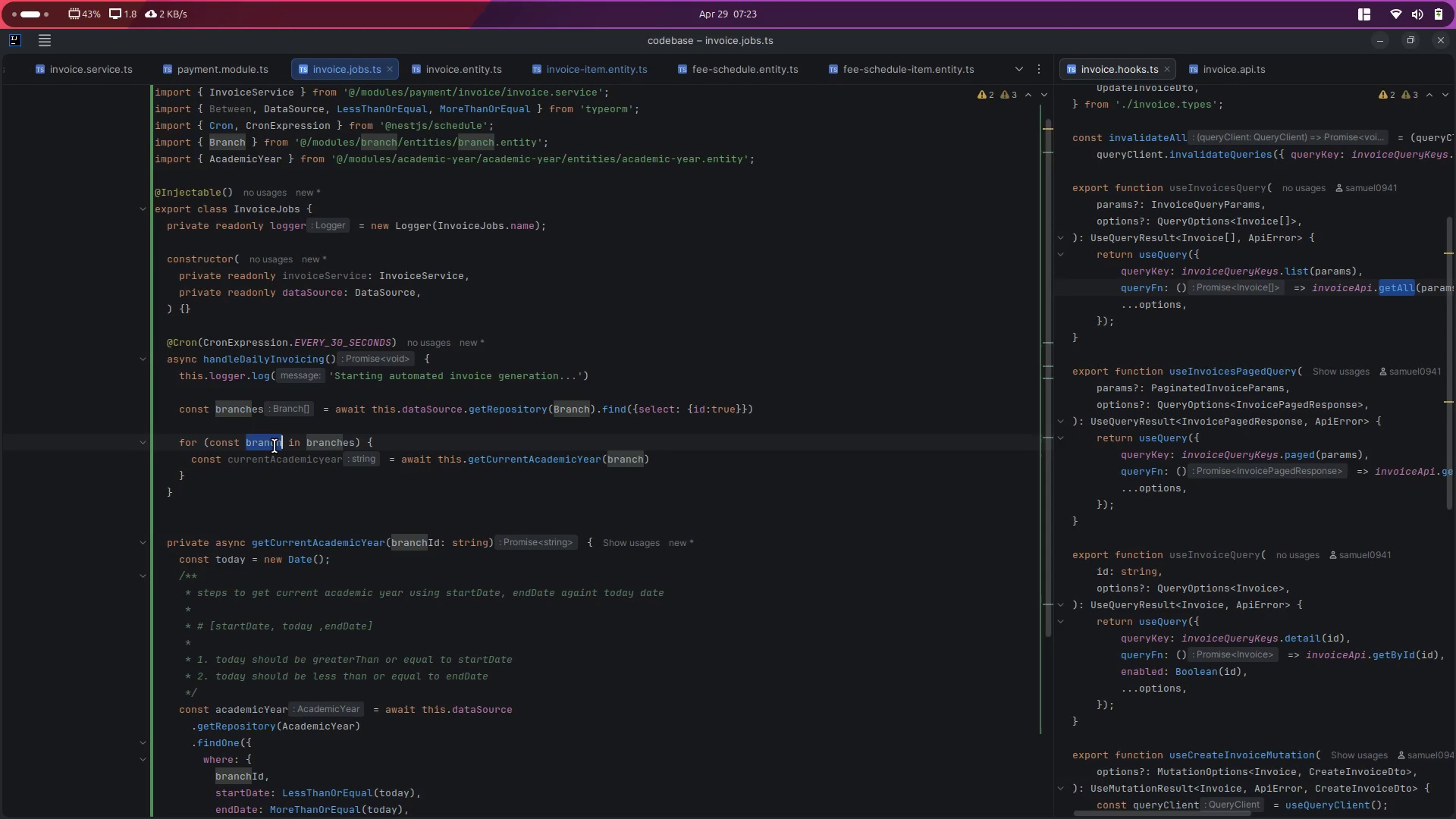 
key(ArrowRight)
 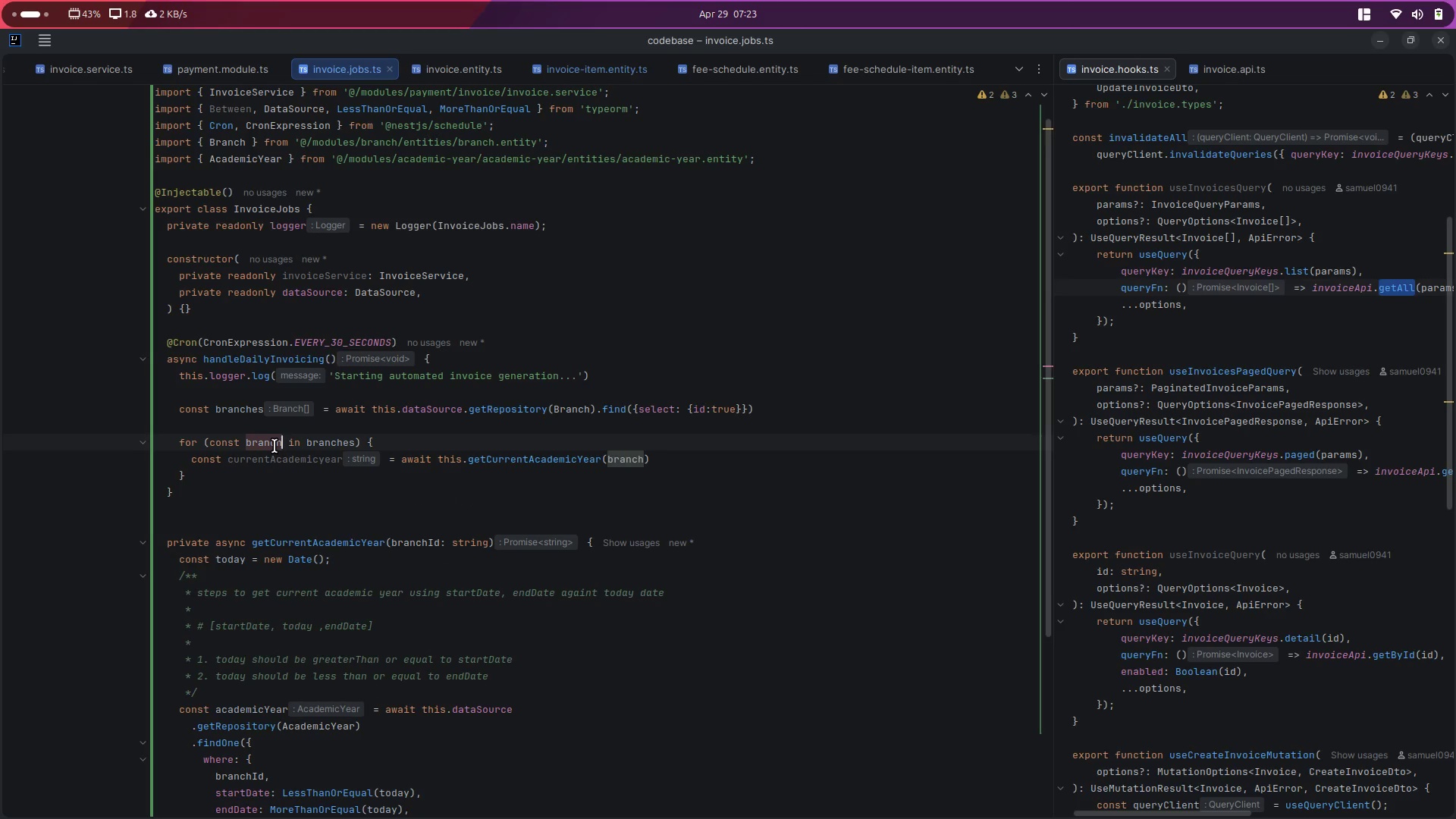 
type(Id)
 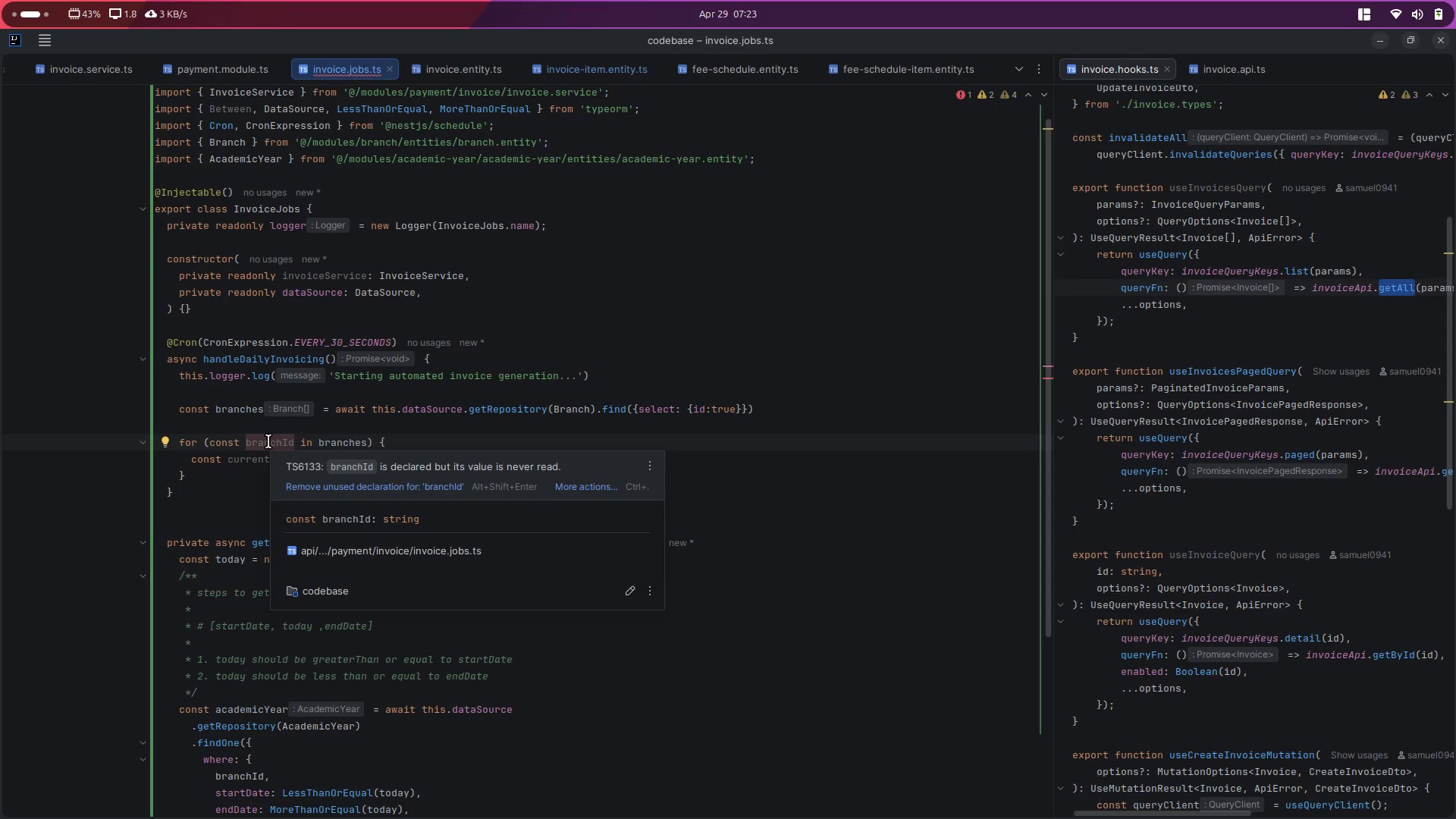 
wait(6.43)
 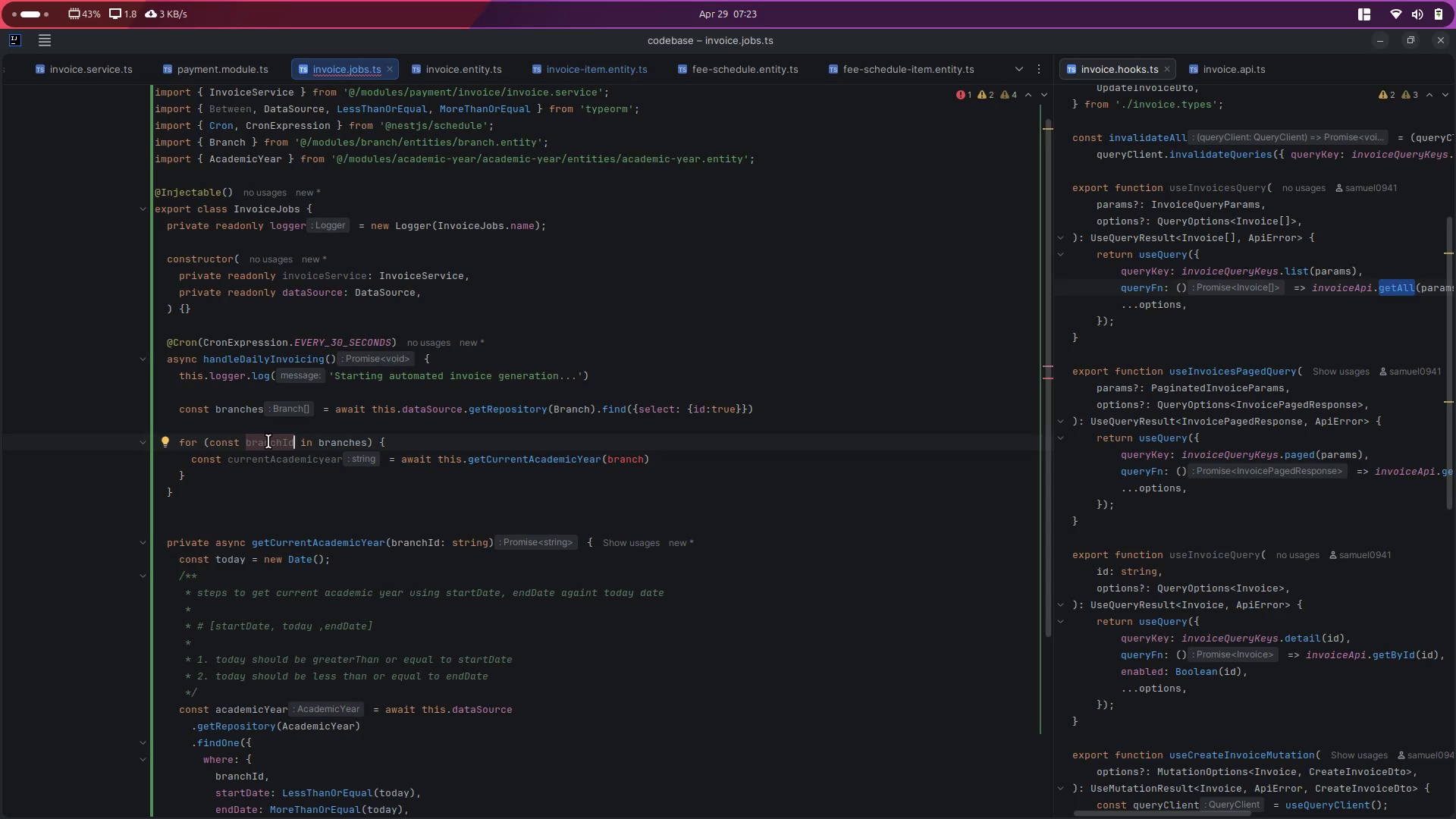 
double_click([278, 444])
 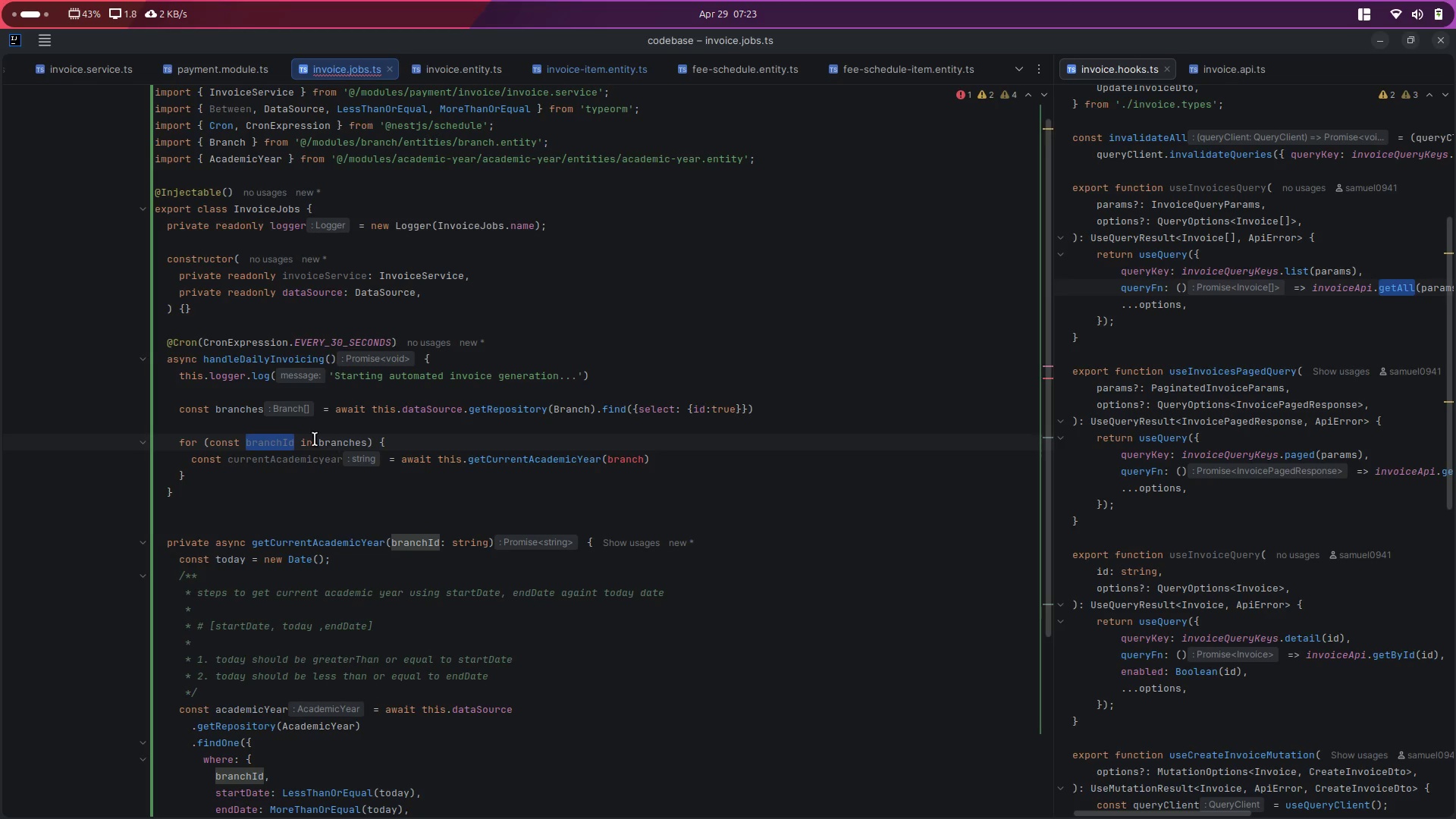 
double_click([305, 435])
 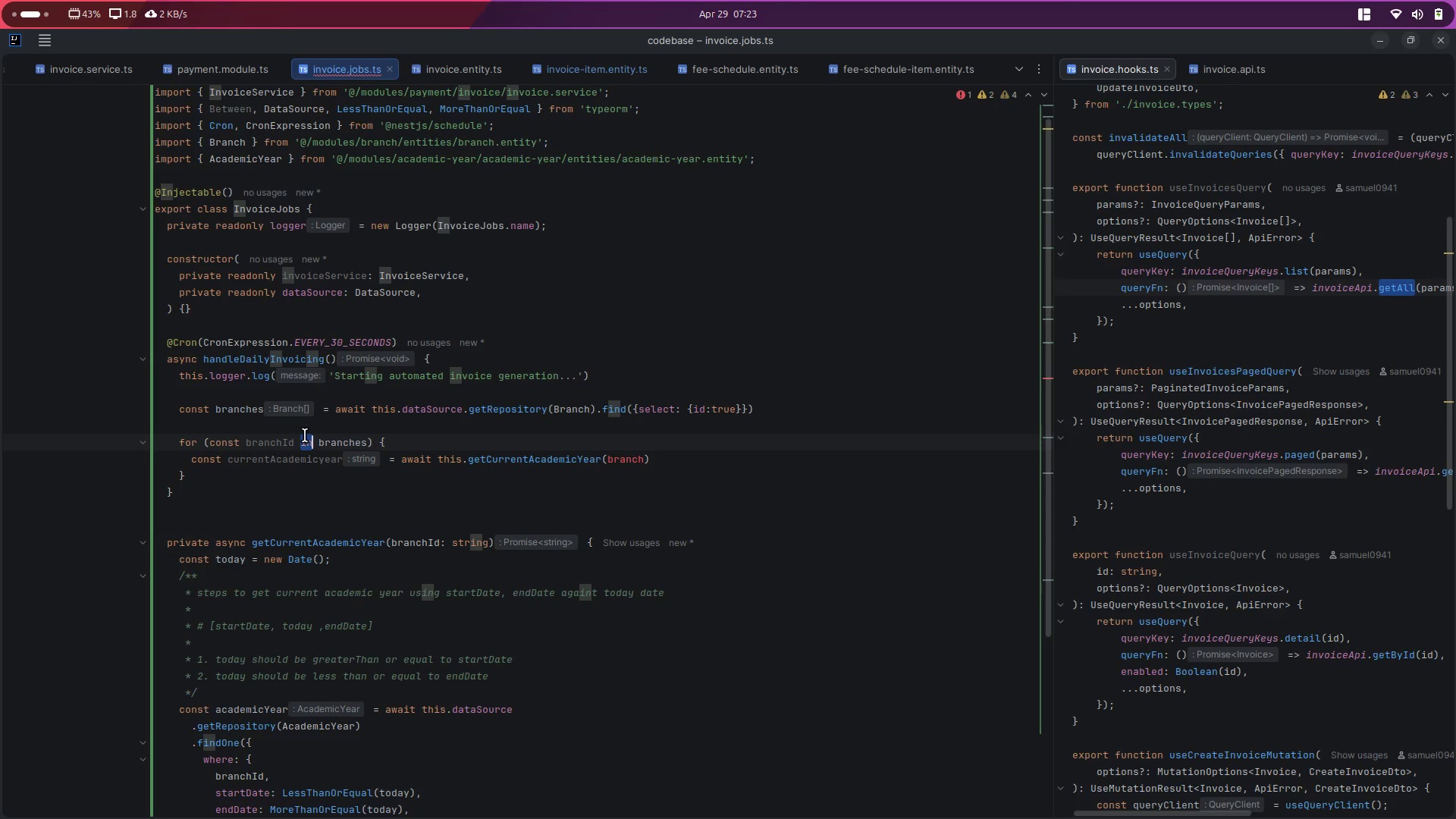 
type(of)
 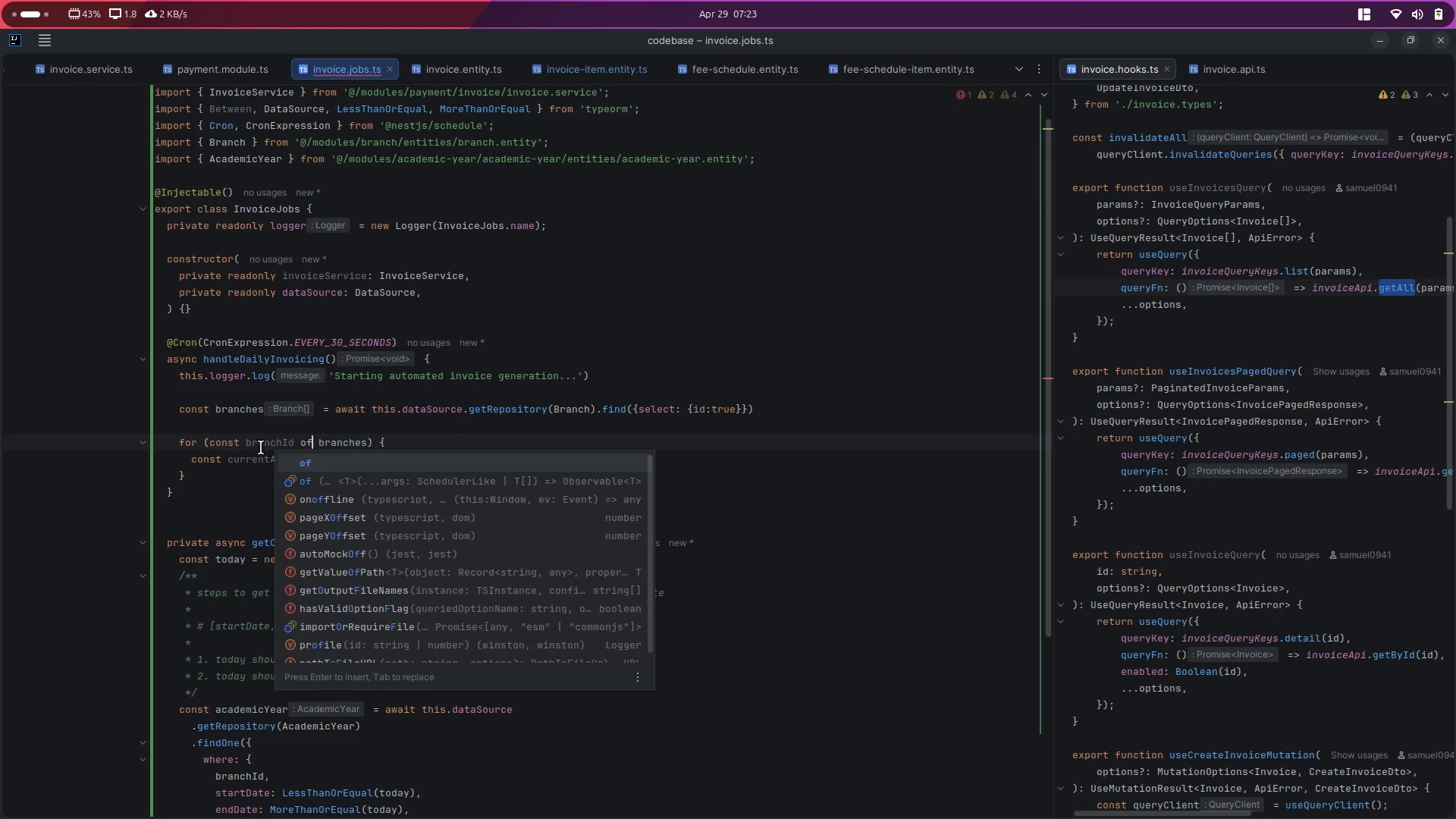 
double_click([261, 447])
 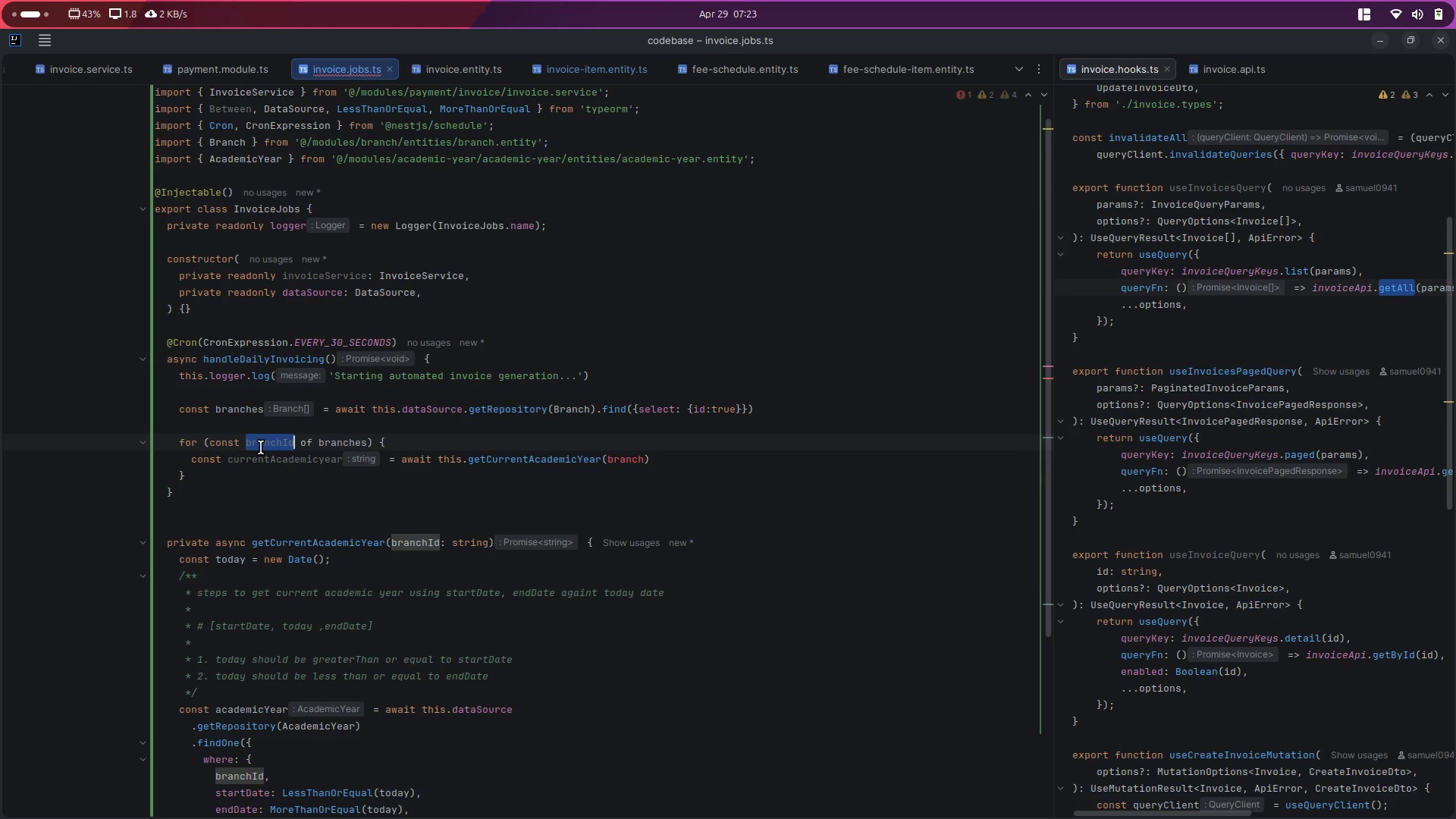 
key(ArrowRight)
 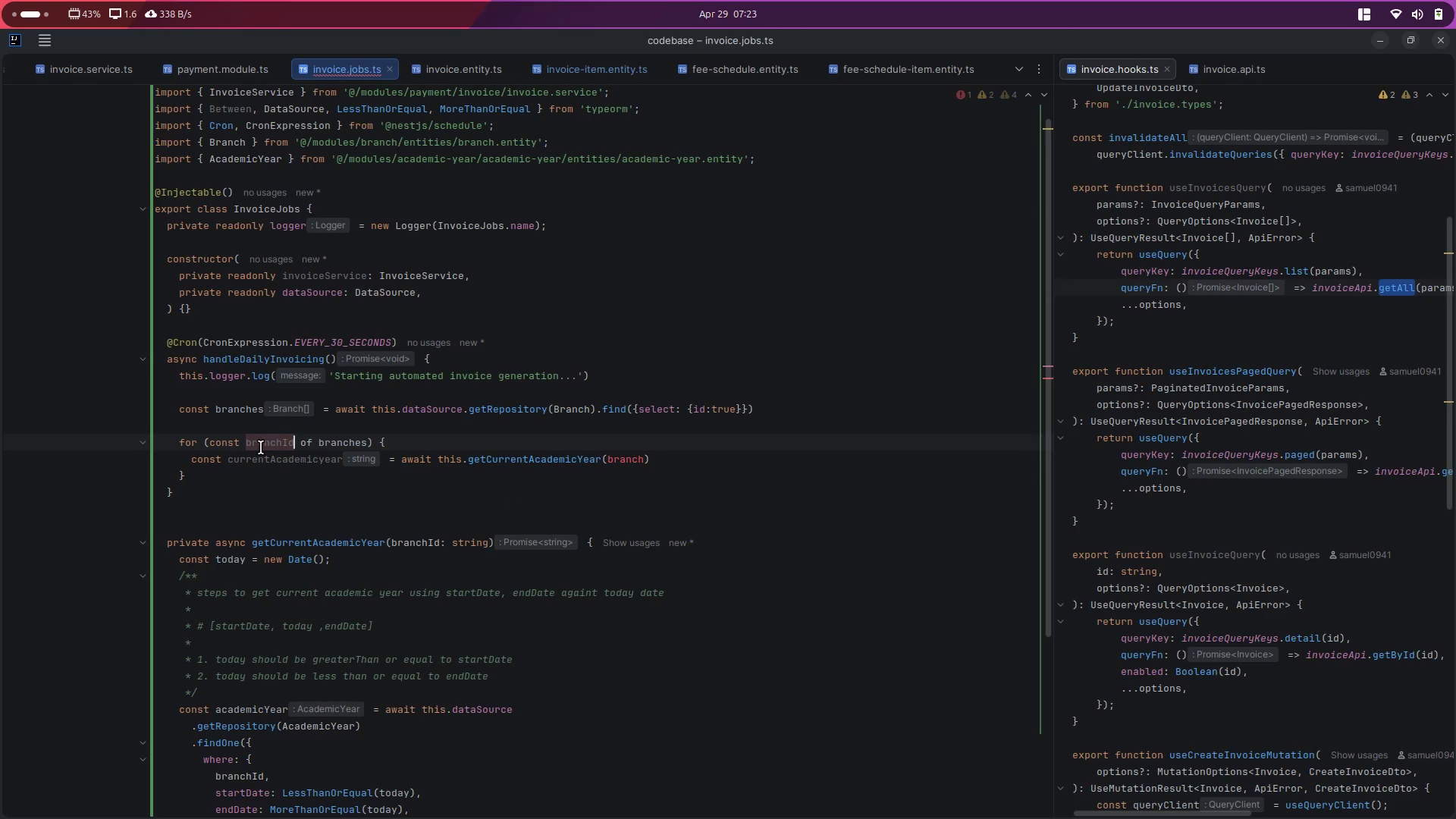 
key(Backspace)
 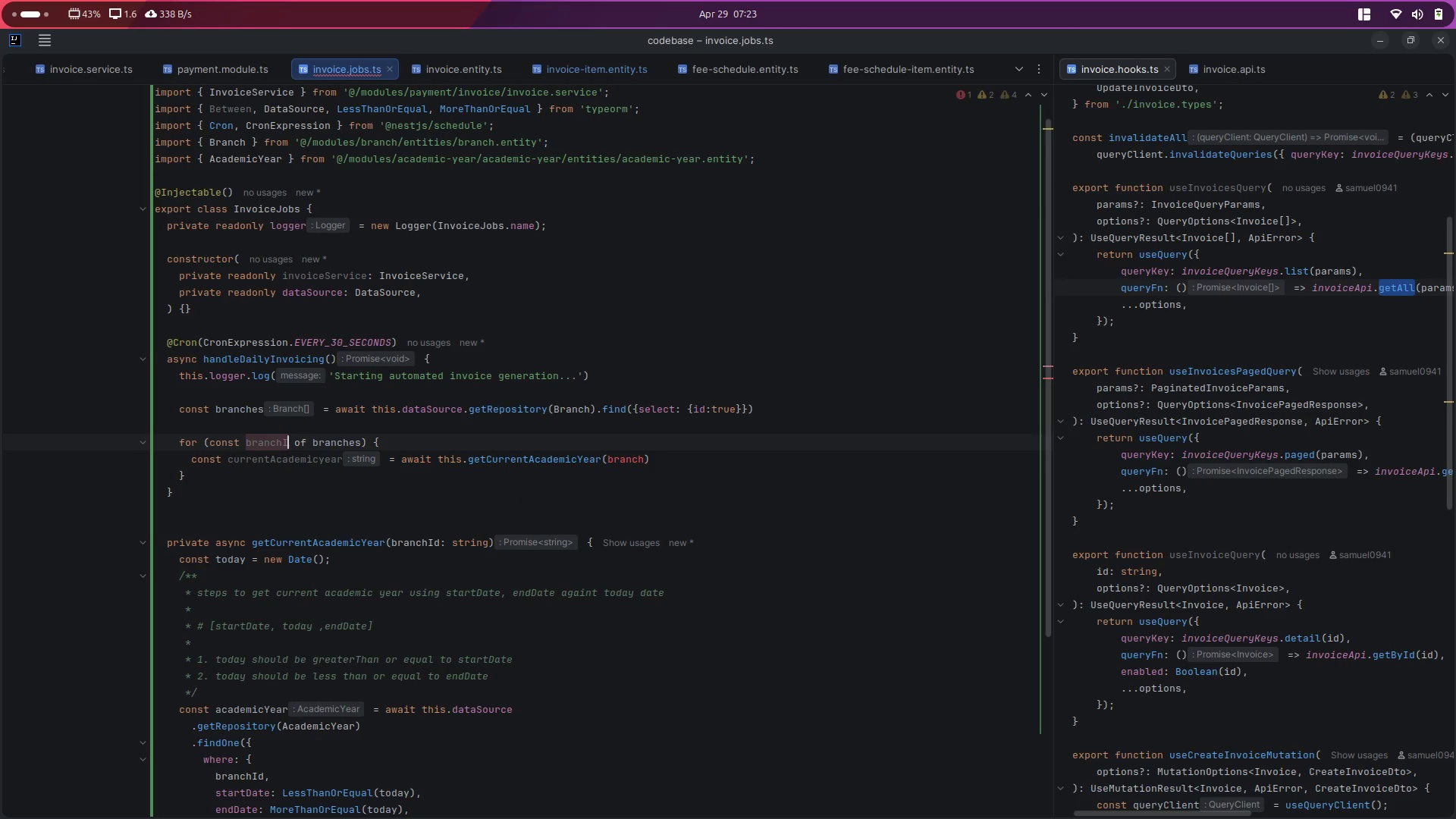 
key(Backspace)
 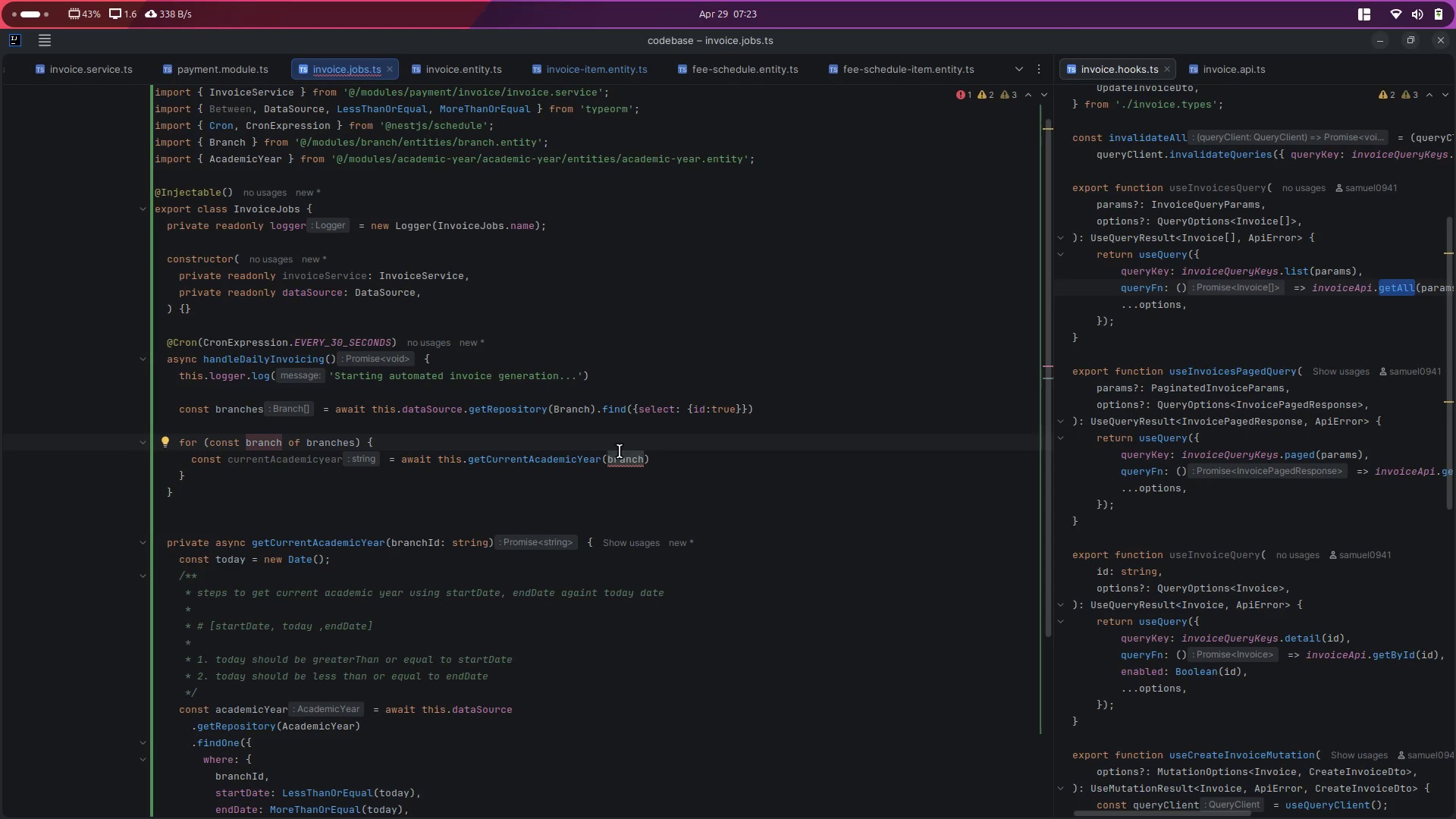 
double_click([623, 458])
 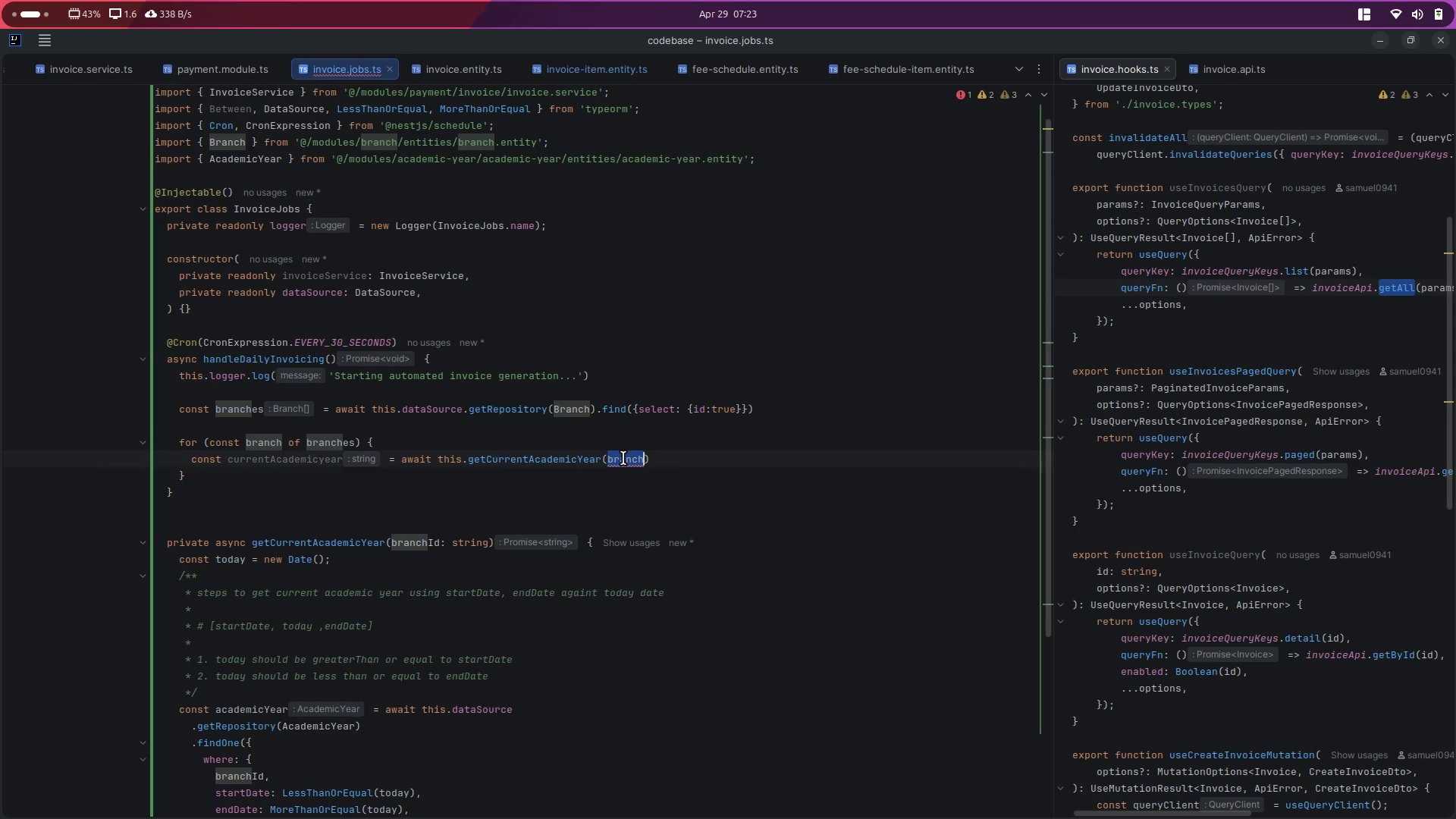 
key(ArrowRight)
 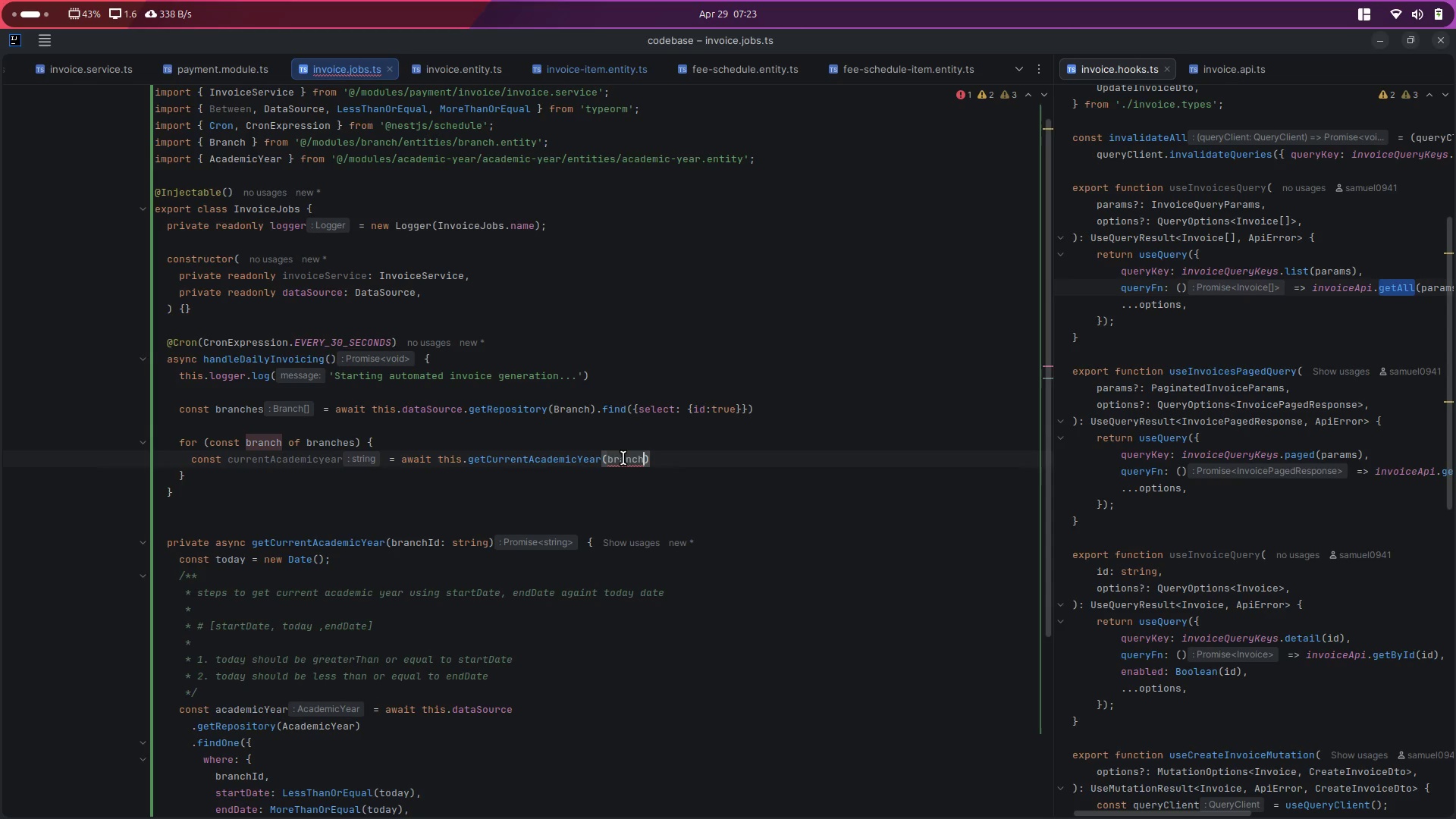 
type(?.id)
key(Escape)
 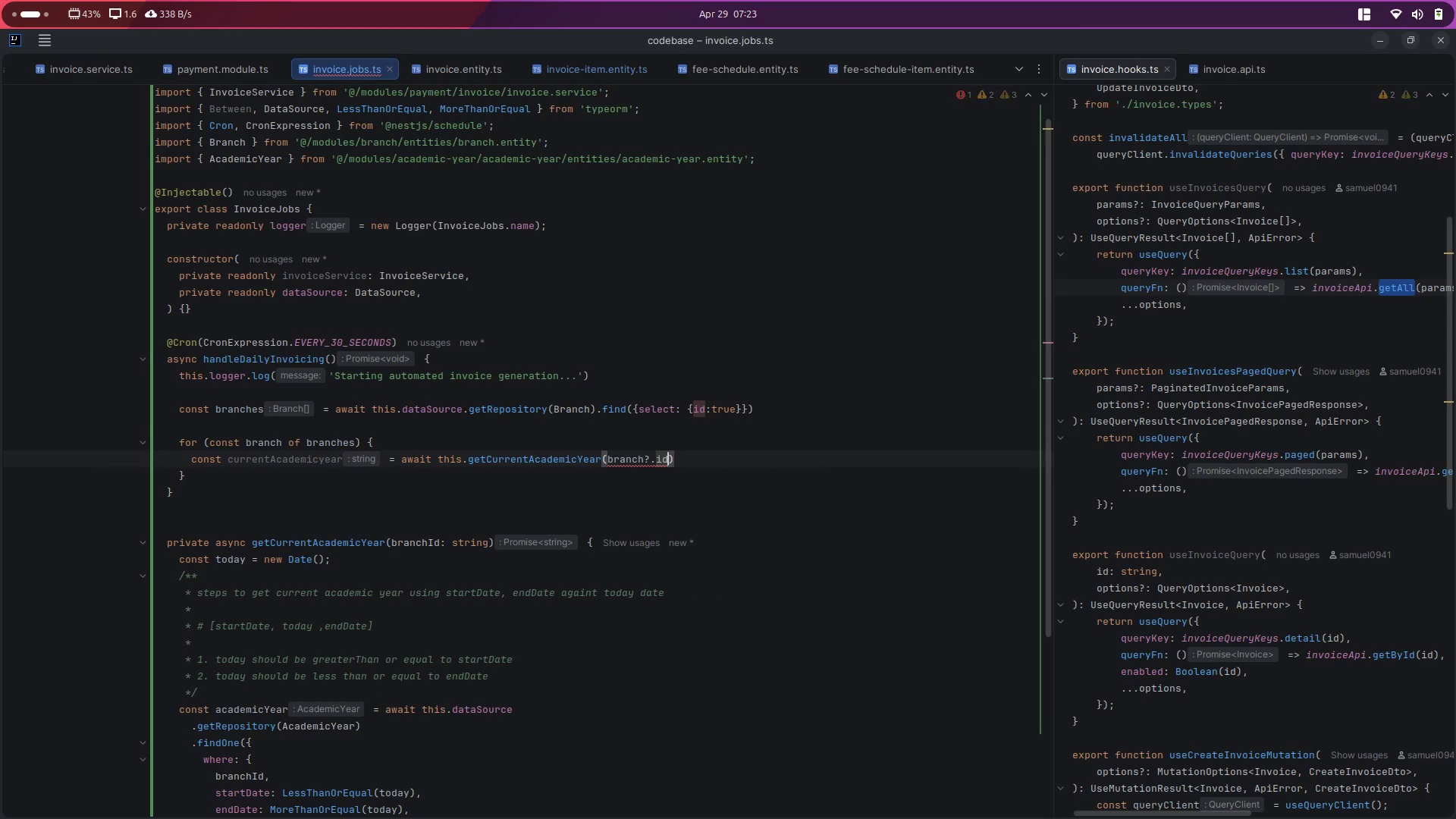 
key(ArrowDown)
 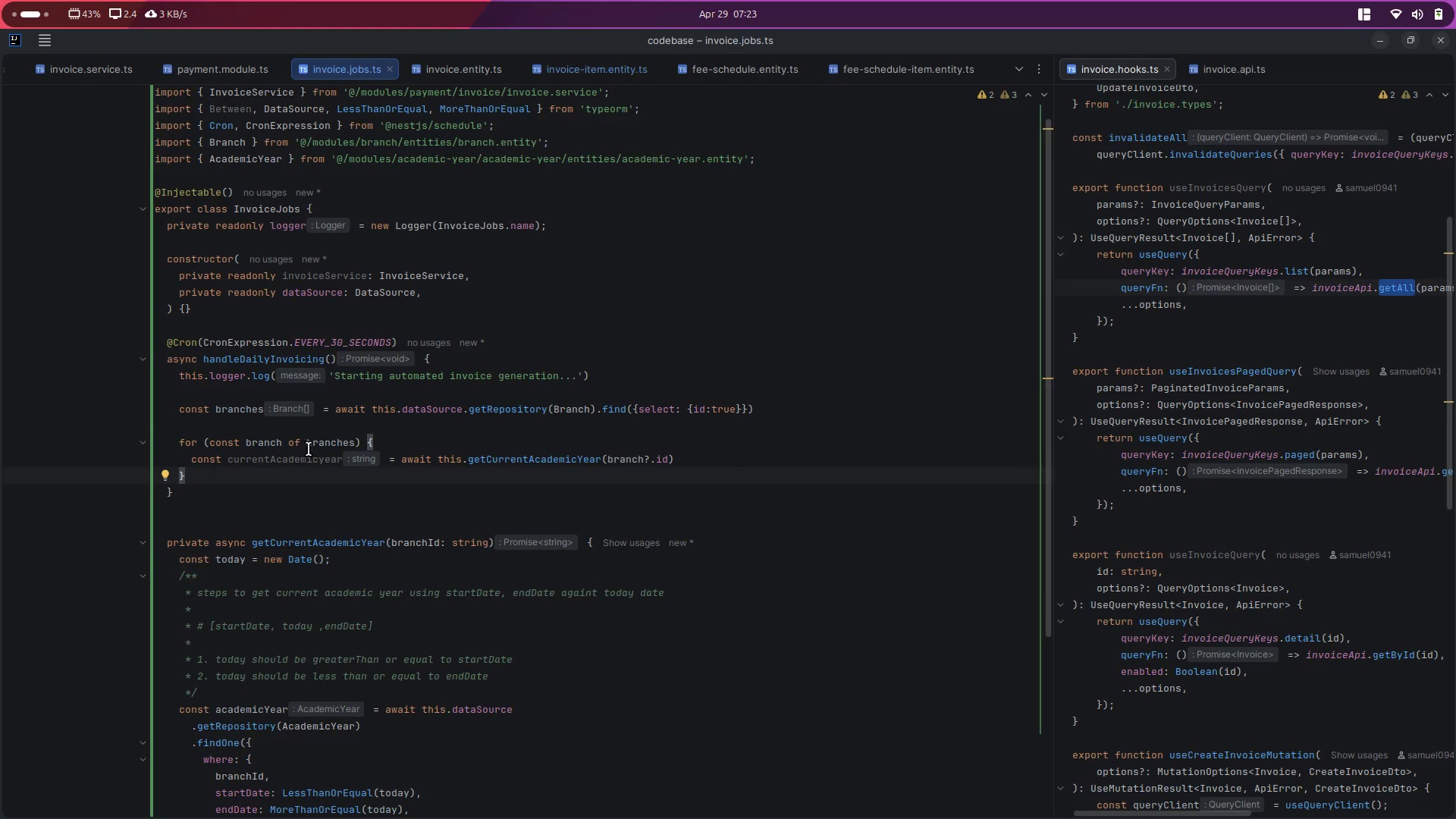 
double_click([297, 463])
 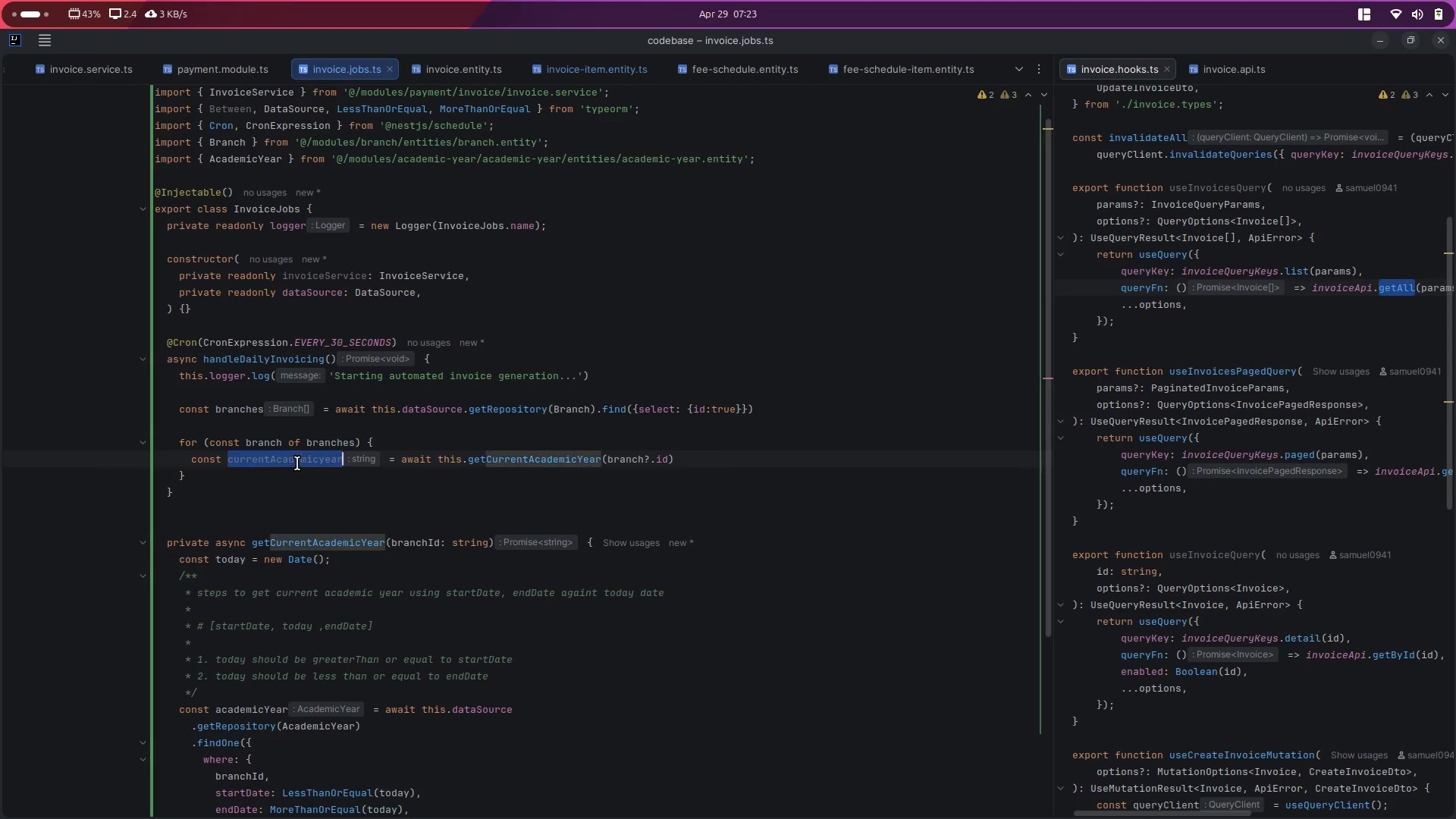 
key(Control+ControlLeft)
 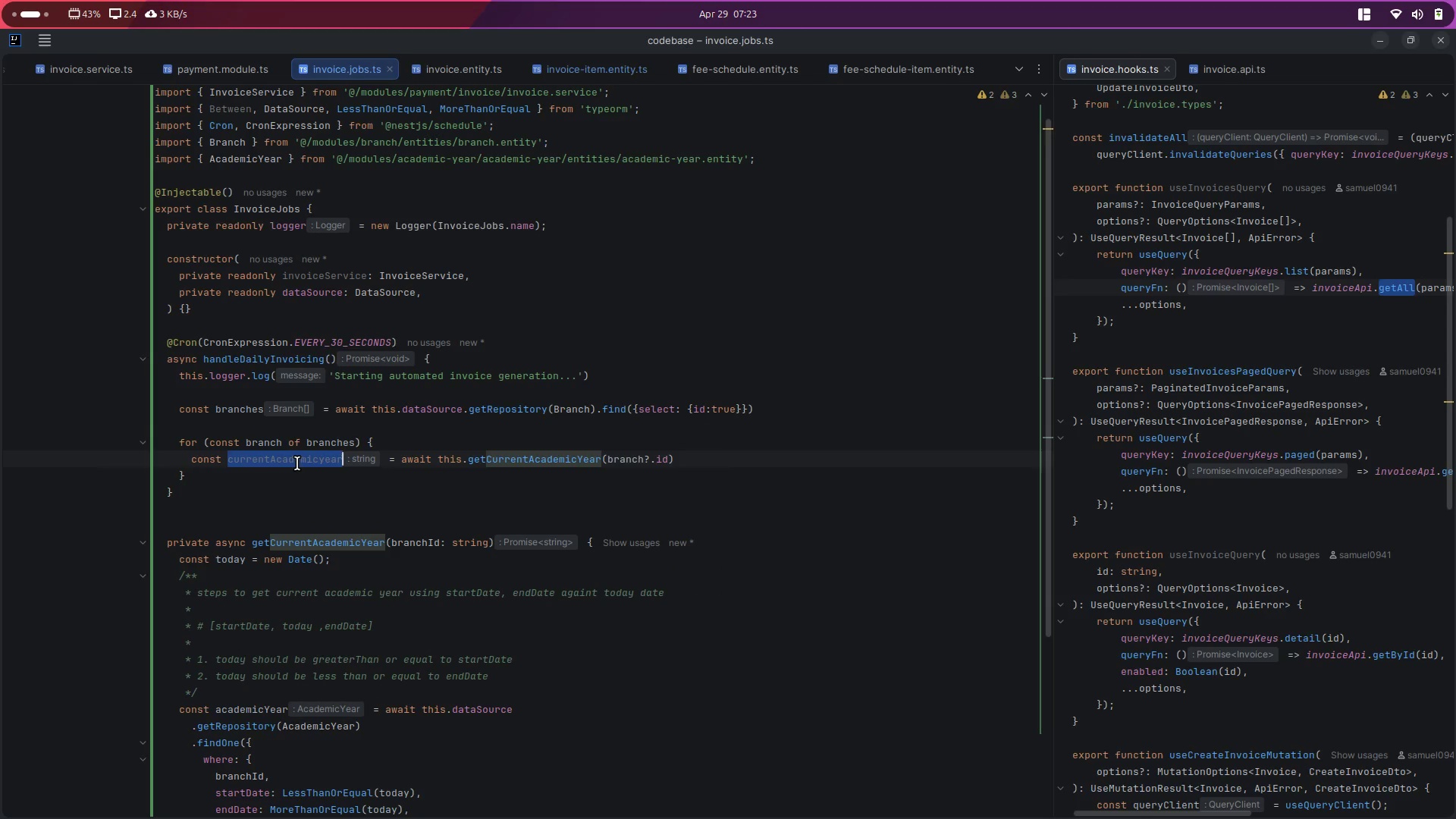 
key(Control+C)
 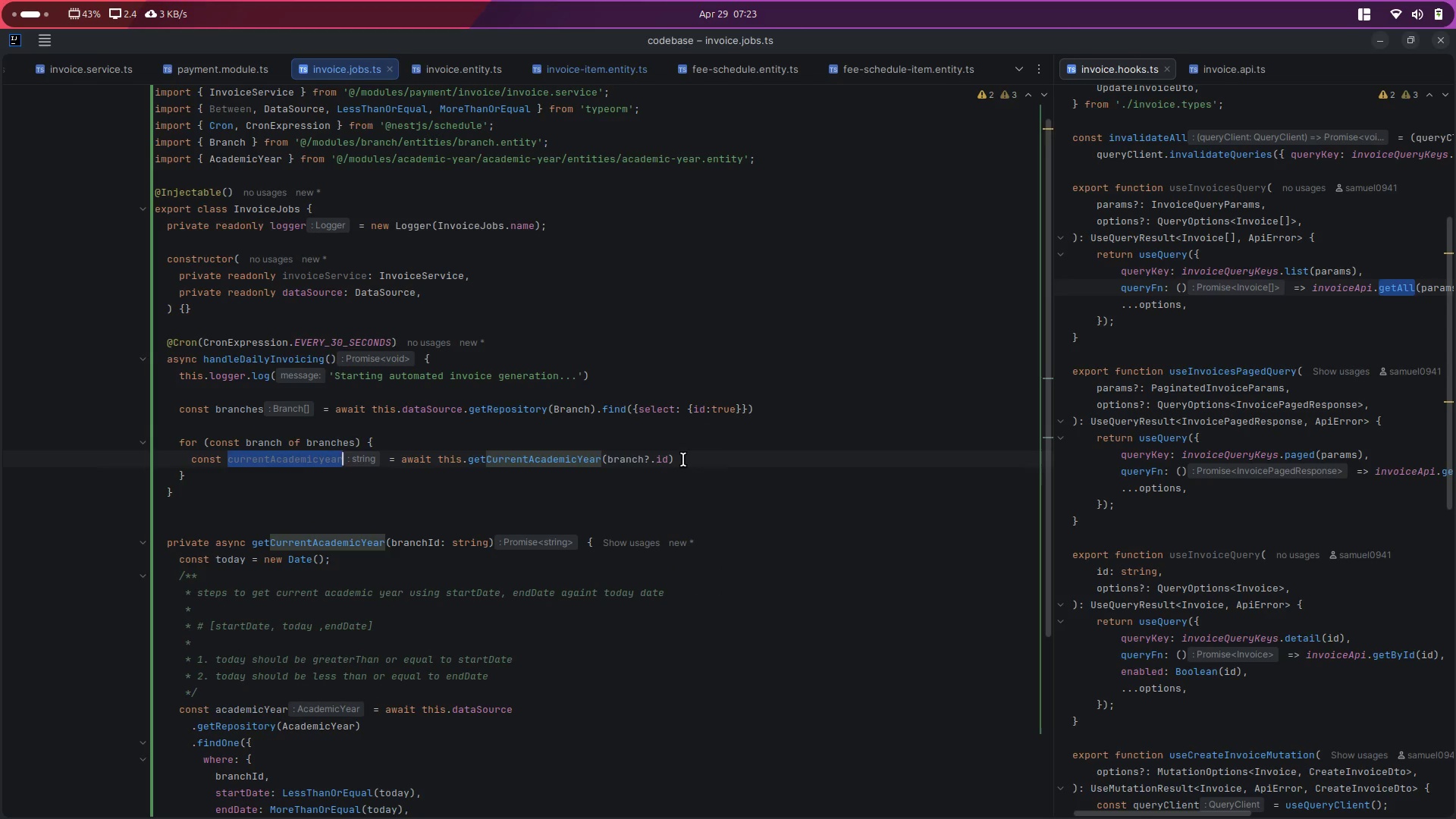 
left_click([689, 457])
 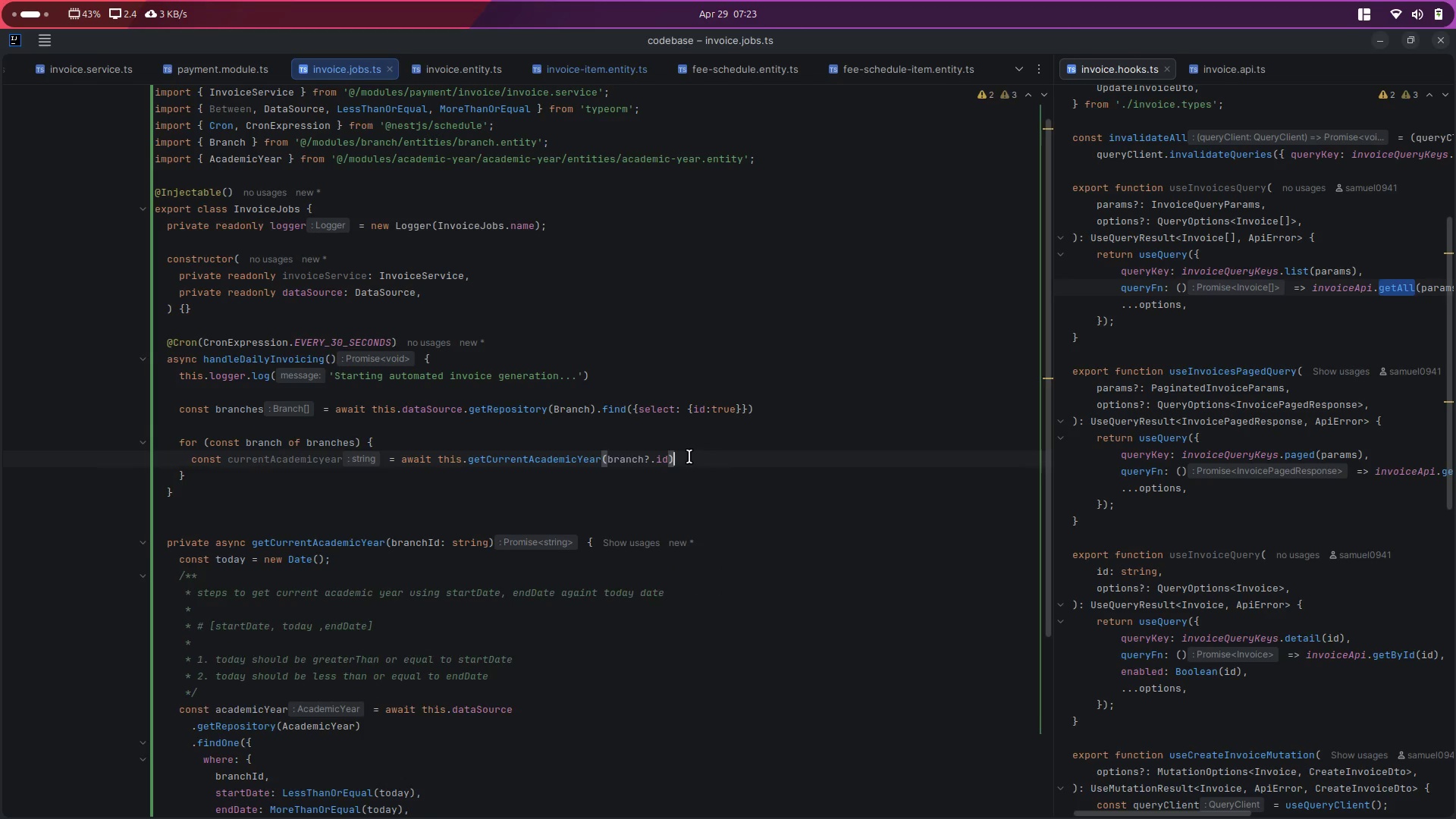 
key(Enter)
 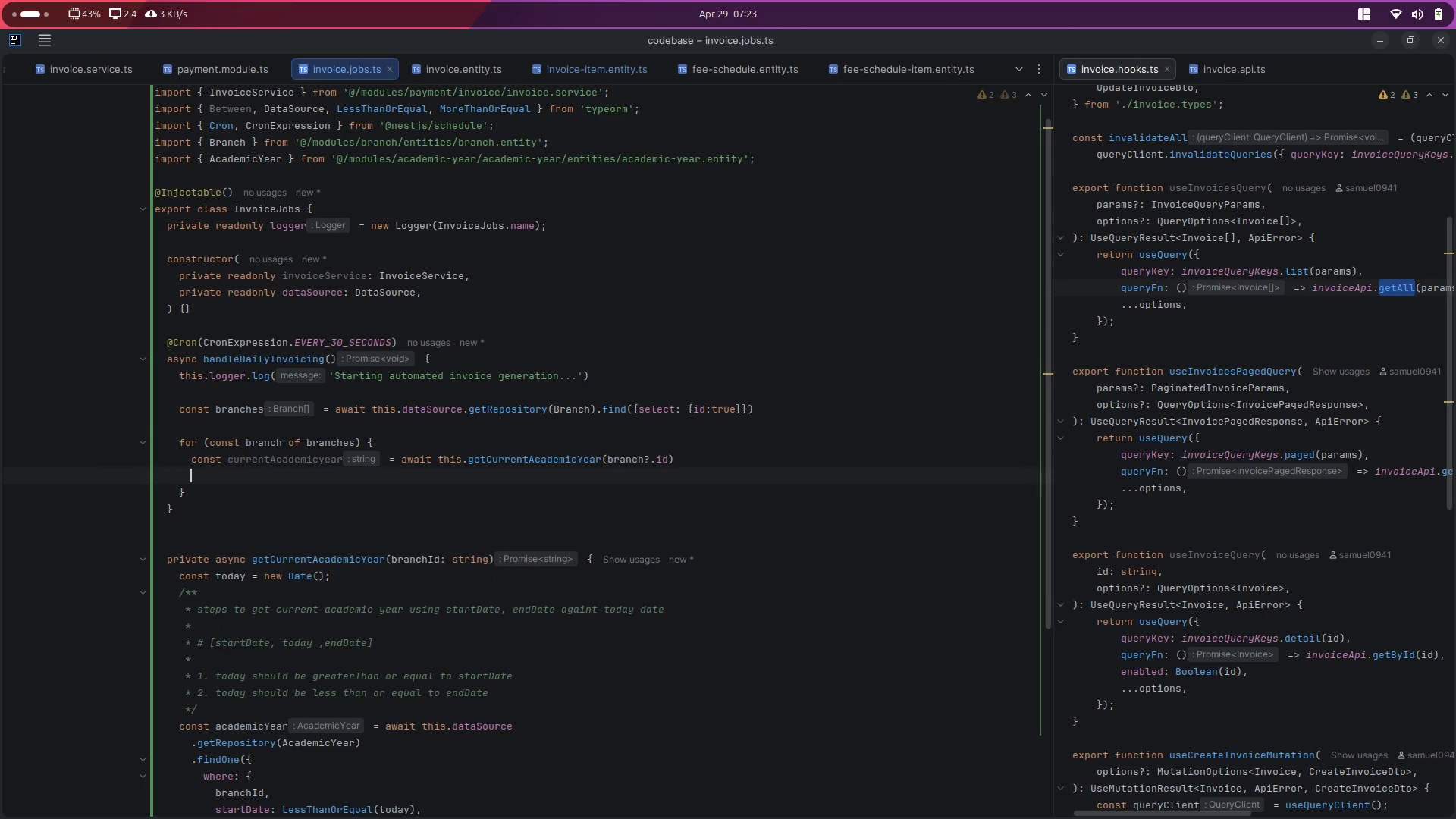 
type(if(!)
 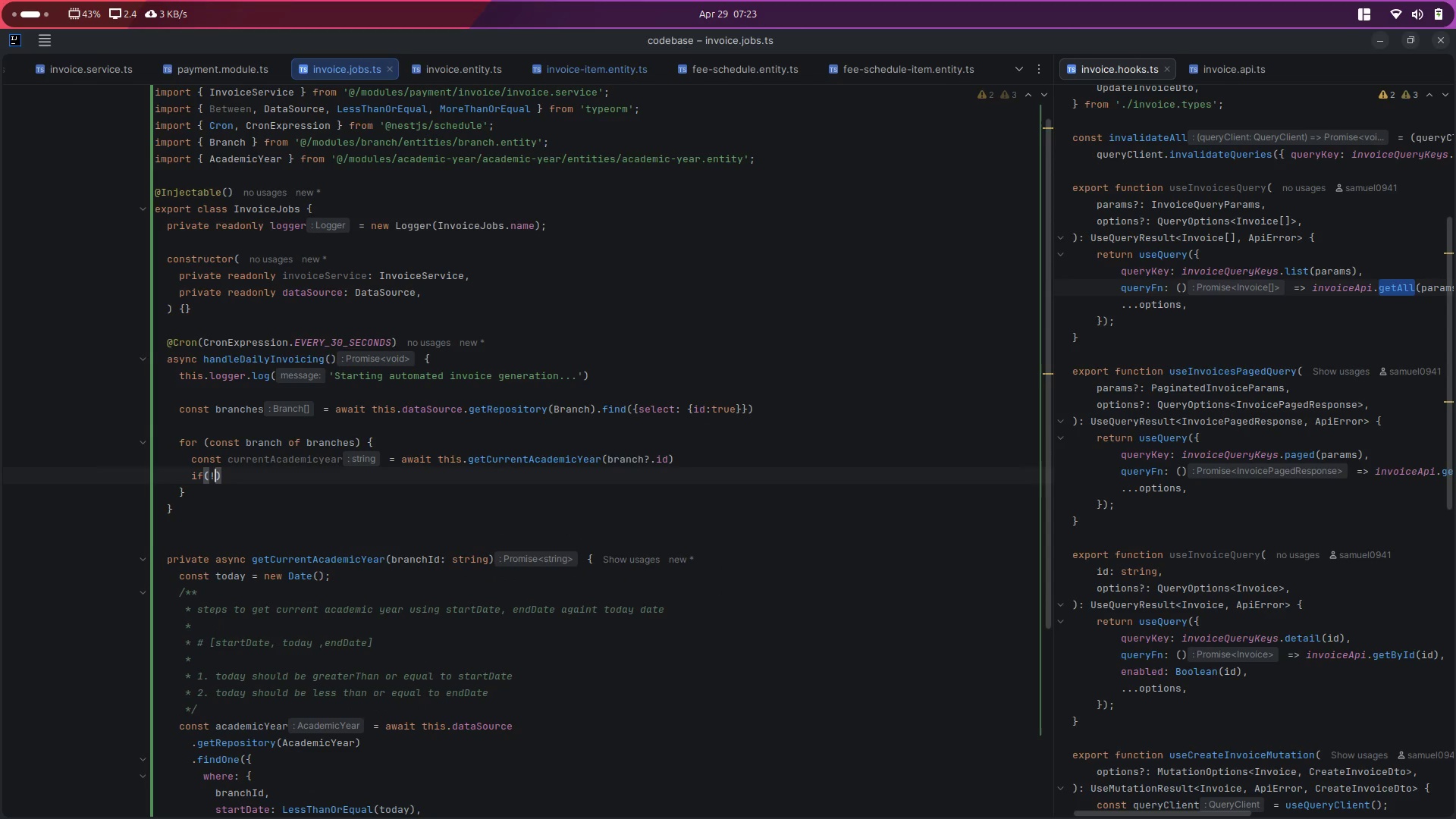 
key(Control+ControlLeft)
 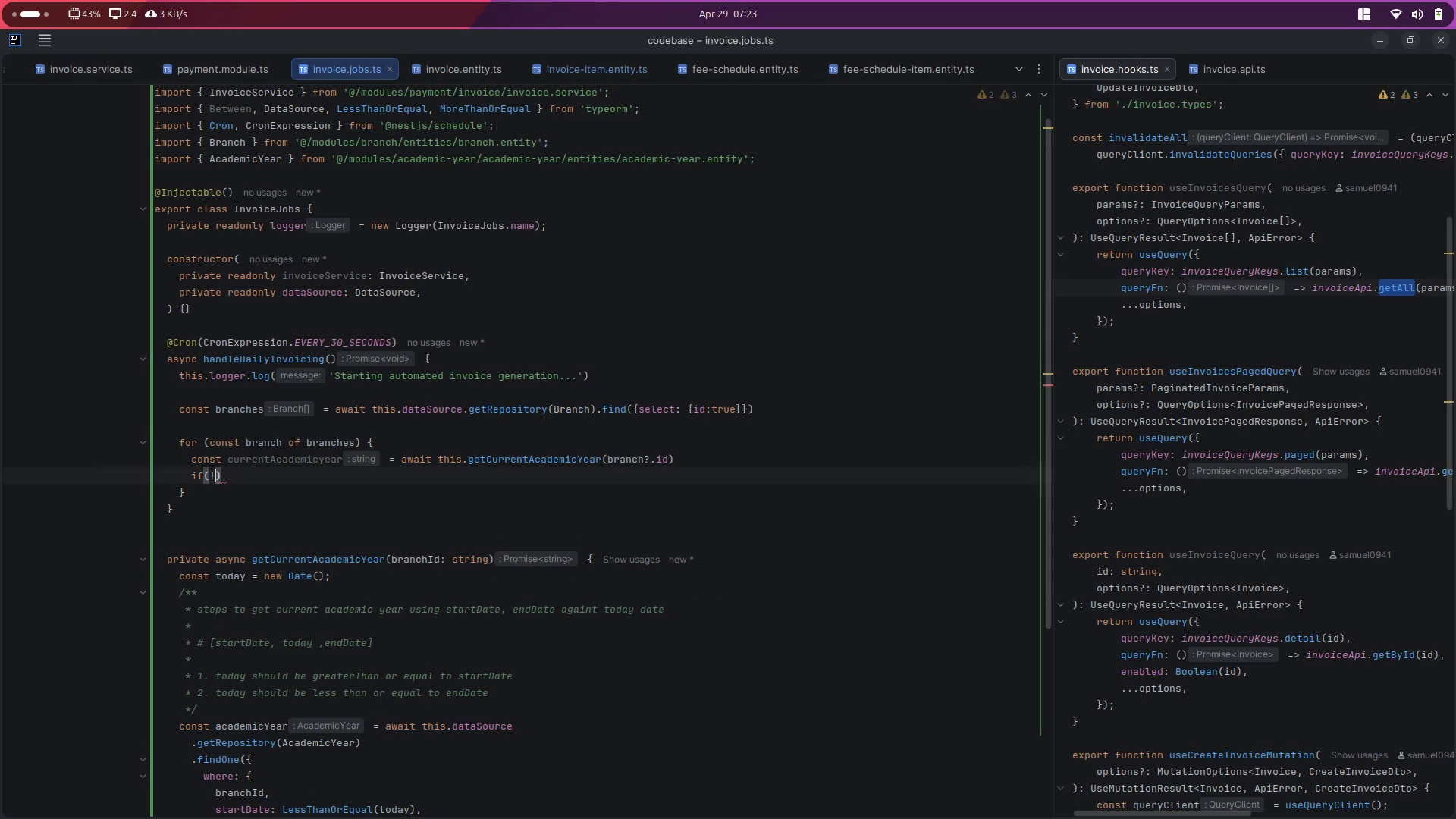 
key(Control+V)
 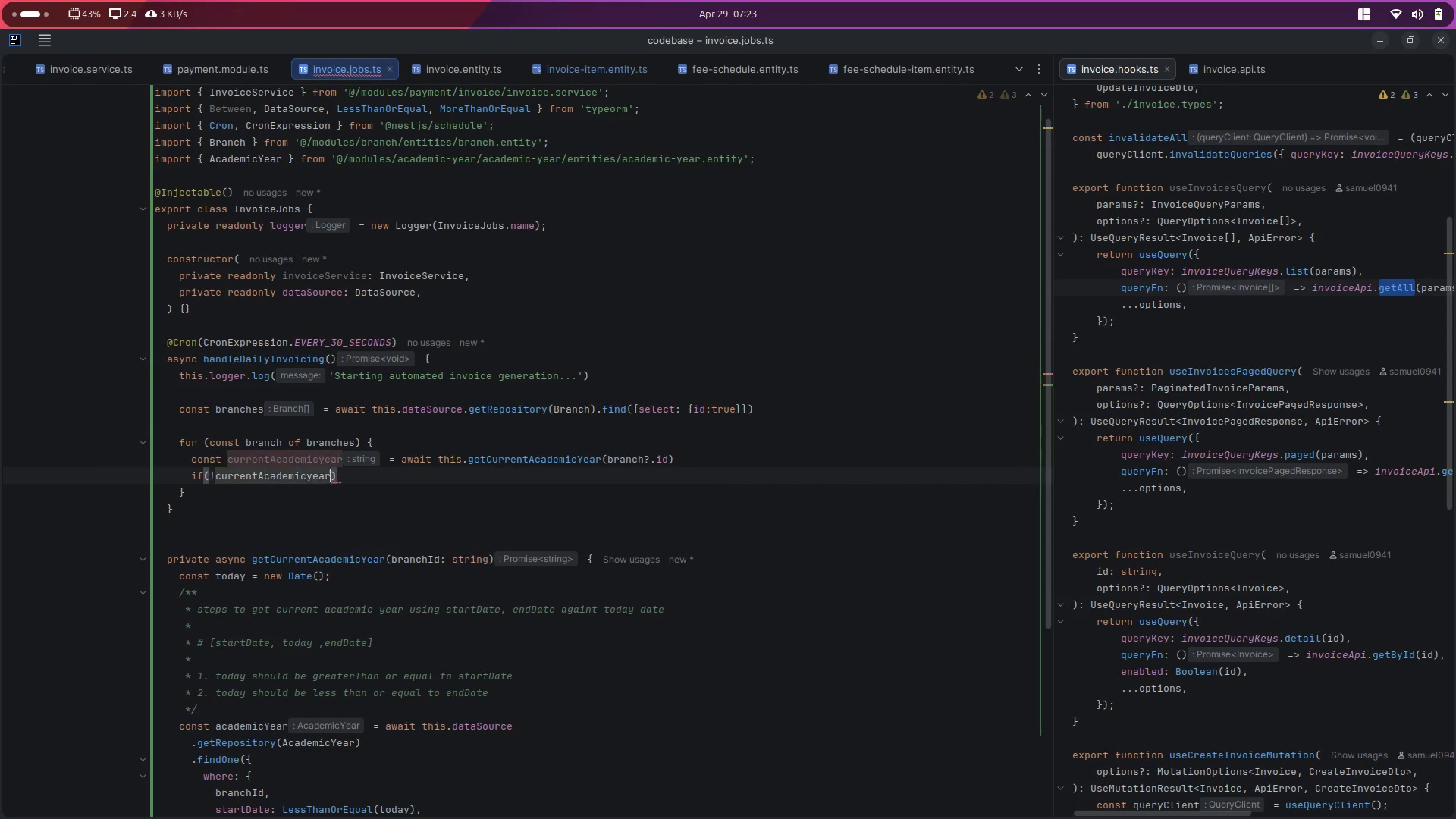 
key(ArrowRight)
 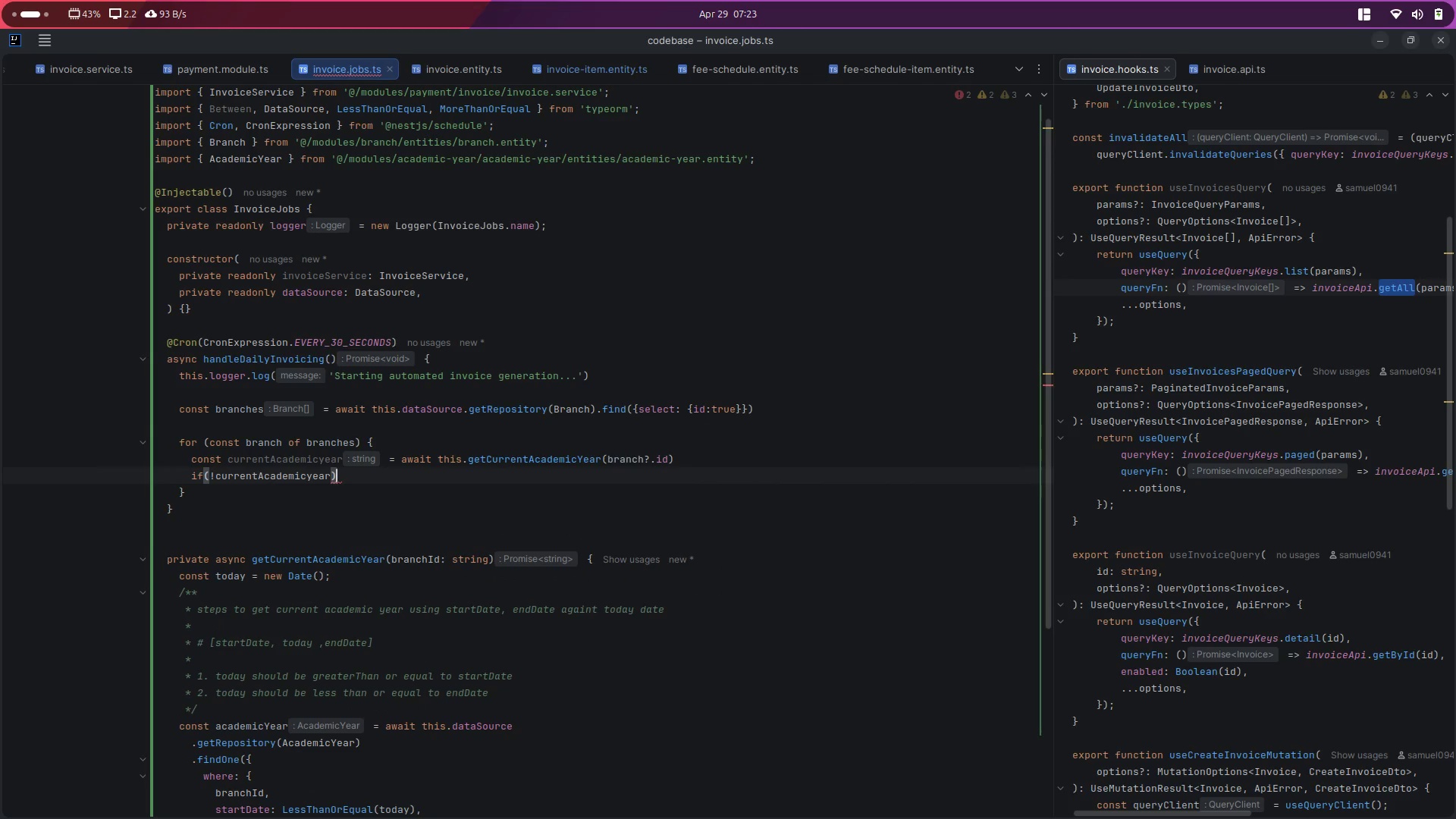 
key(Space)
 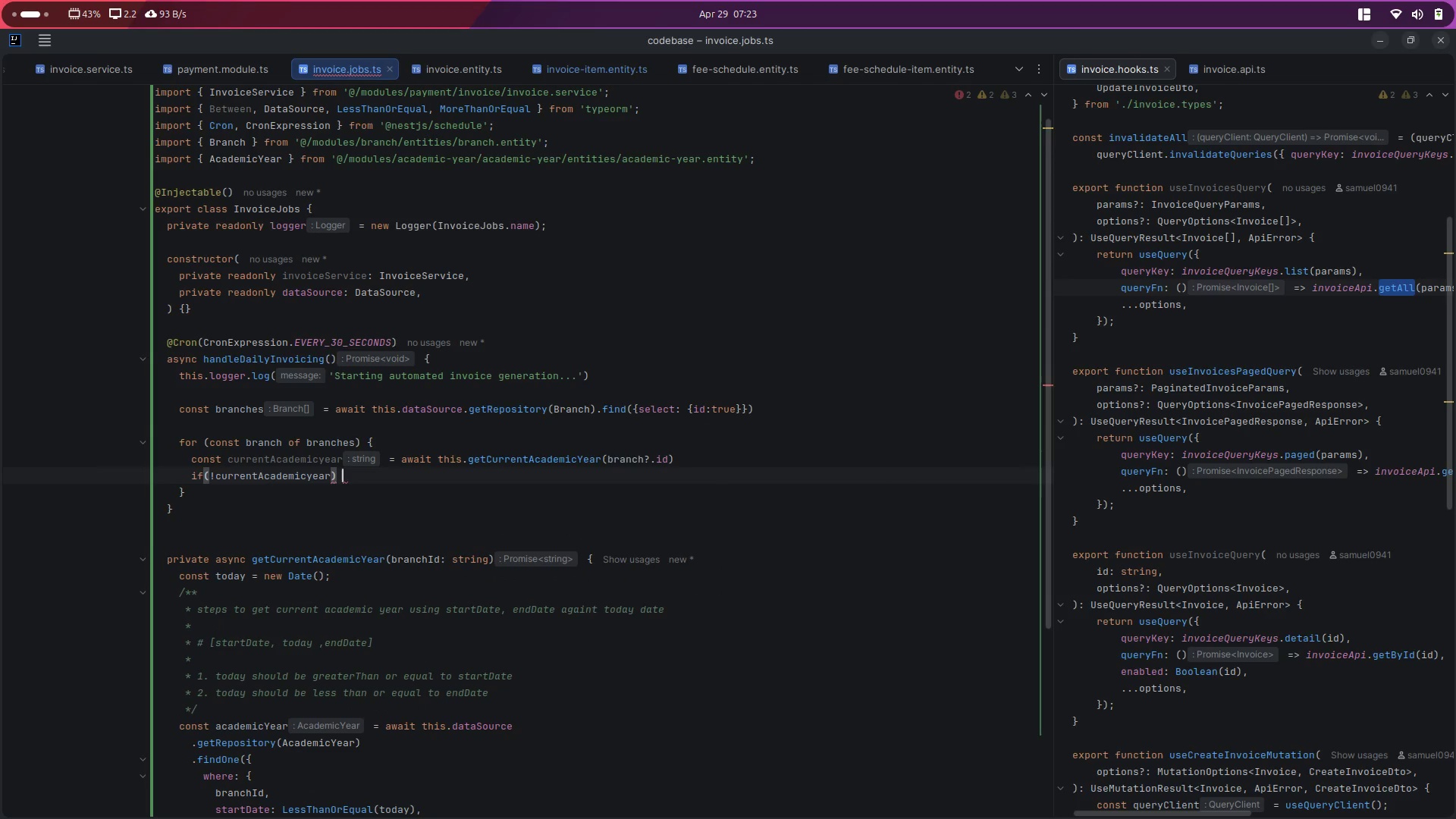 
key(R)
 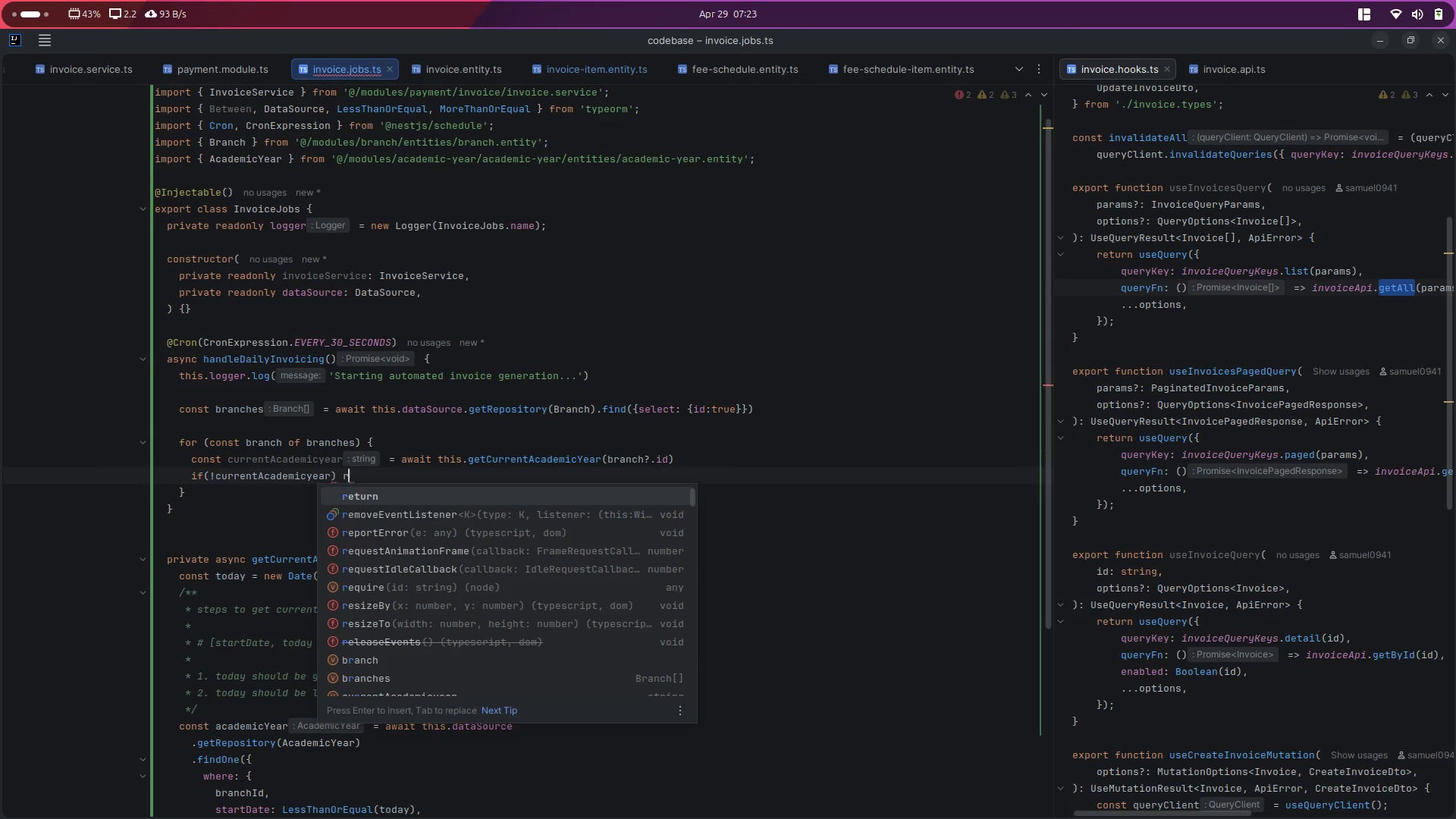 
key(Enter)
 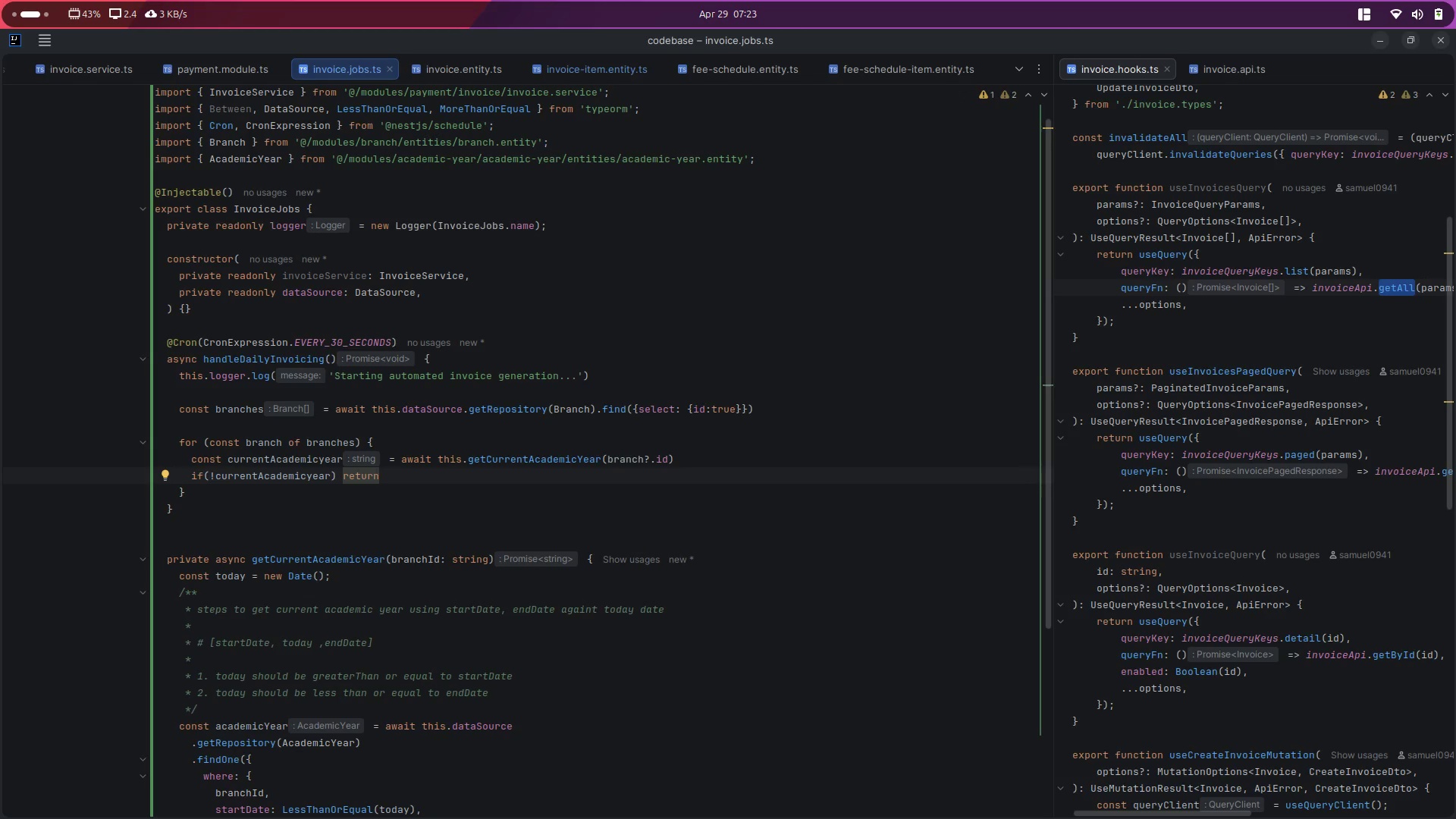 
wait(7.12)
 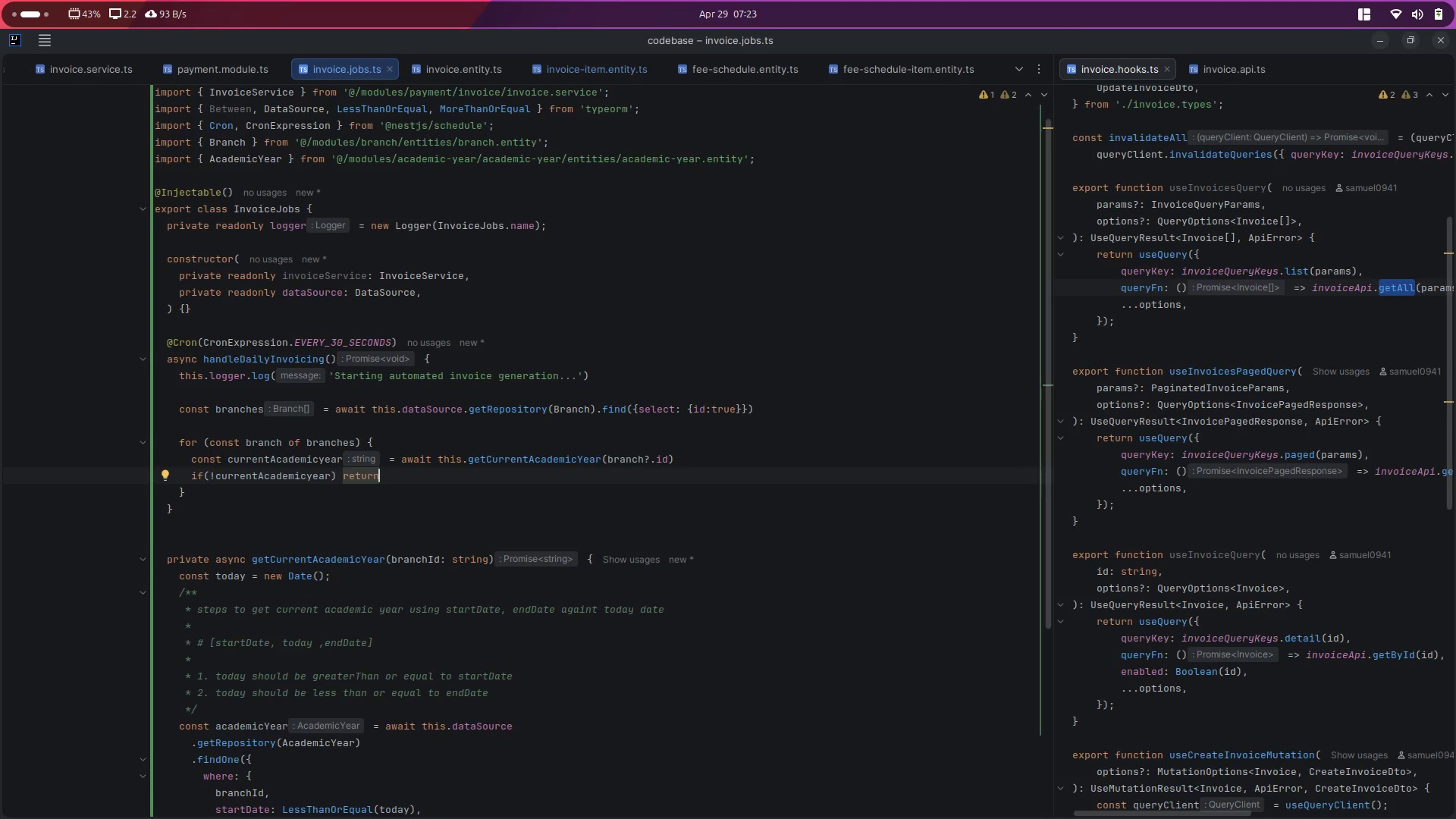 
double_click([288, 479])
 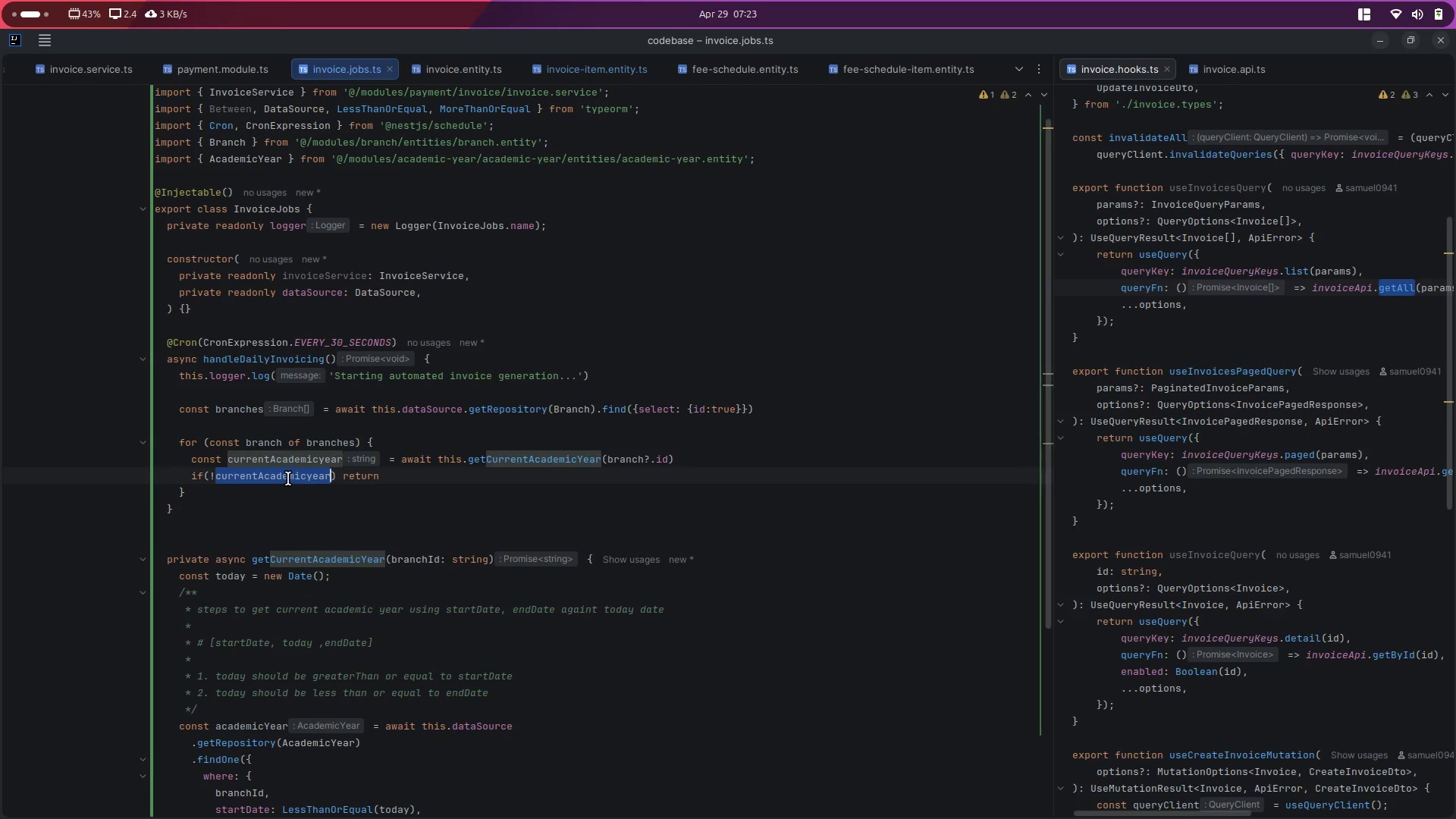 
key(ArrowLeft)
 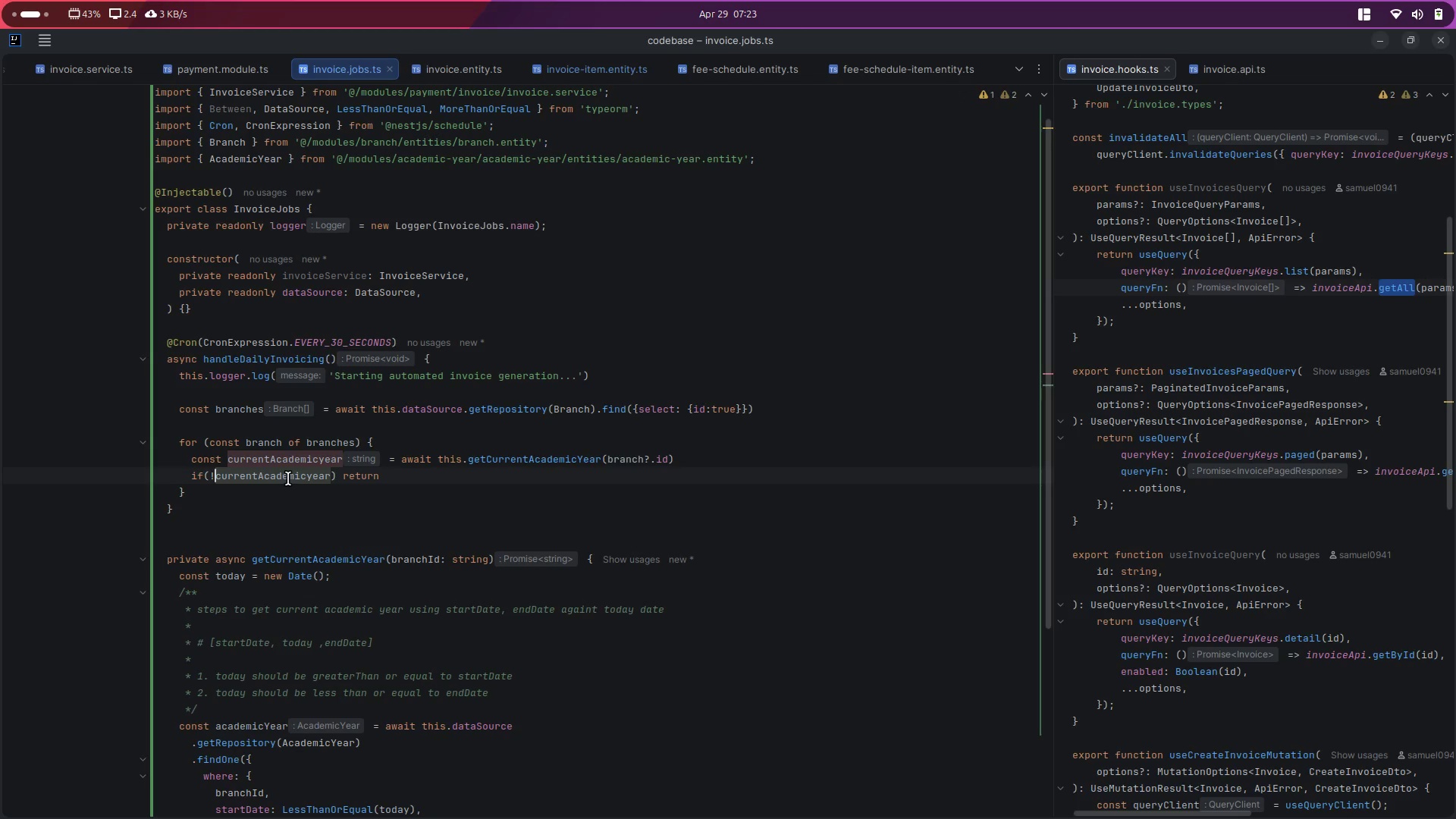 
key(Backspace)
 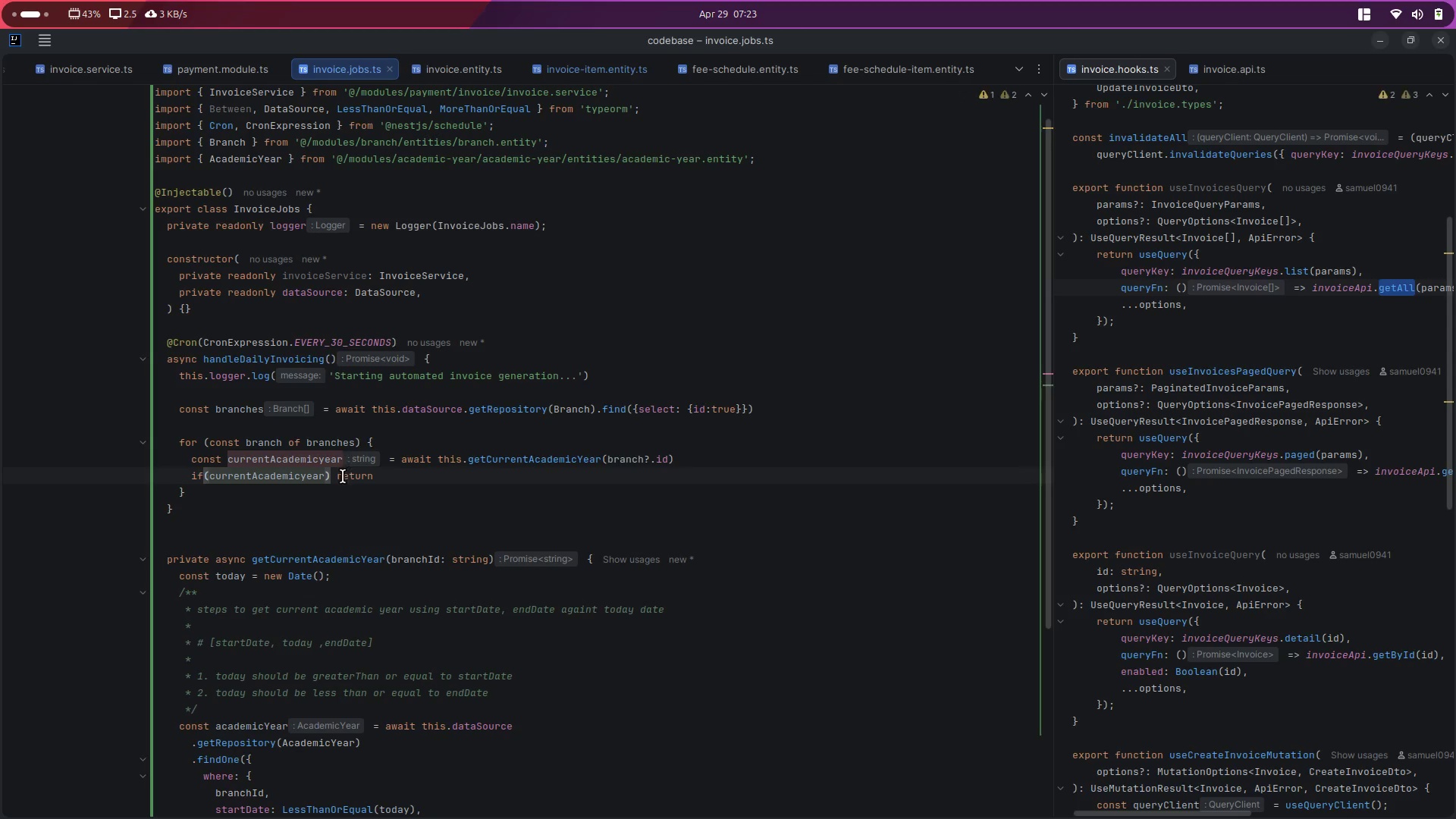 
left_click([343, 480])
 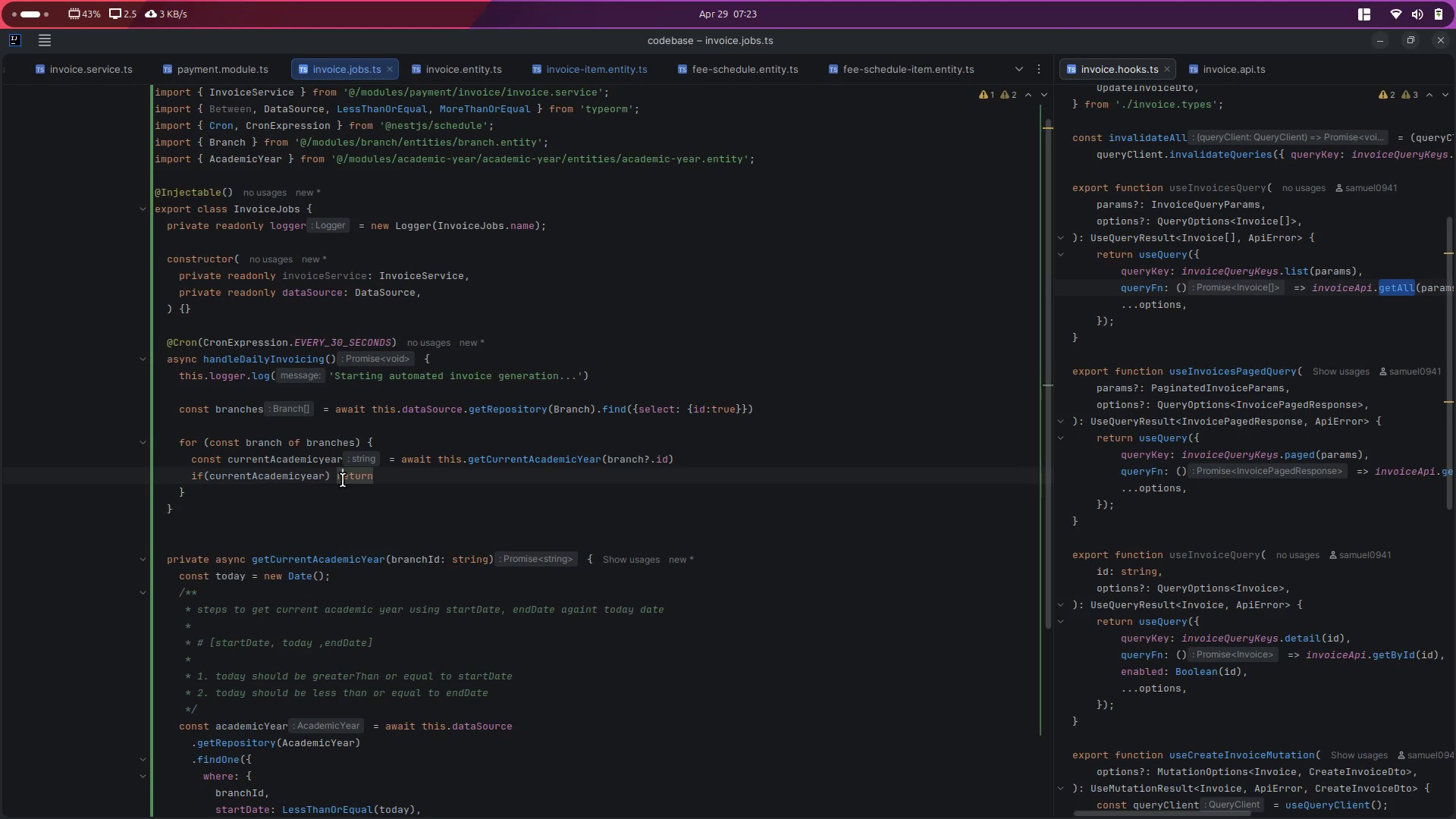 
double_click([343, 480])
 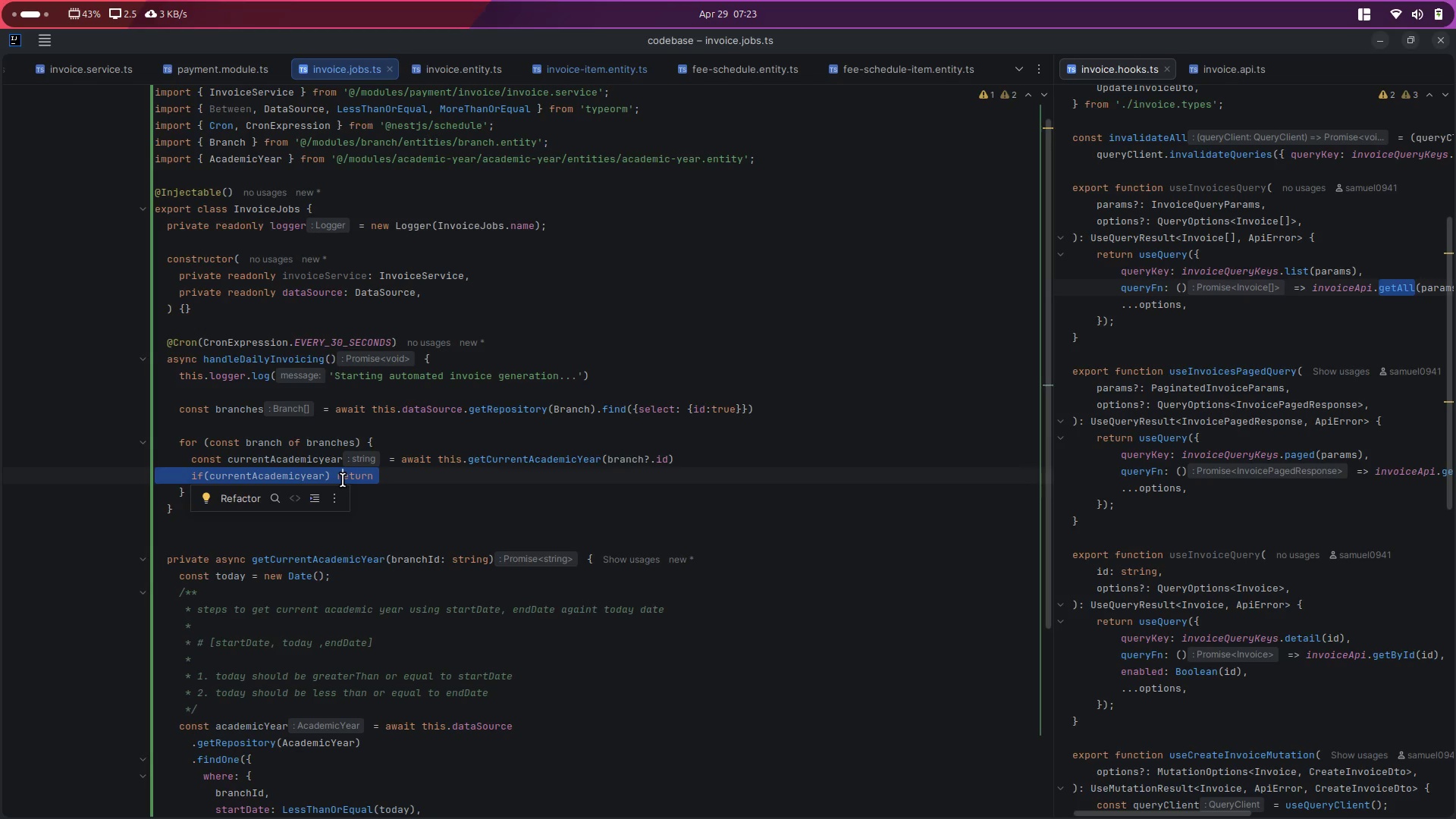 
double_click([343, 480])
 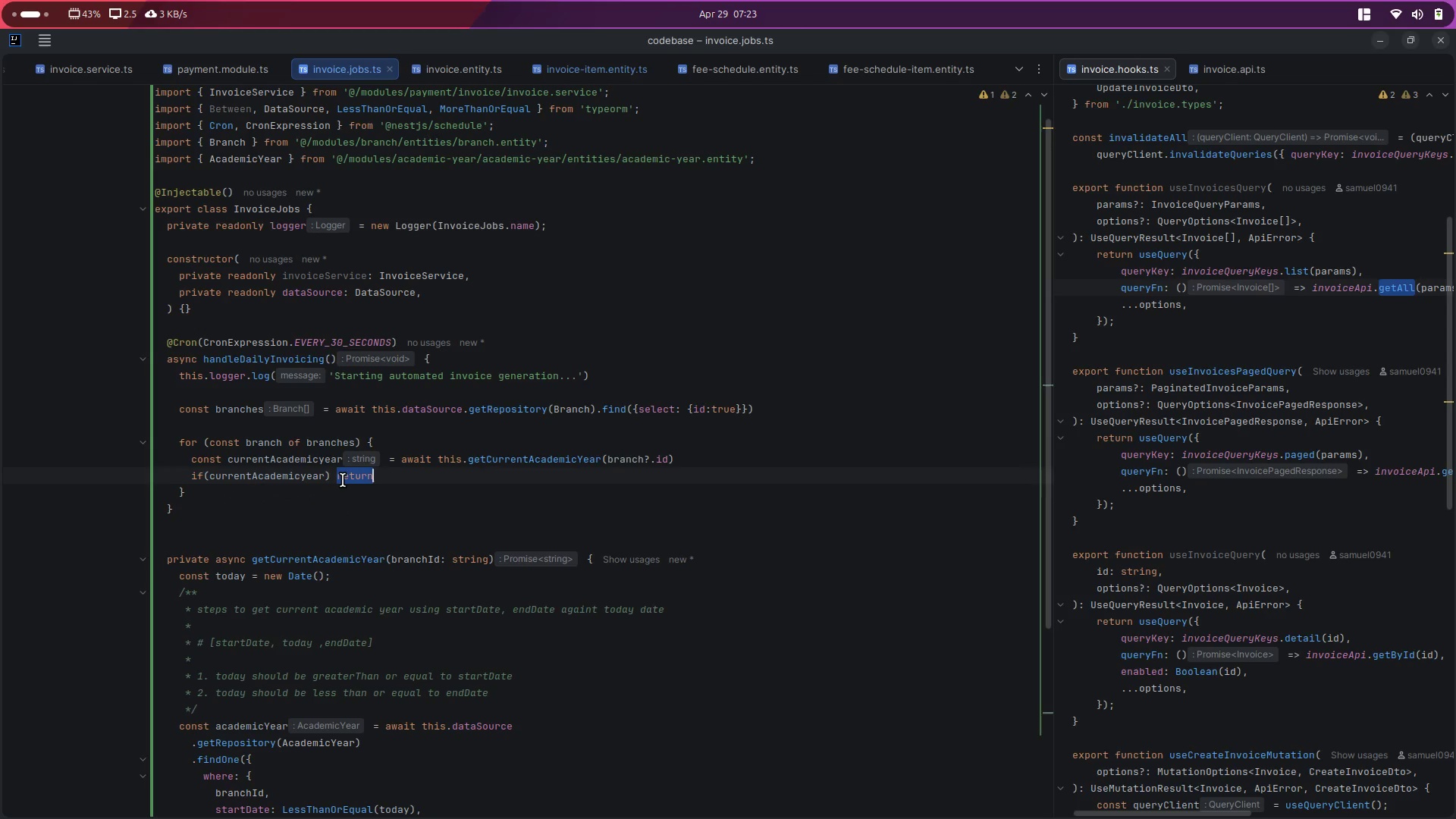 
key(Shift+BracketLeft)
 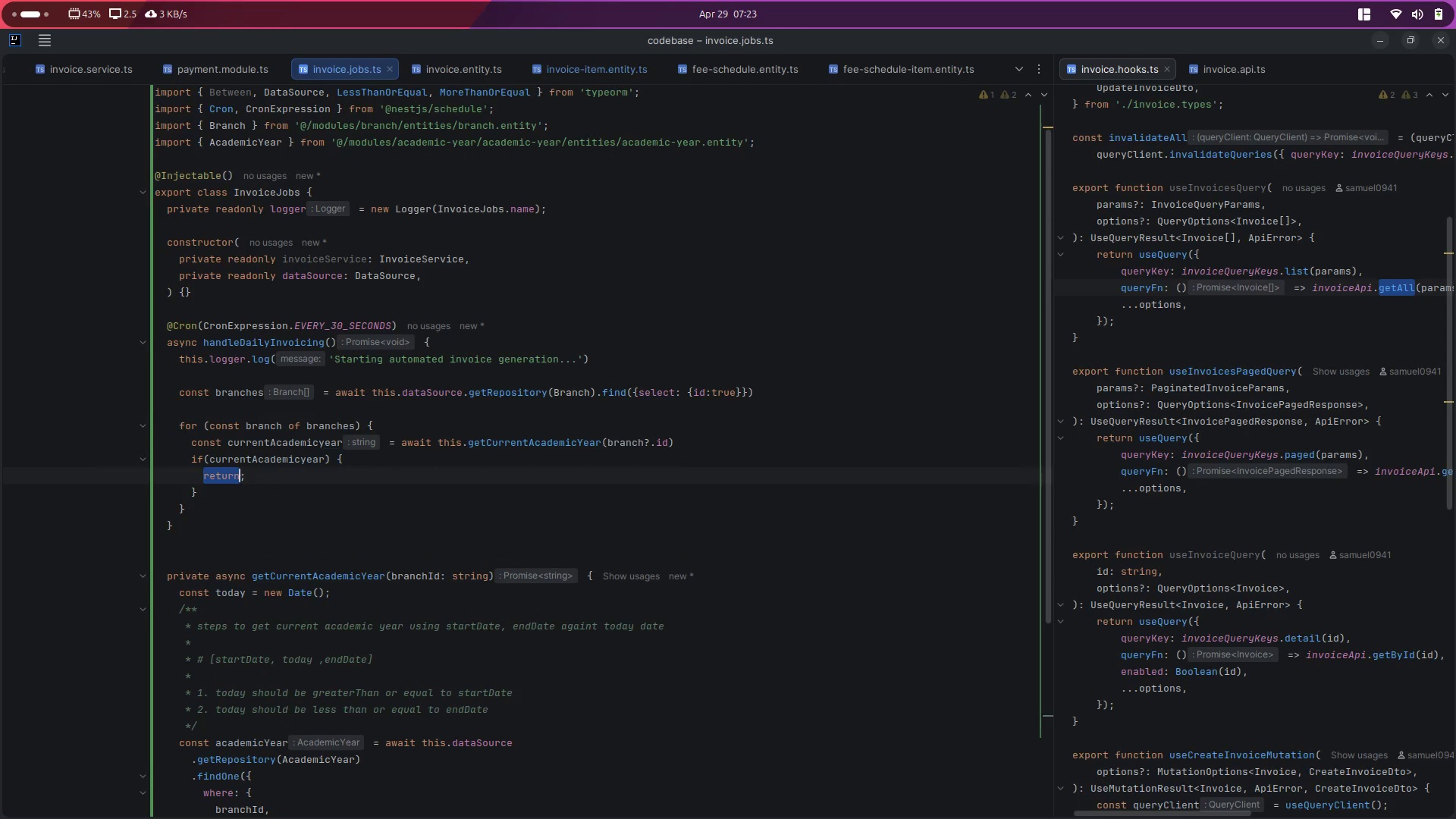 
key(ArrowRight)
 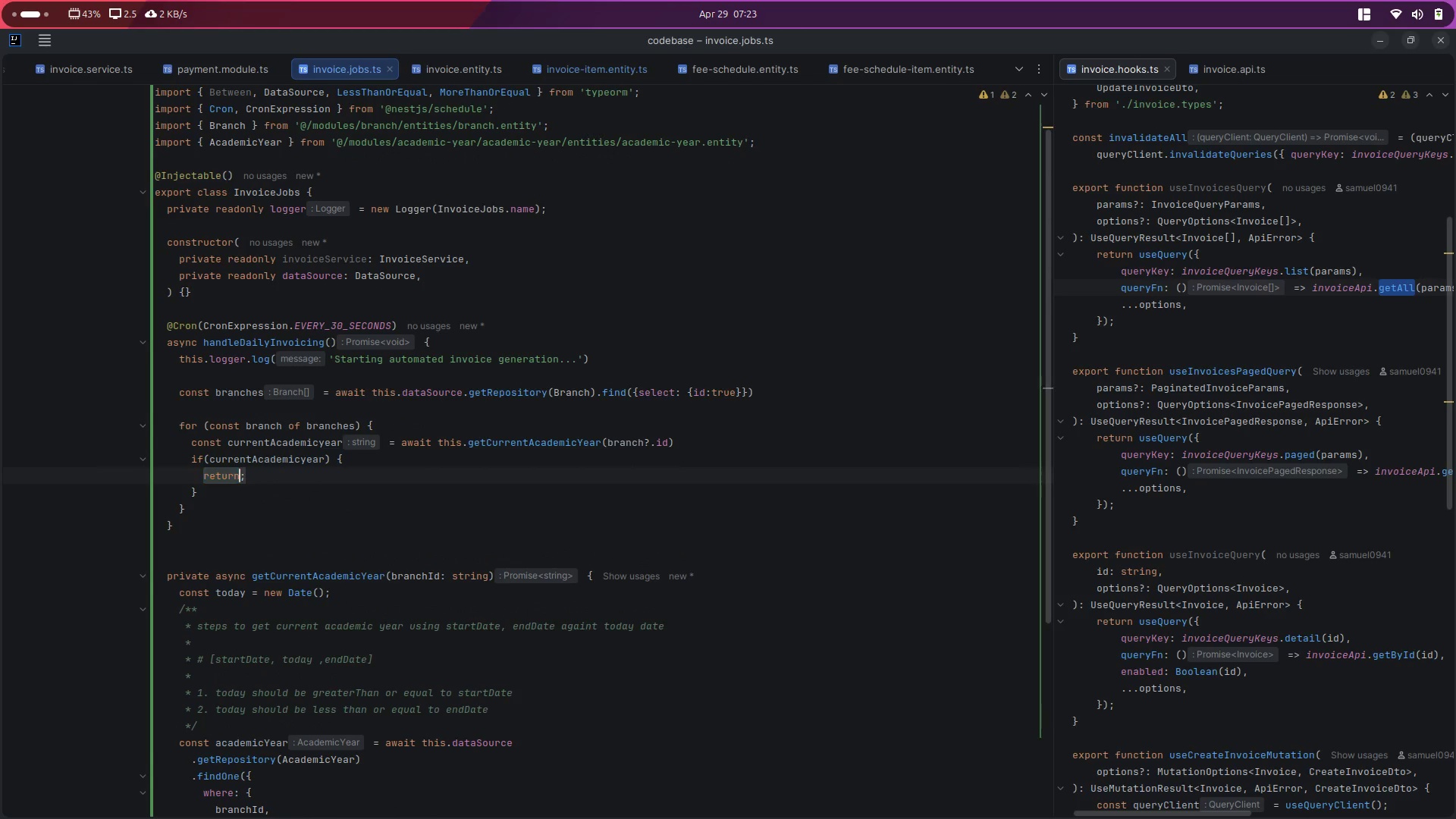 
key(ArrowRight)
 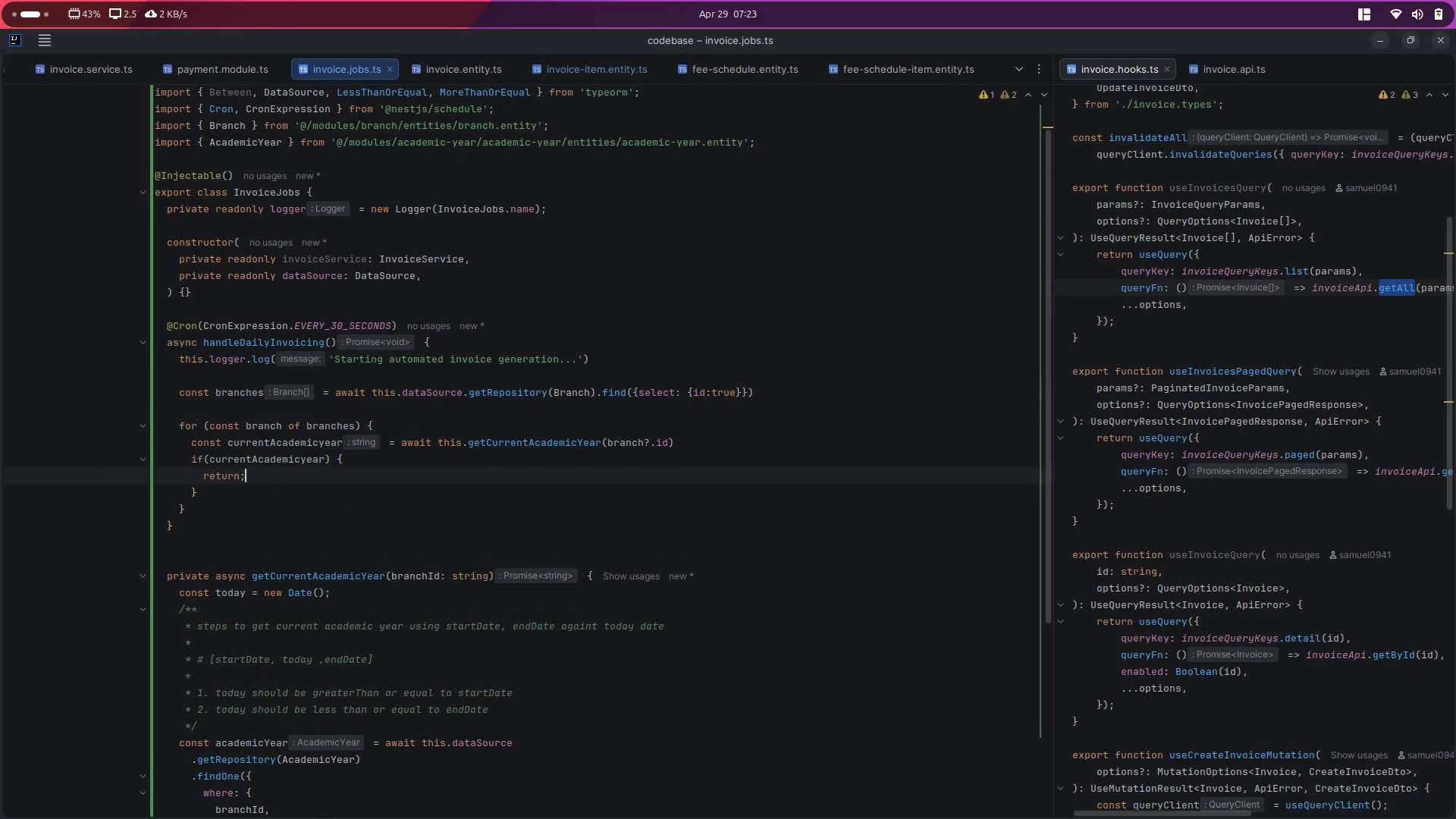 
hold_key(key=Backspace, duration=0.64)
 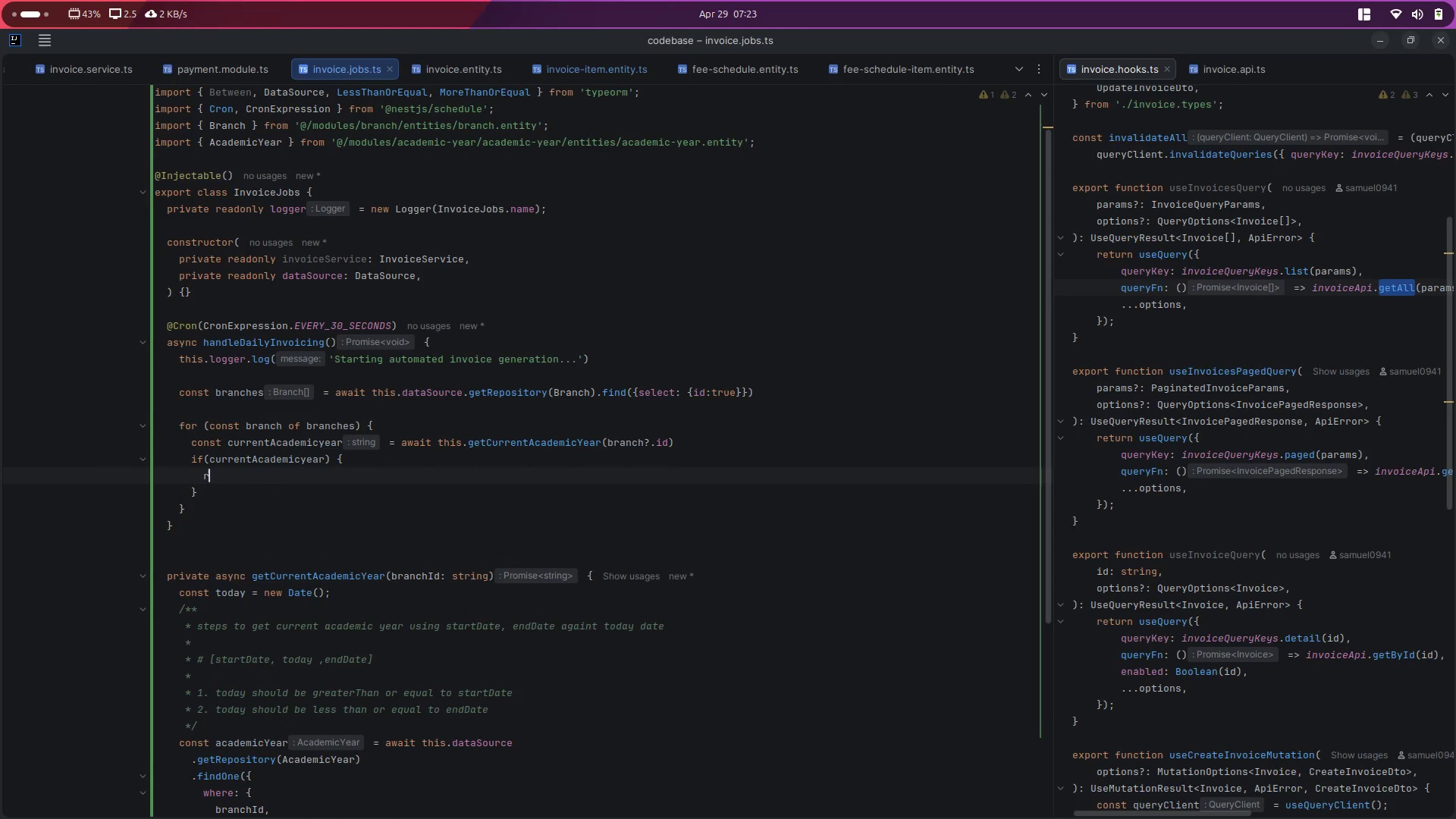 
key(Backspace)
 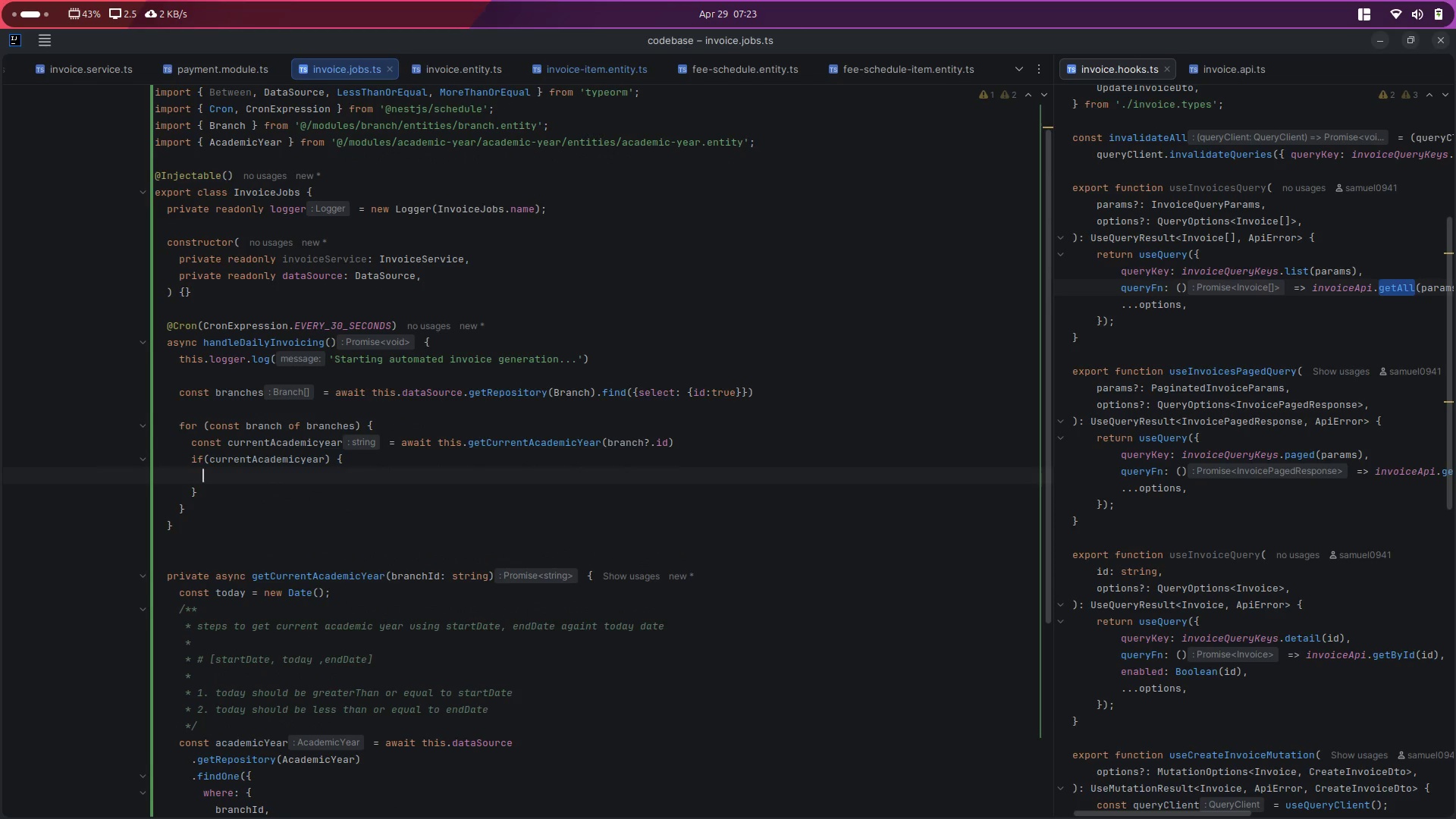 
key(ArrowUp)
 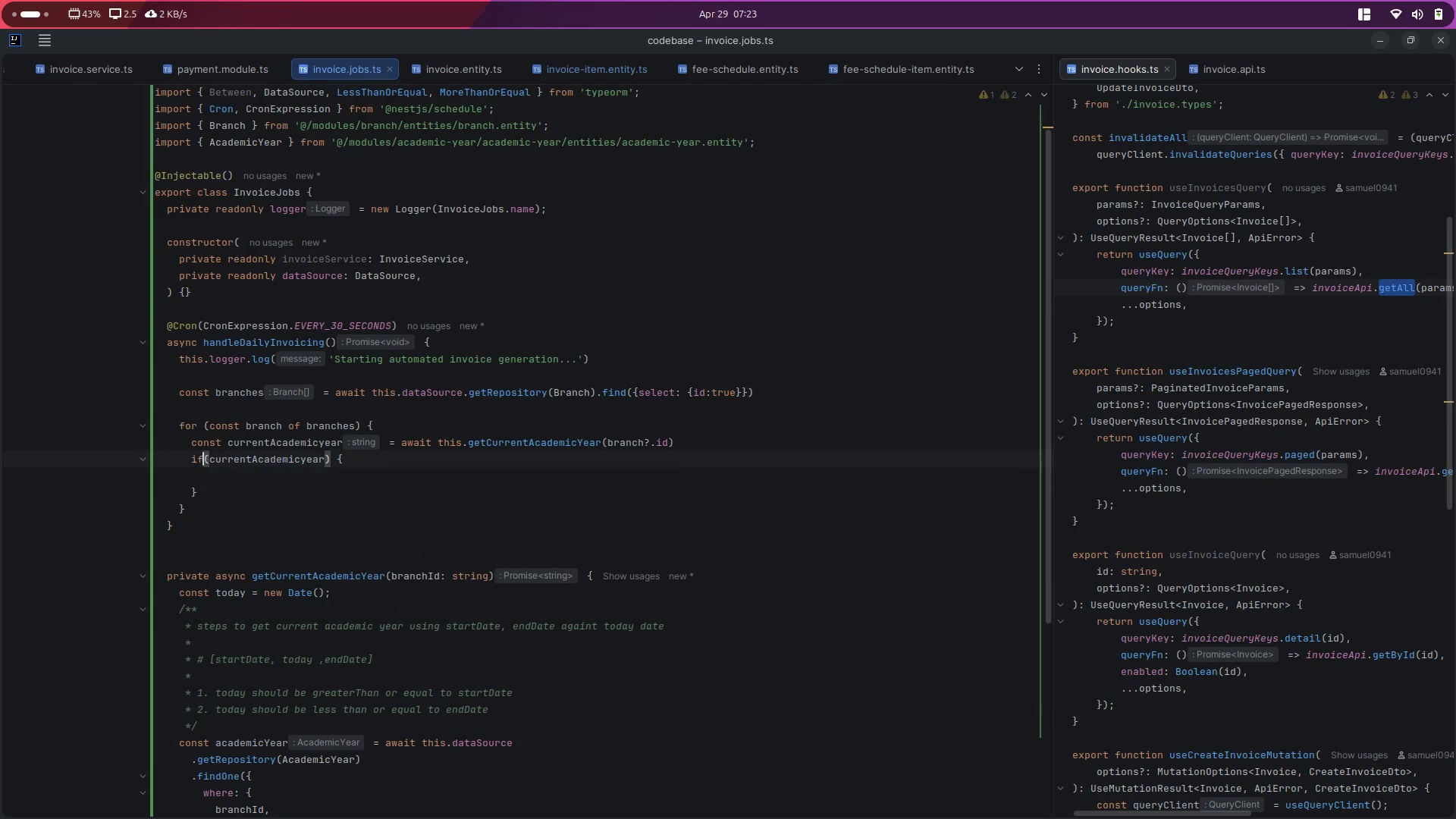 
key(ArrowLeft)
 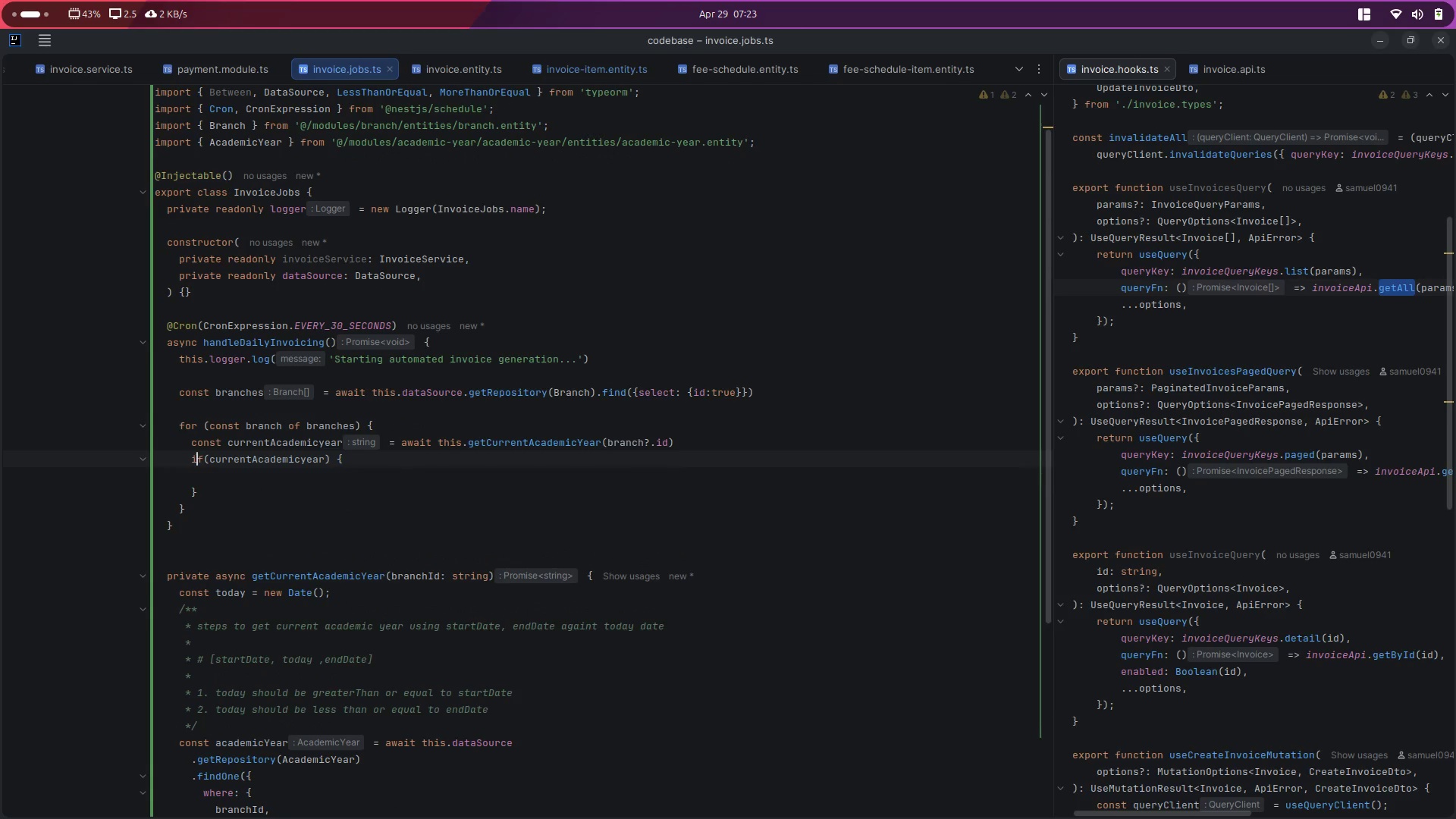 
key(ArrowLeft)
 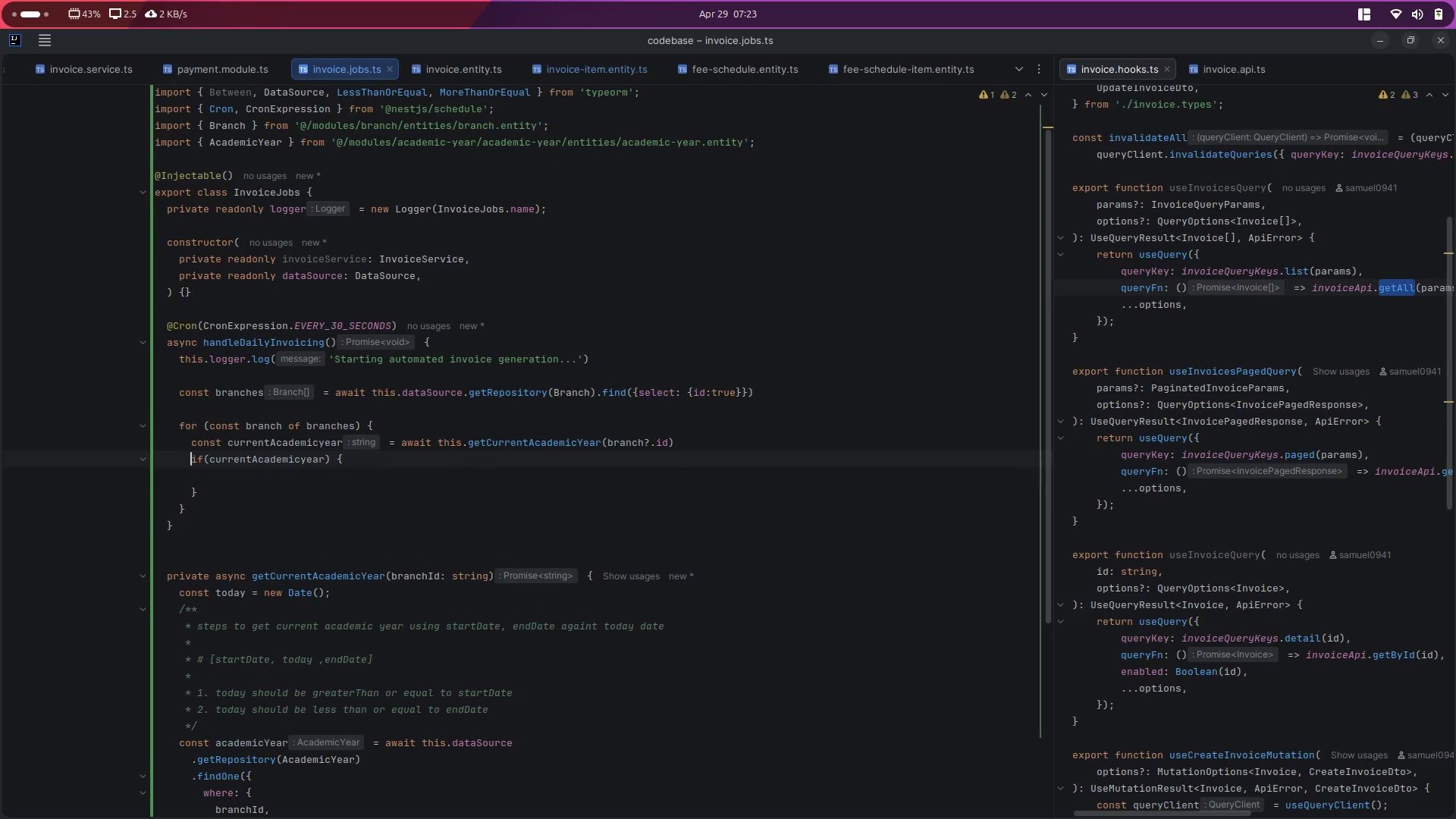 
key(Enter)
 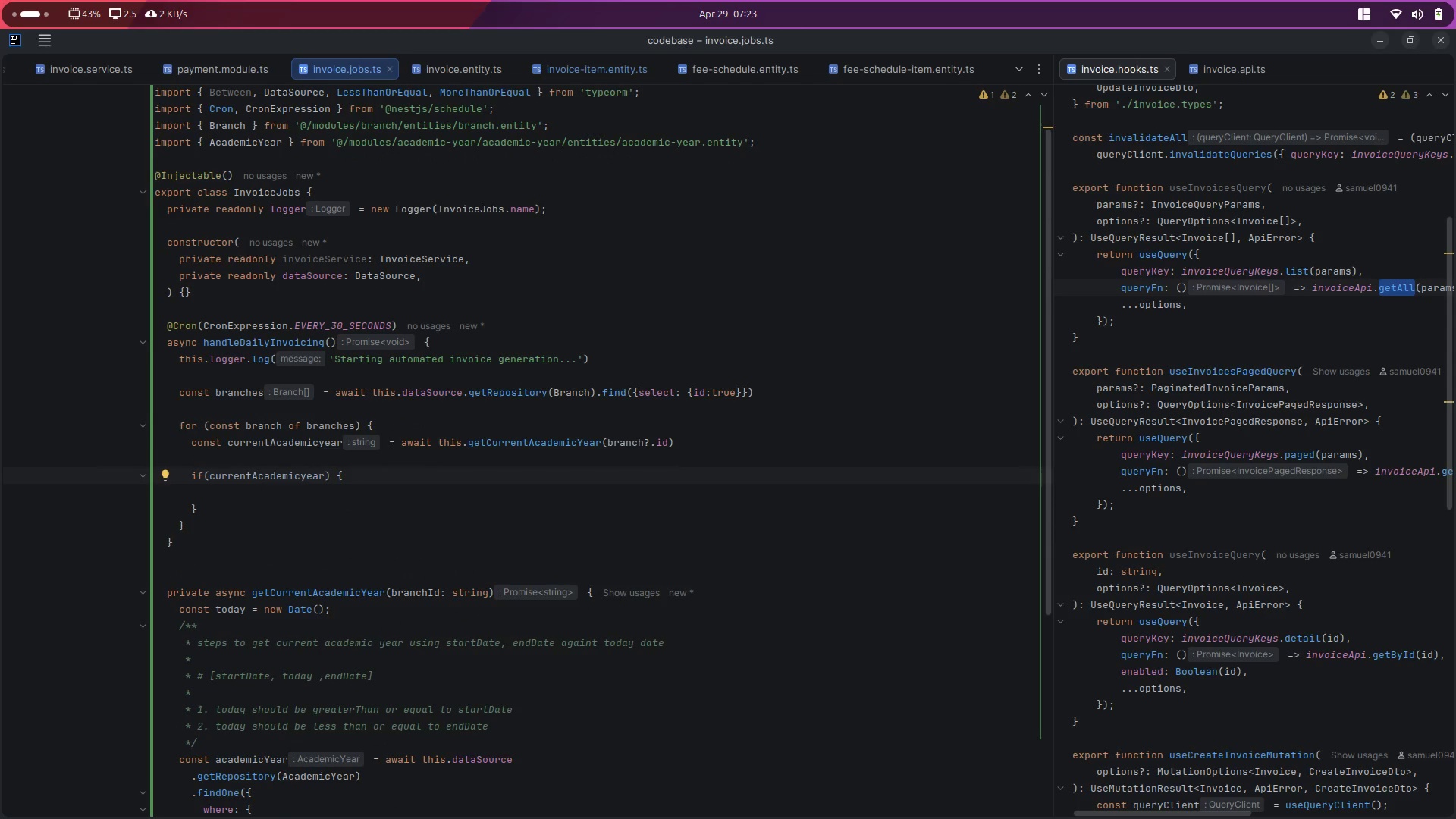 
key(ArrowDown)
 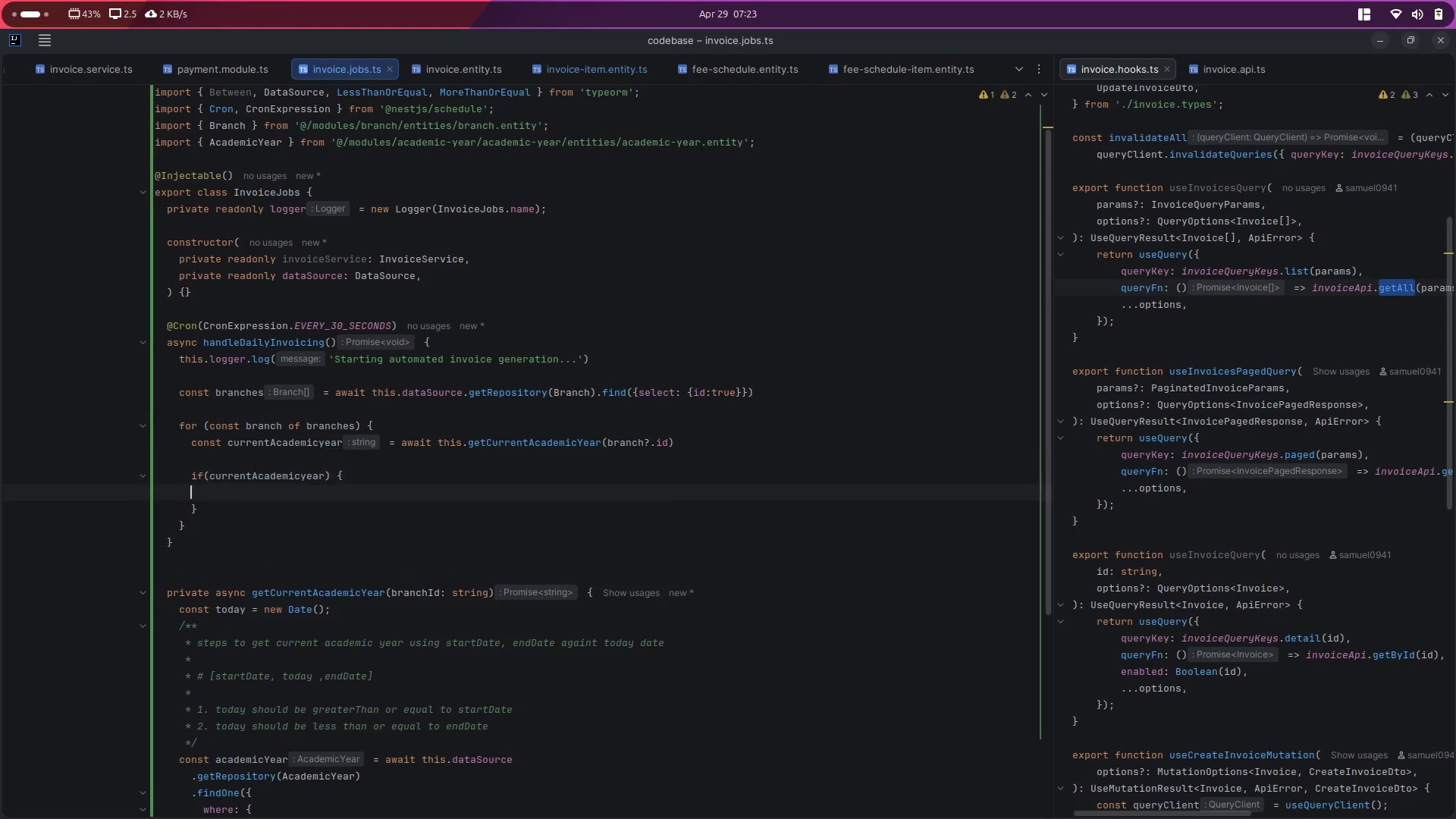 
key(Tab)
 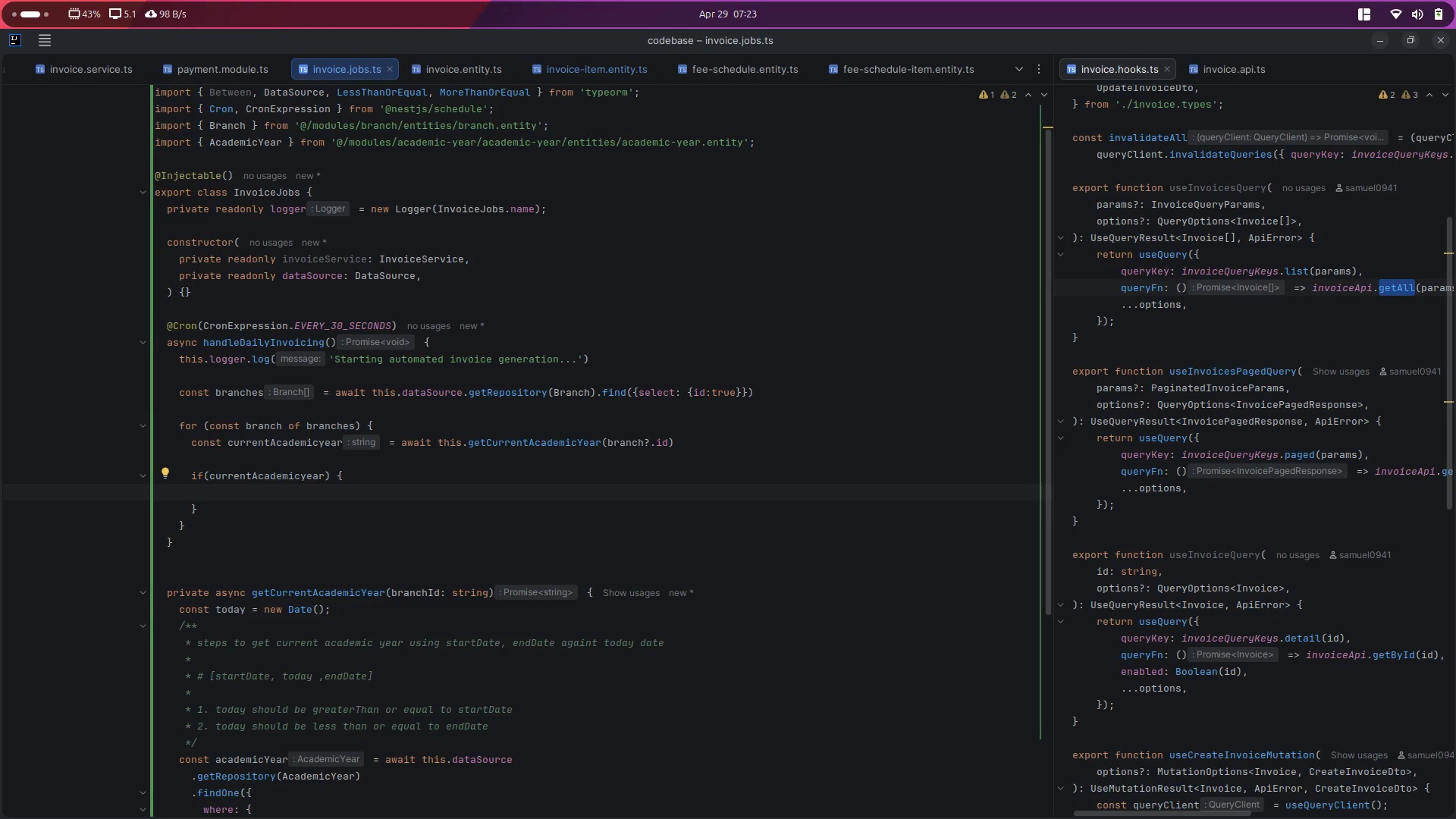 
wait(5.61)
 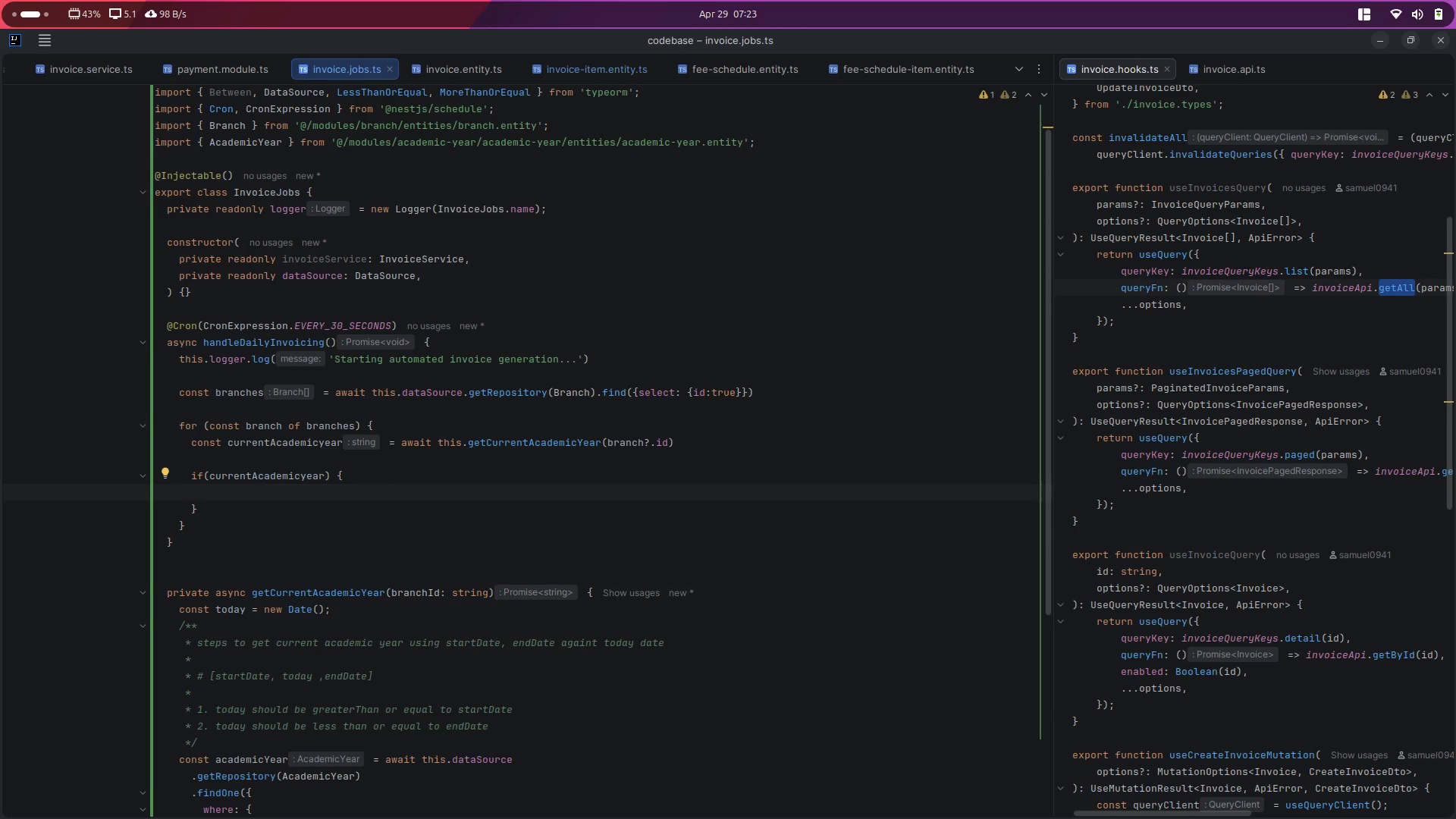 
type(const result = await this.inv)
 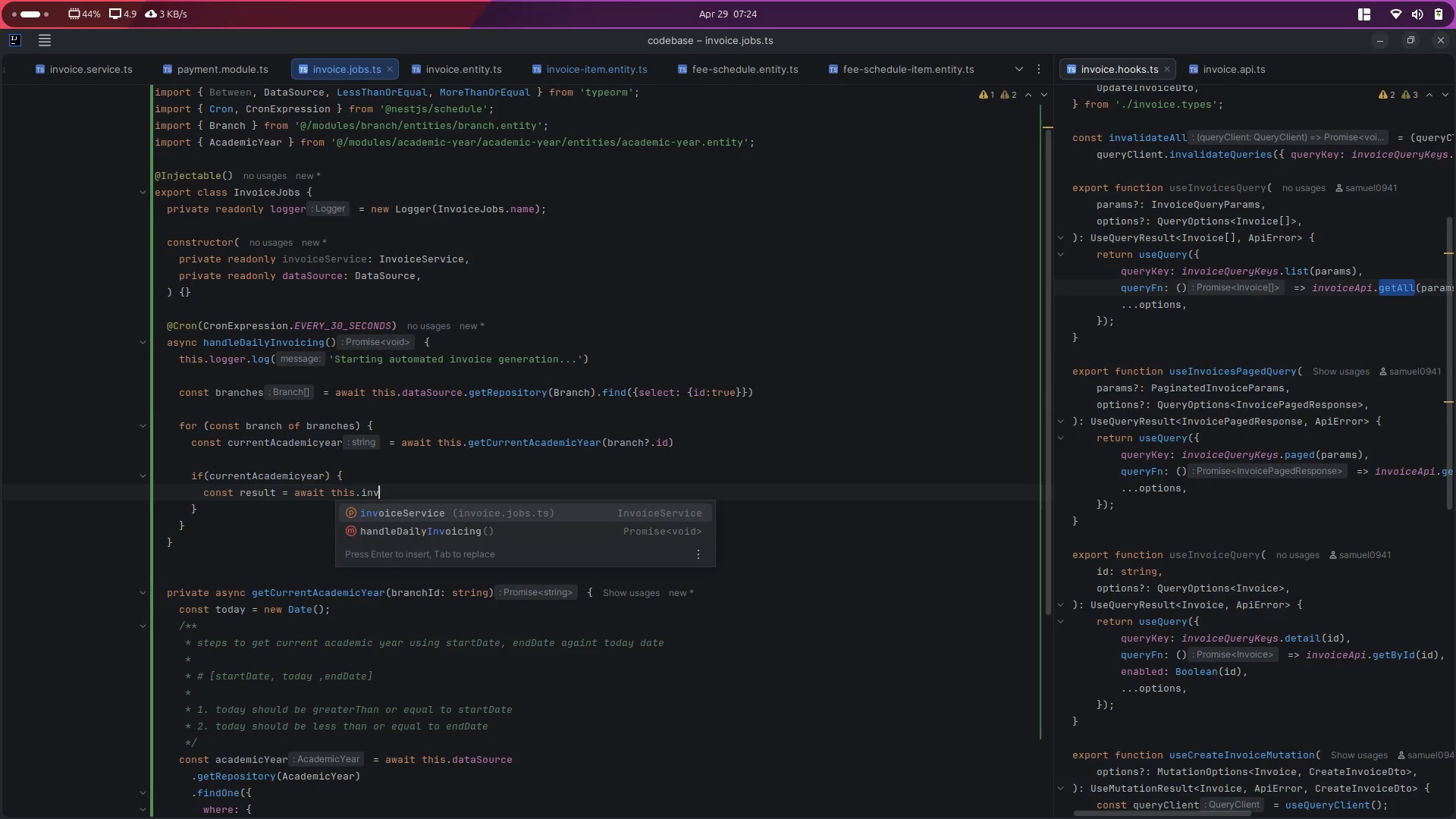 
key(Enter)
 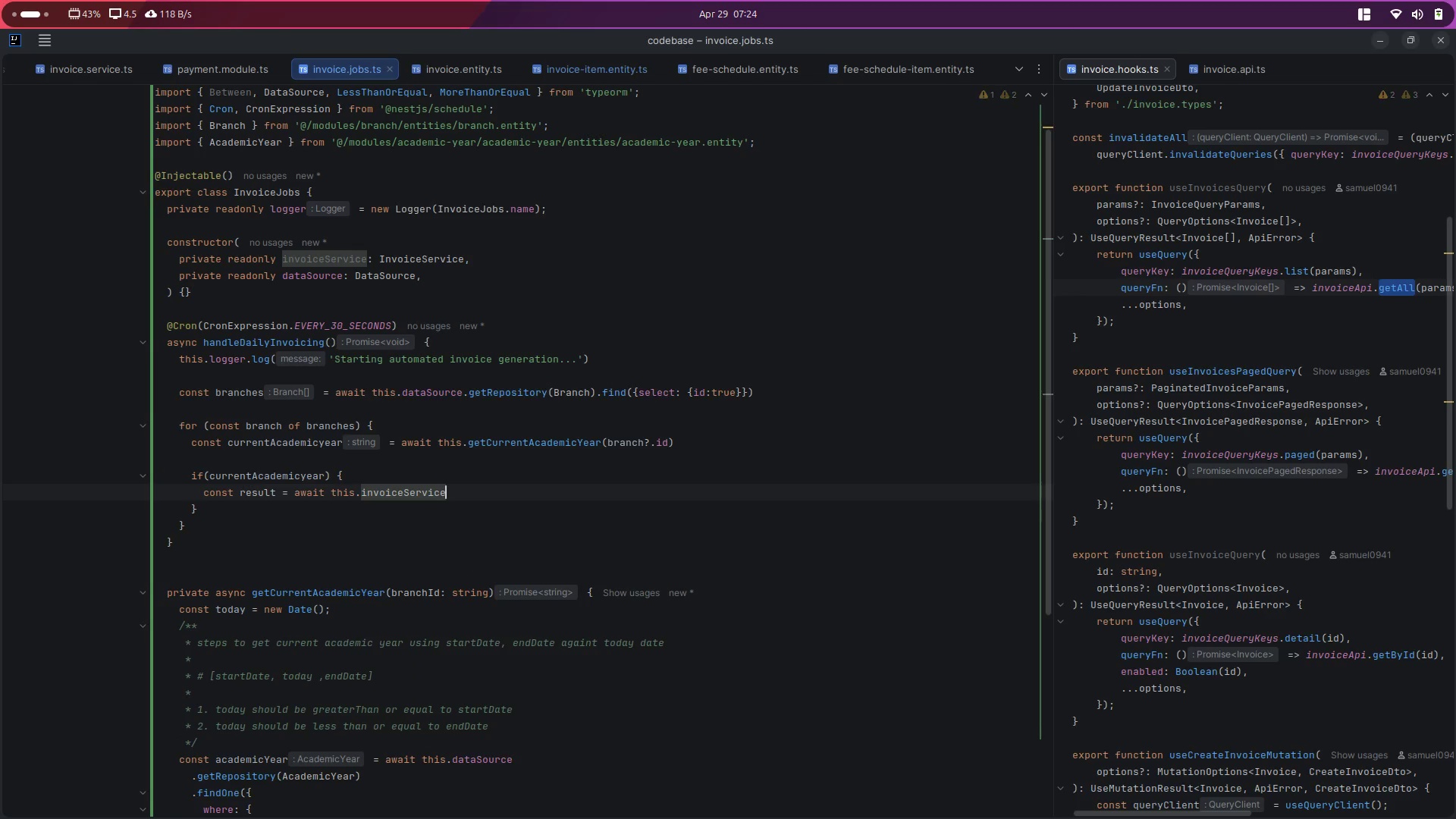 
type(.gen)
 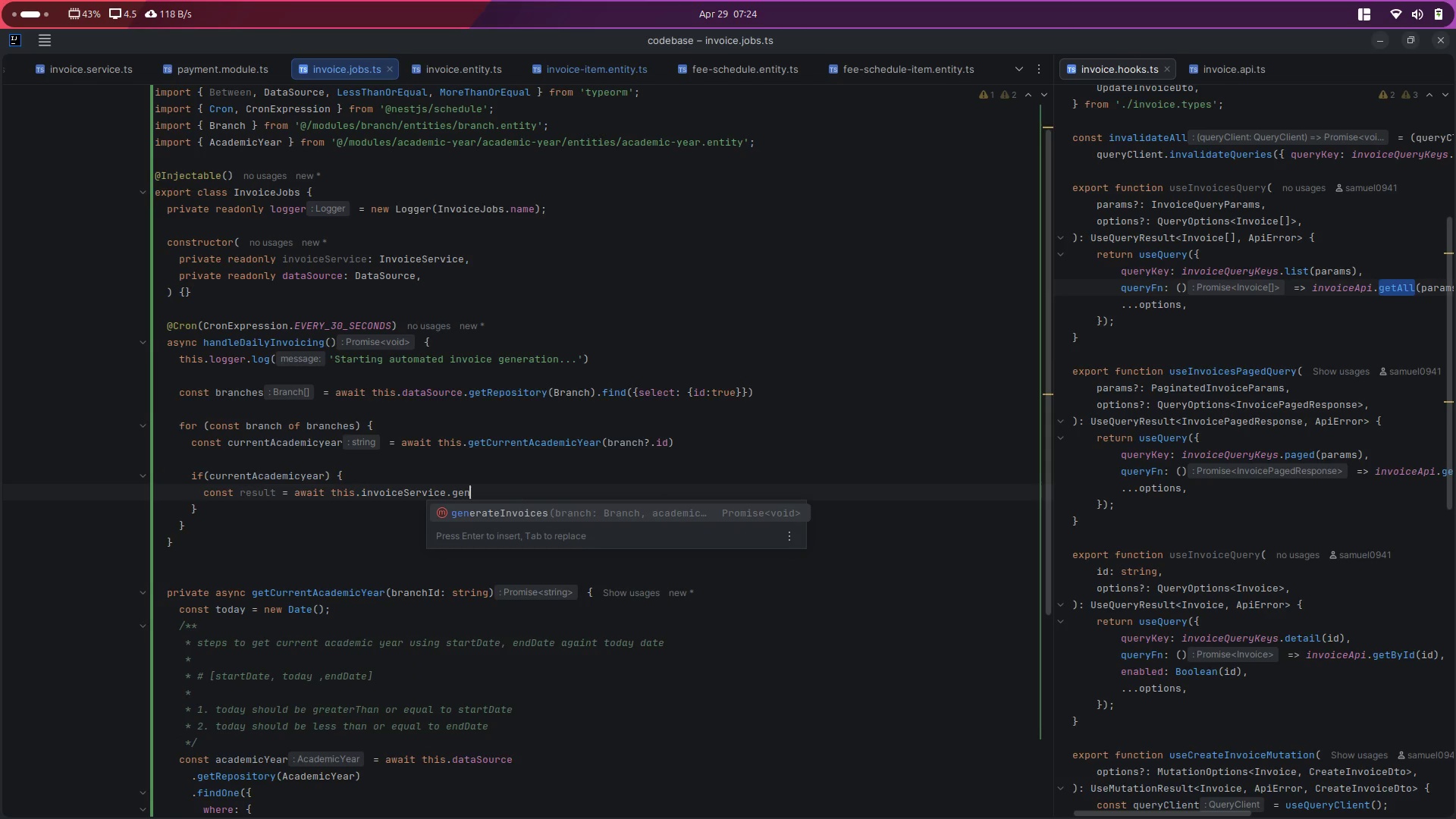 
key(Enter)
 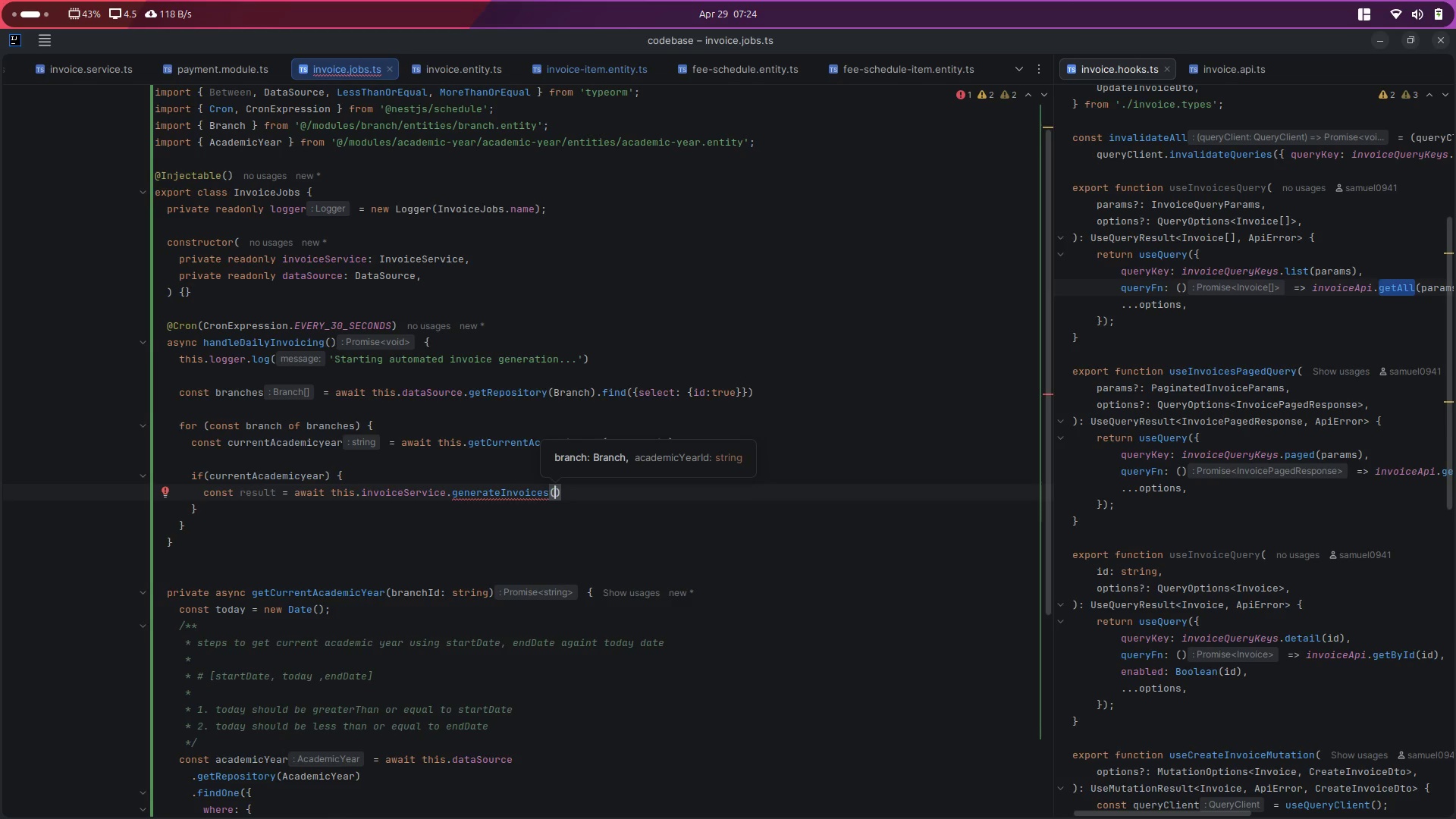 
type(bran)
 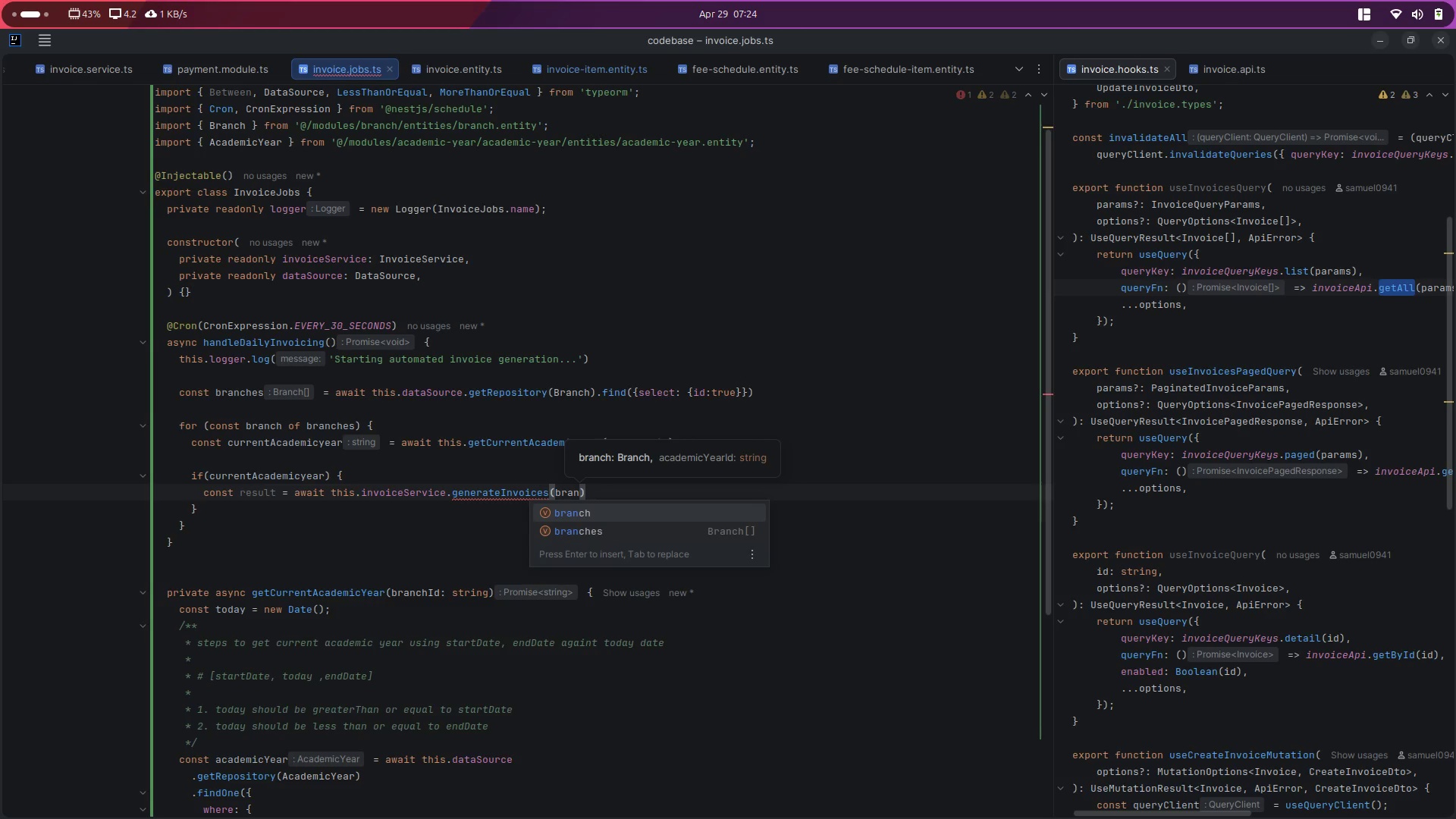 
key(Enter)
 